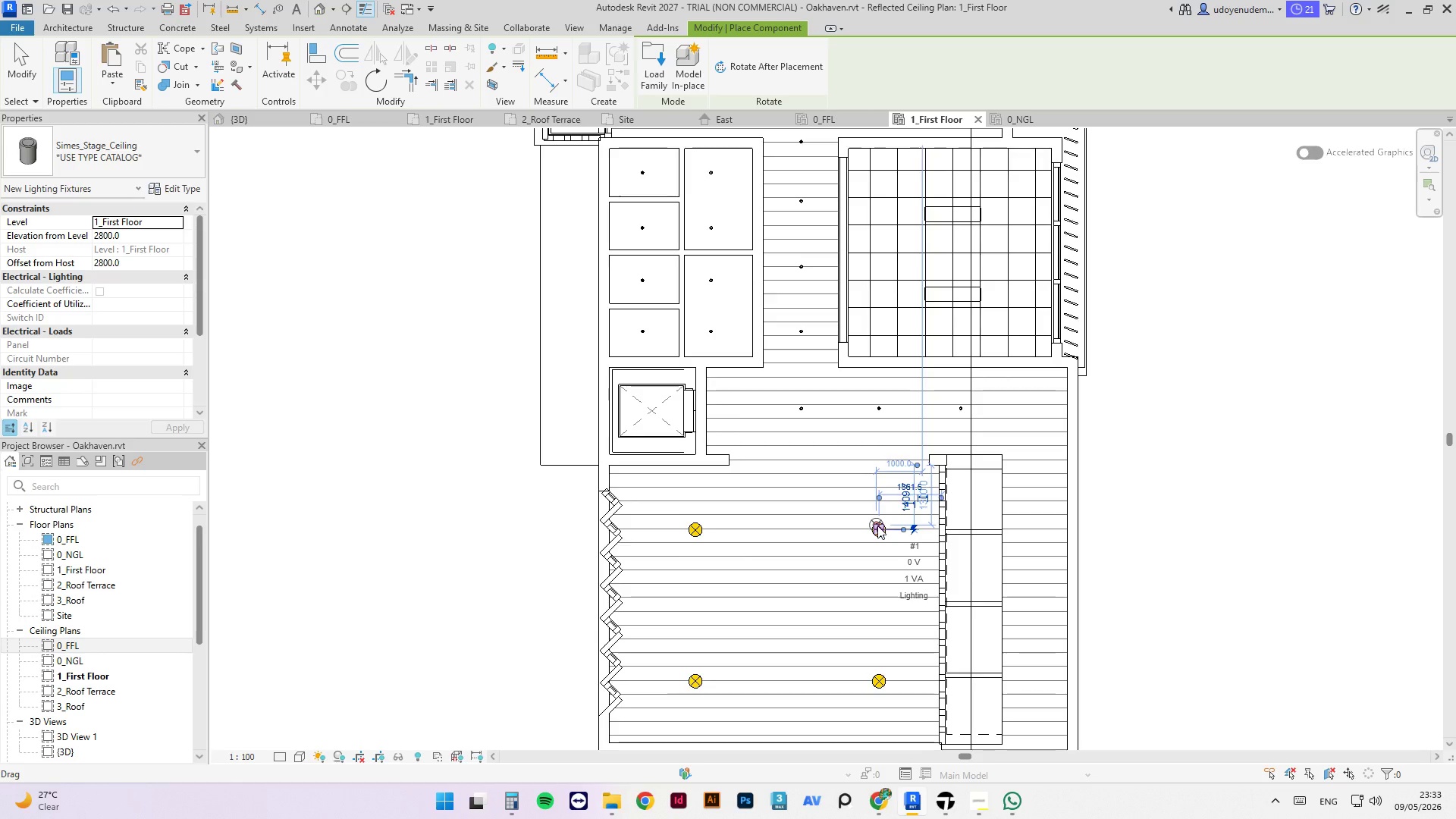 
key(Escape)
 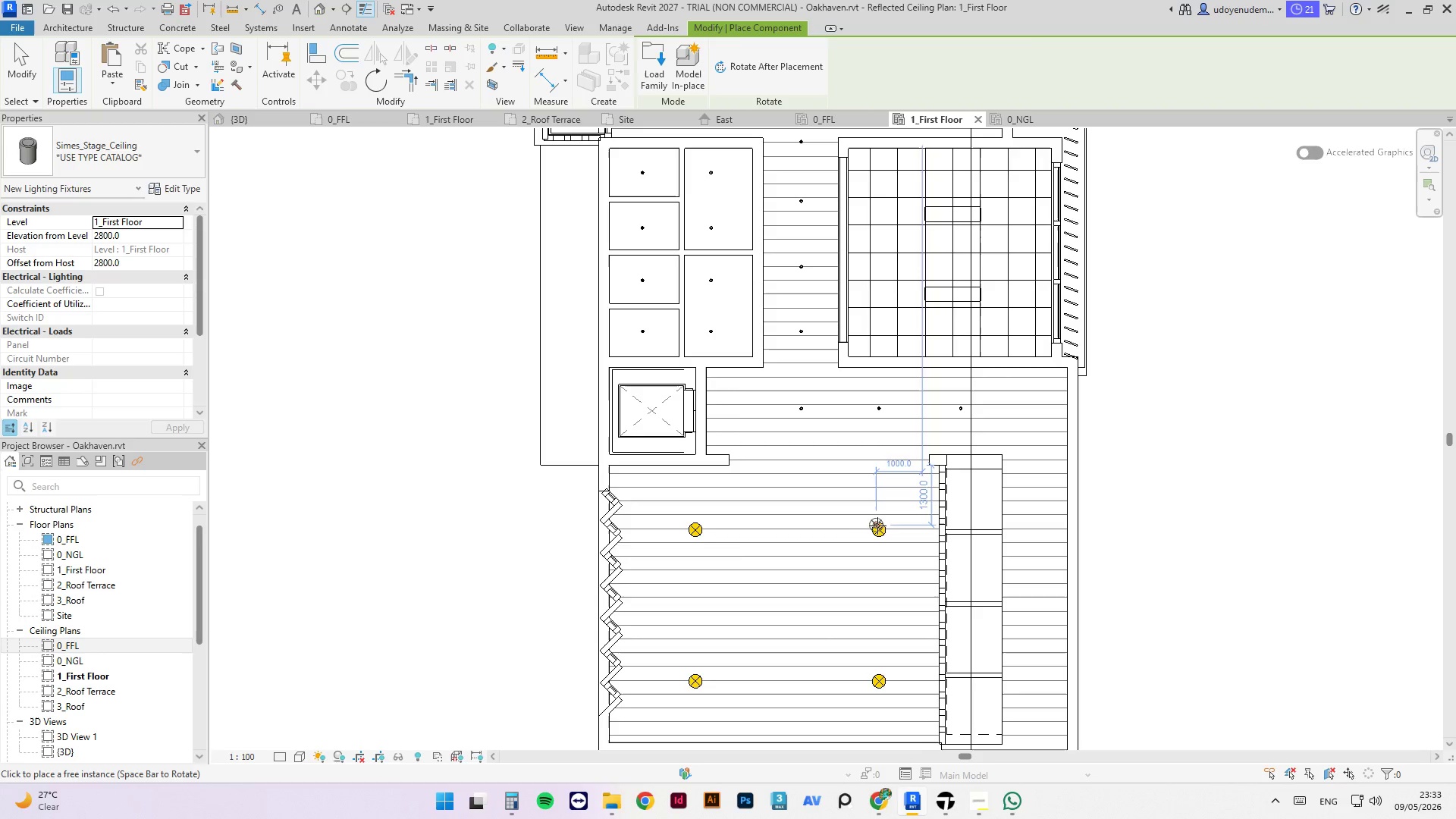 
key(Escape)
 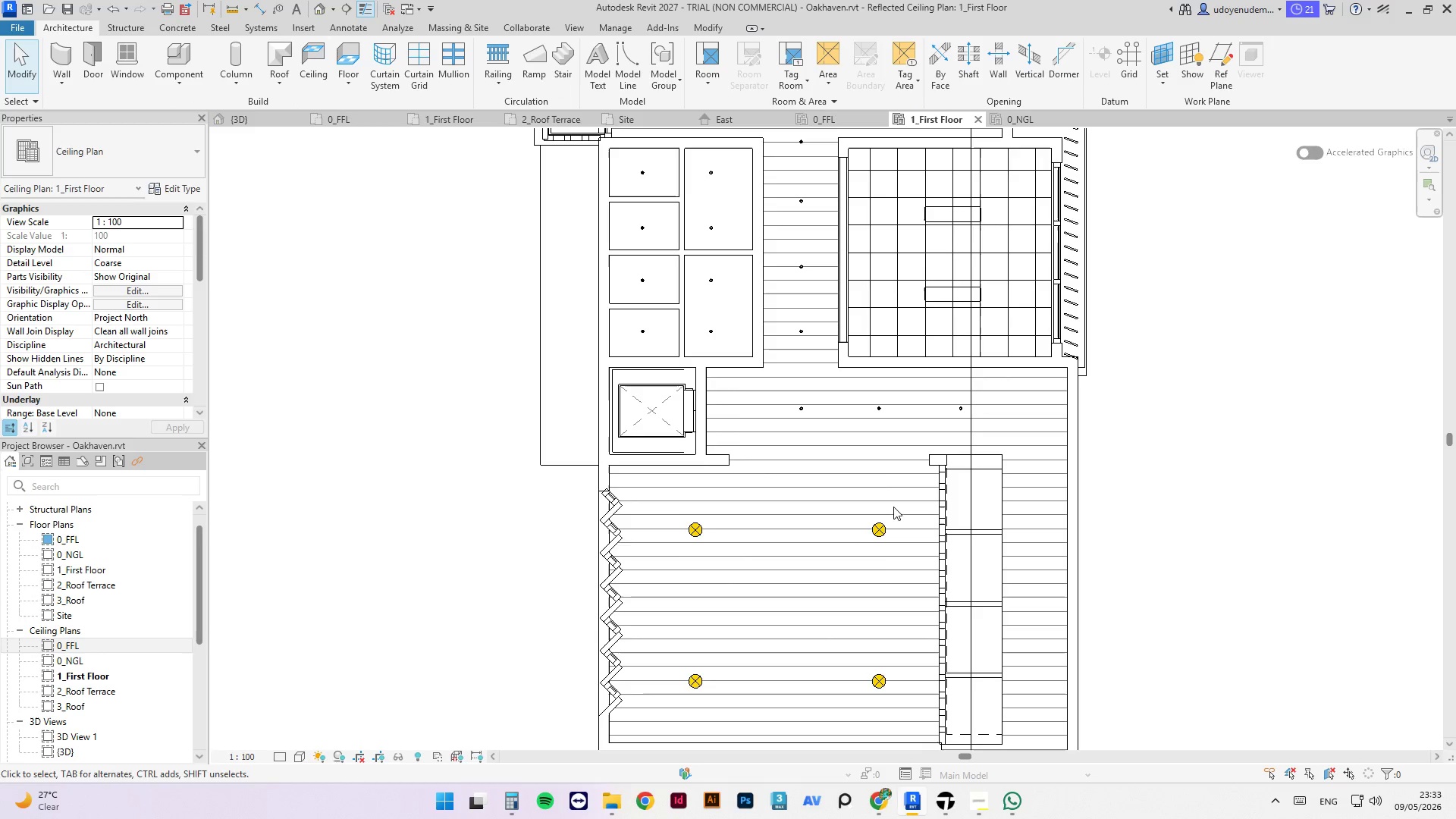 
left_click_drag(start_coordinate=[893, 507], to_coordinate=[879, 533])
 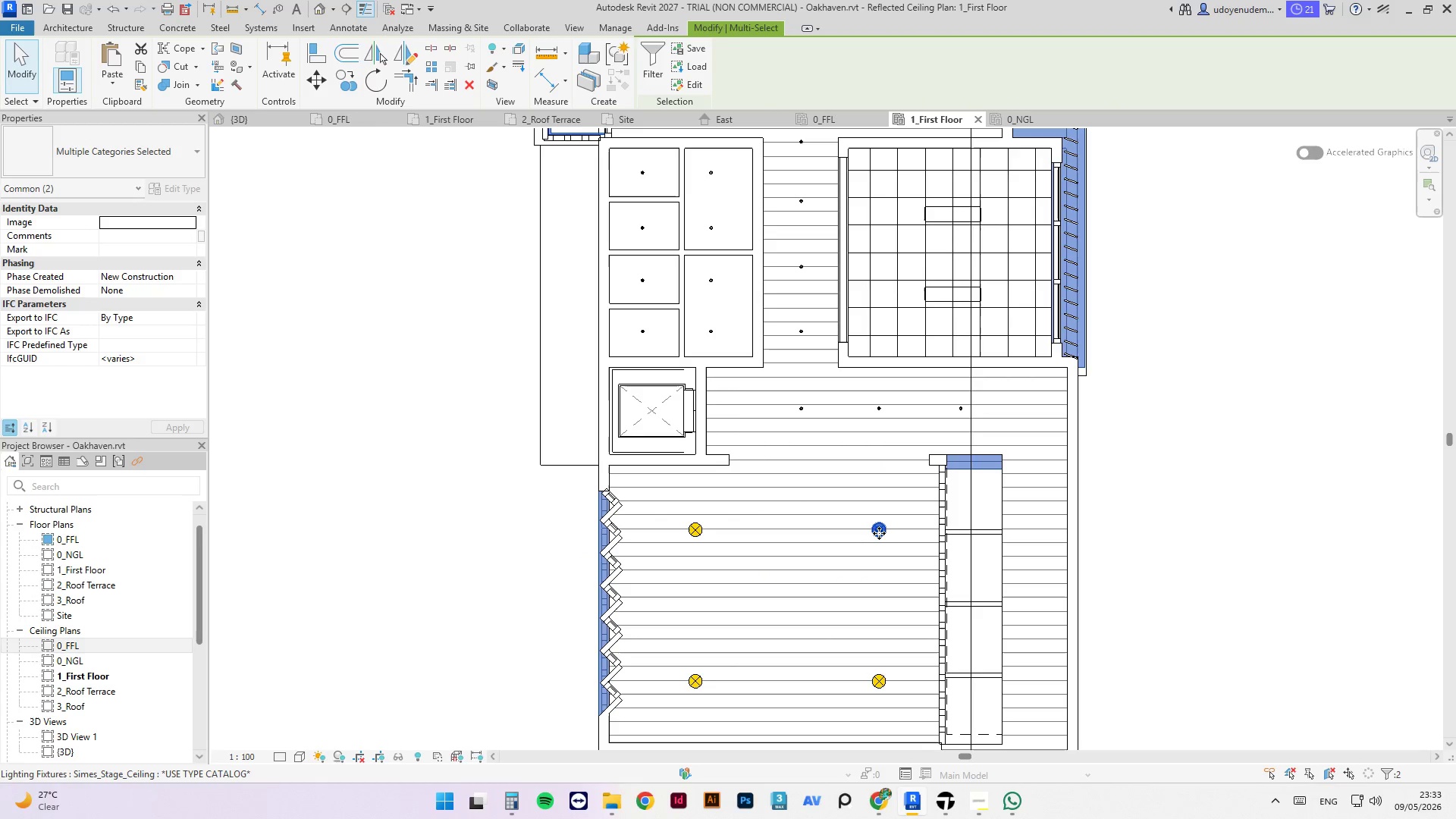 
left_click([879, 532])
 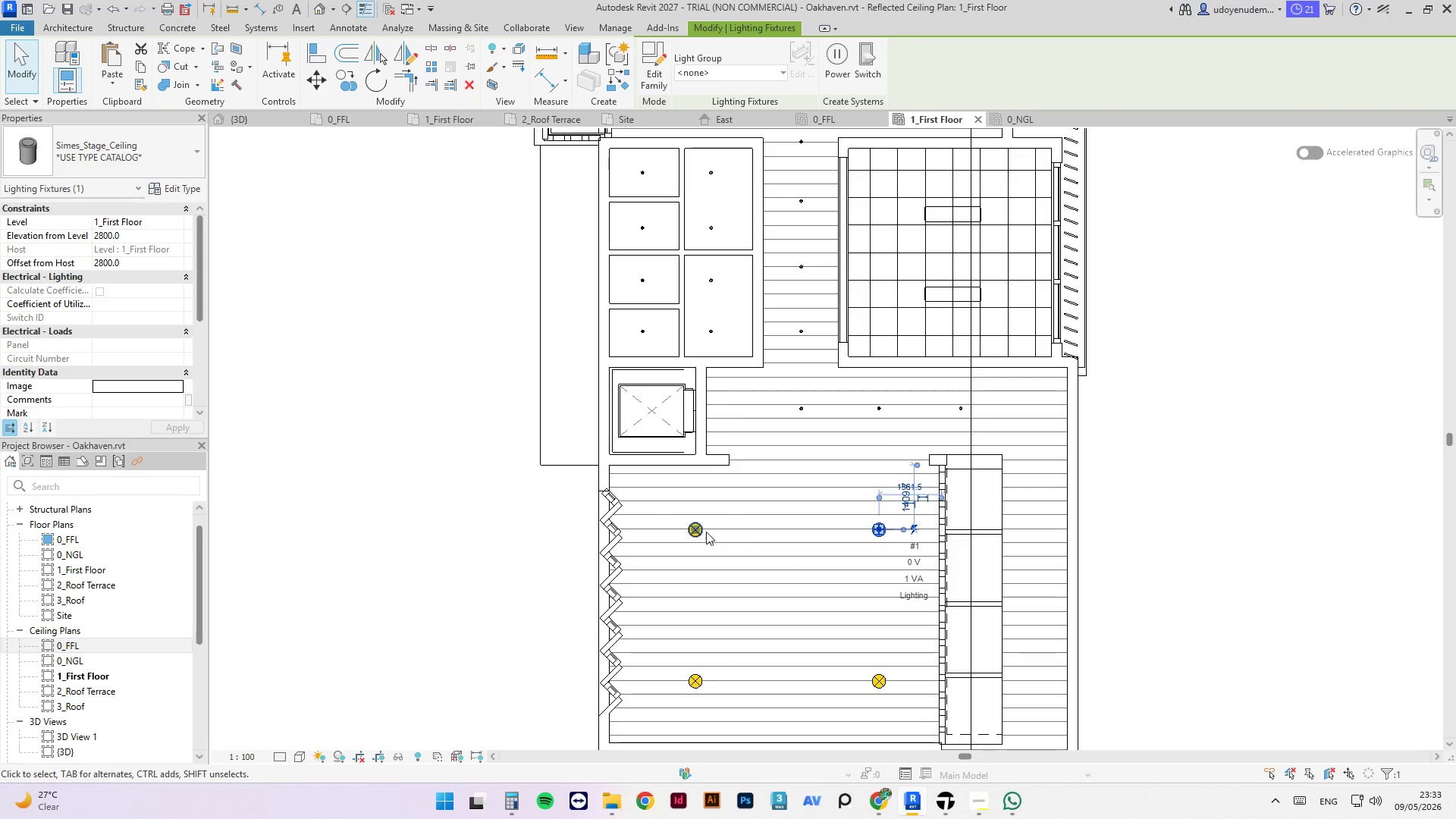 
hold_key(key=ControlLeft, duration=0.52)
left_click([691, 530])
 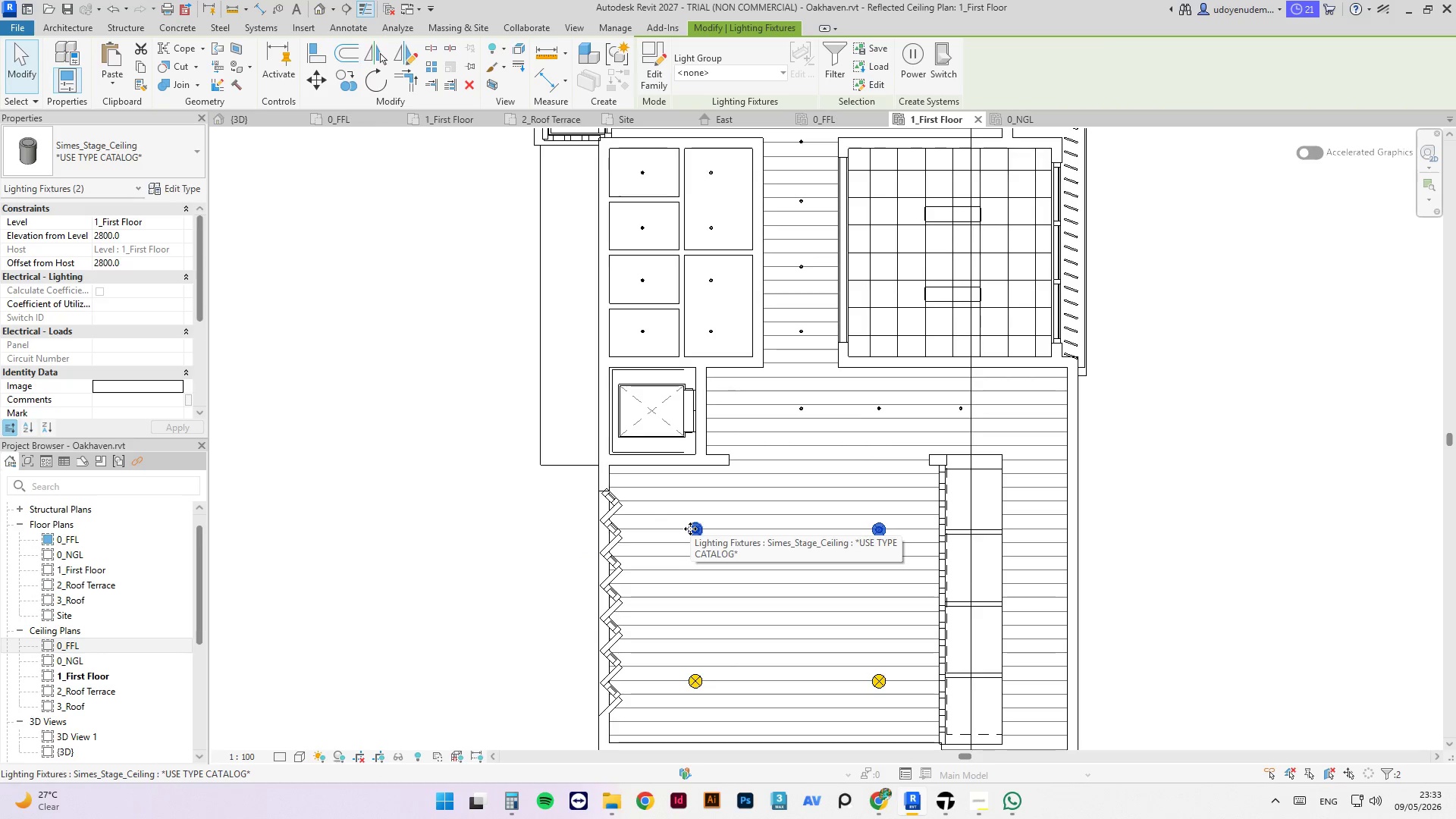 
key(ArrowDown)
 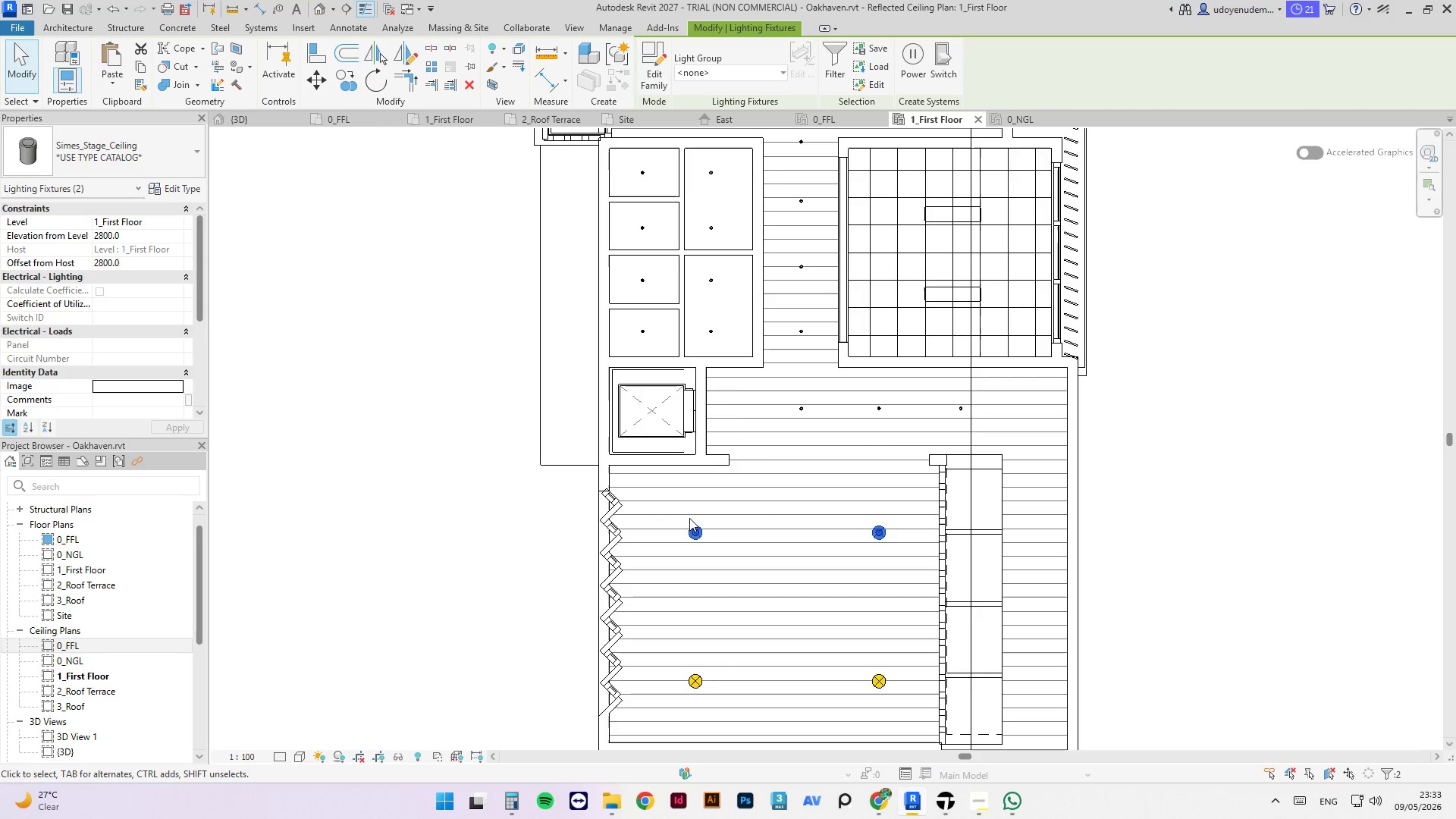 
key(ArrowDown)
 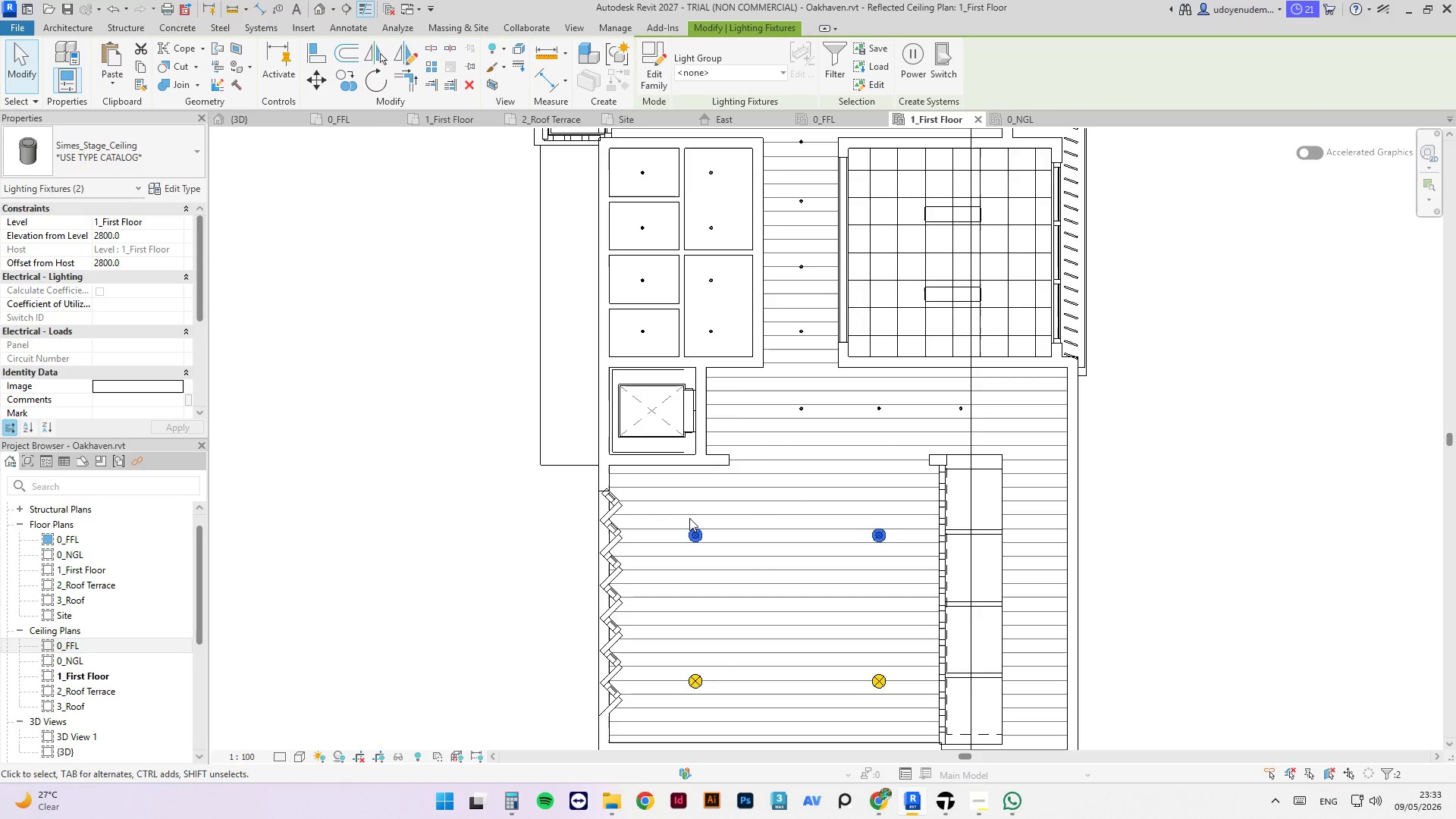 
key(ArrowDown)
 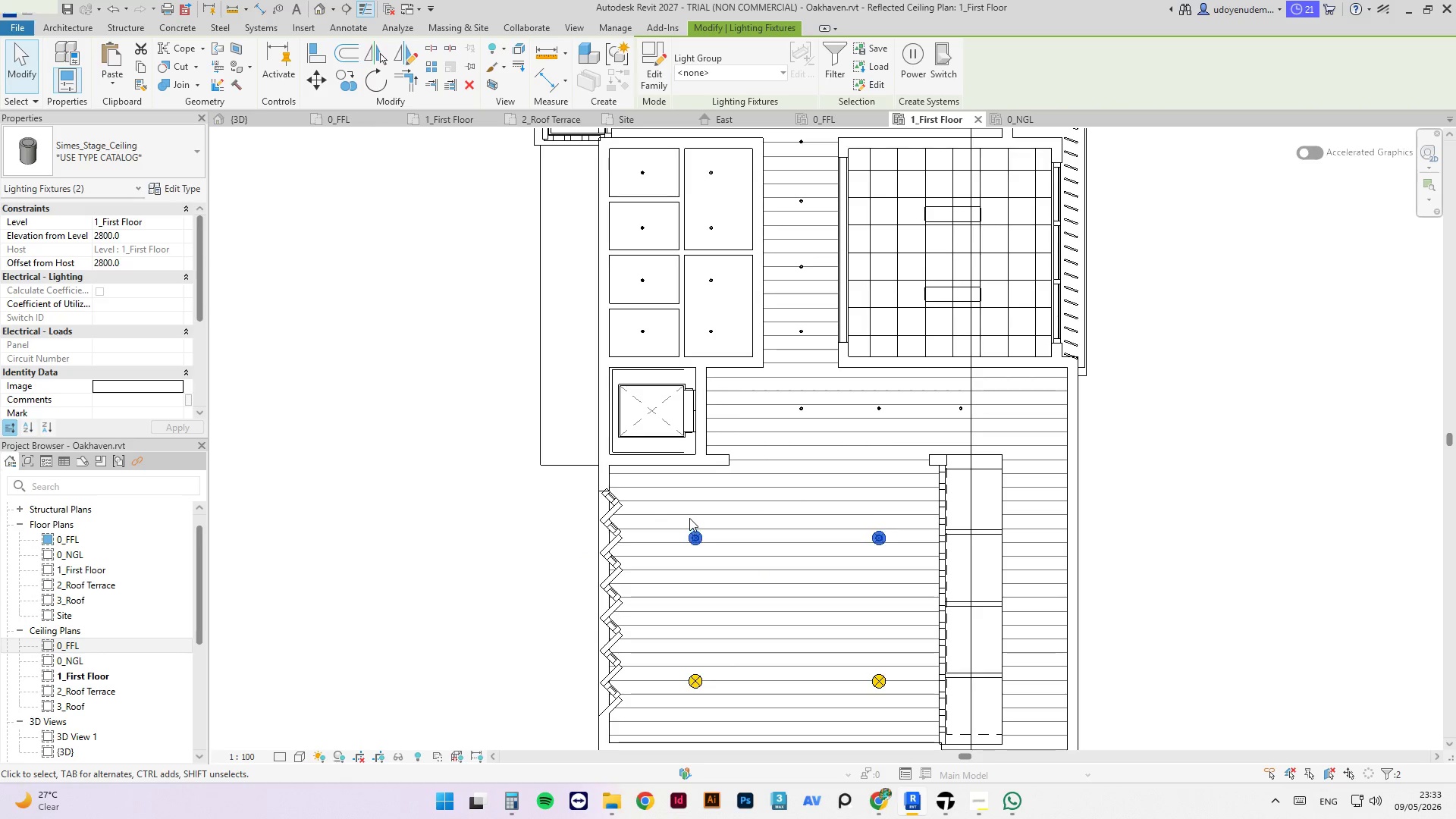 
key(ArrowDown)
 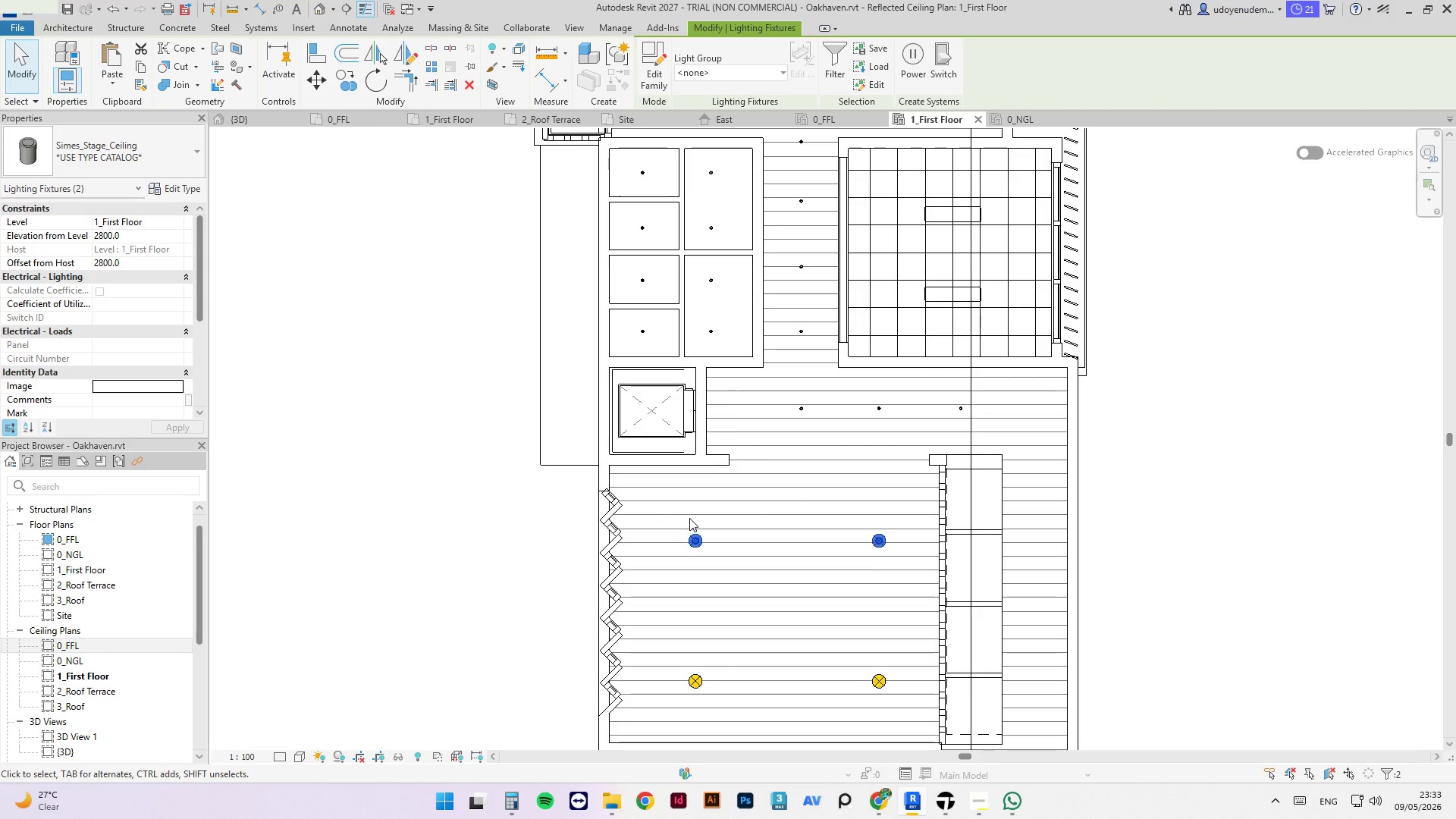 
key(ArrowDown)
 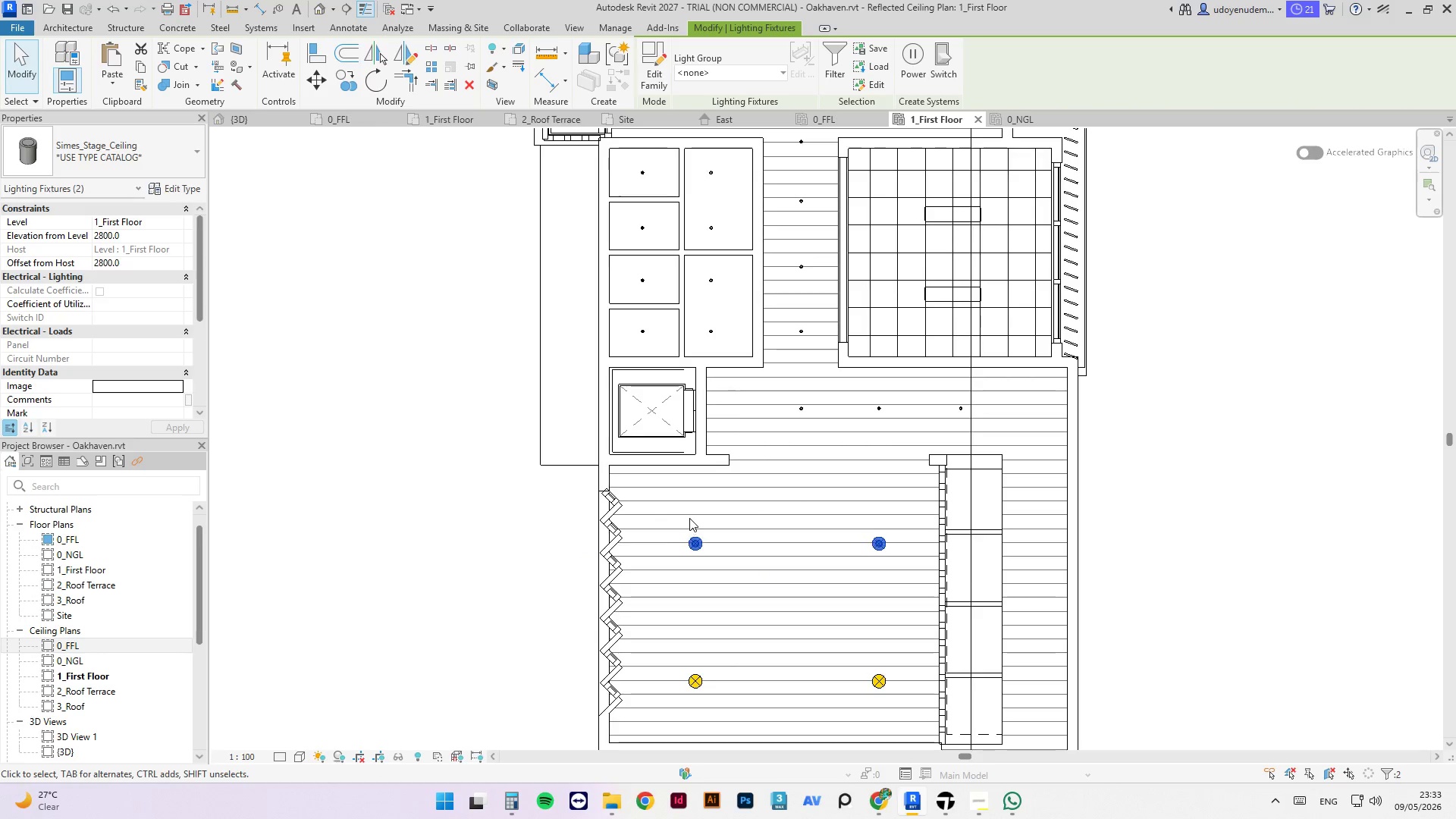 
key(ArrowDown)
 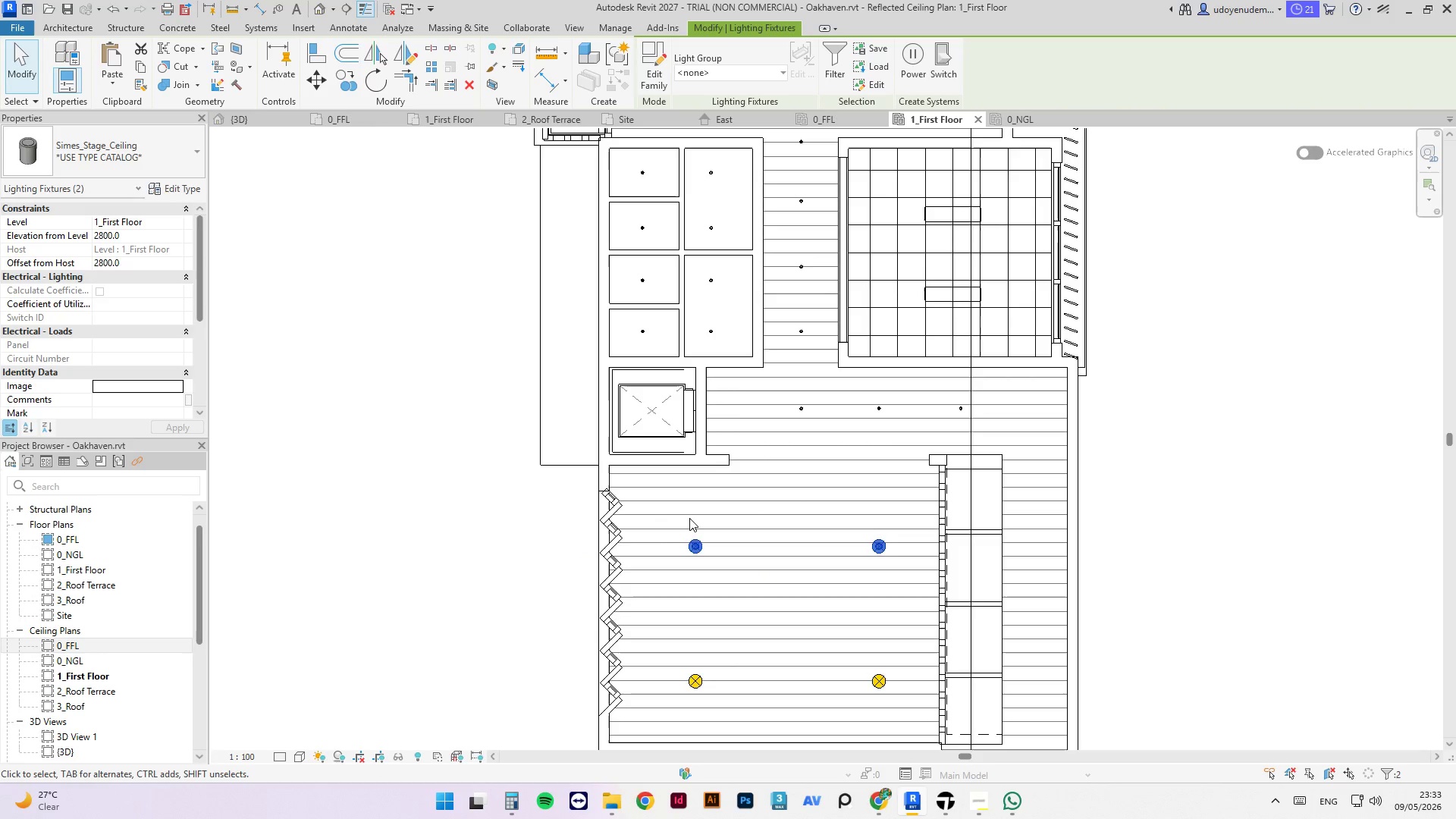 
key(ArrowDown)
 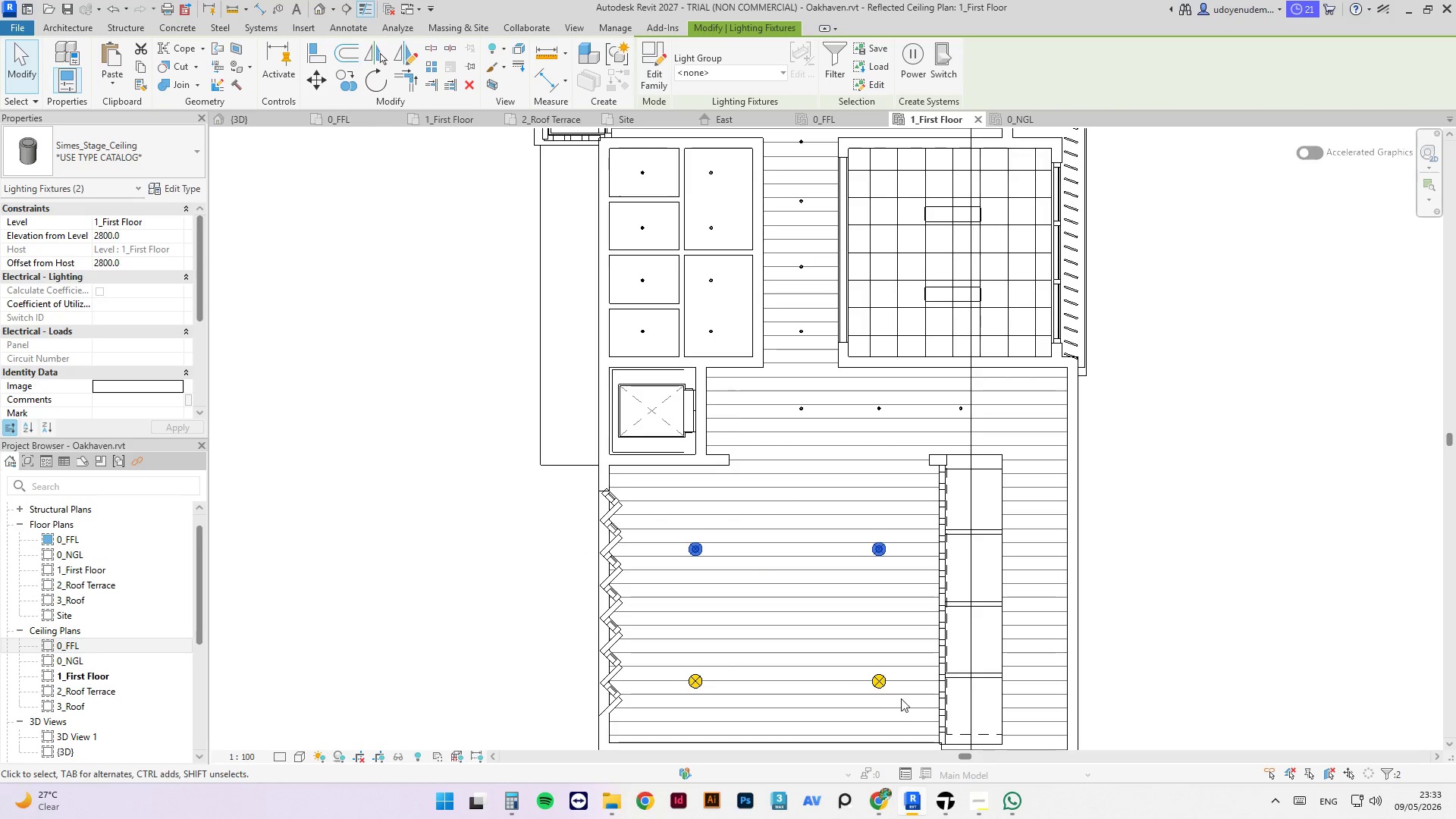 
left_click([880, 682])
 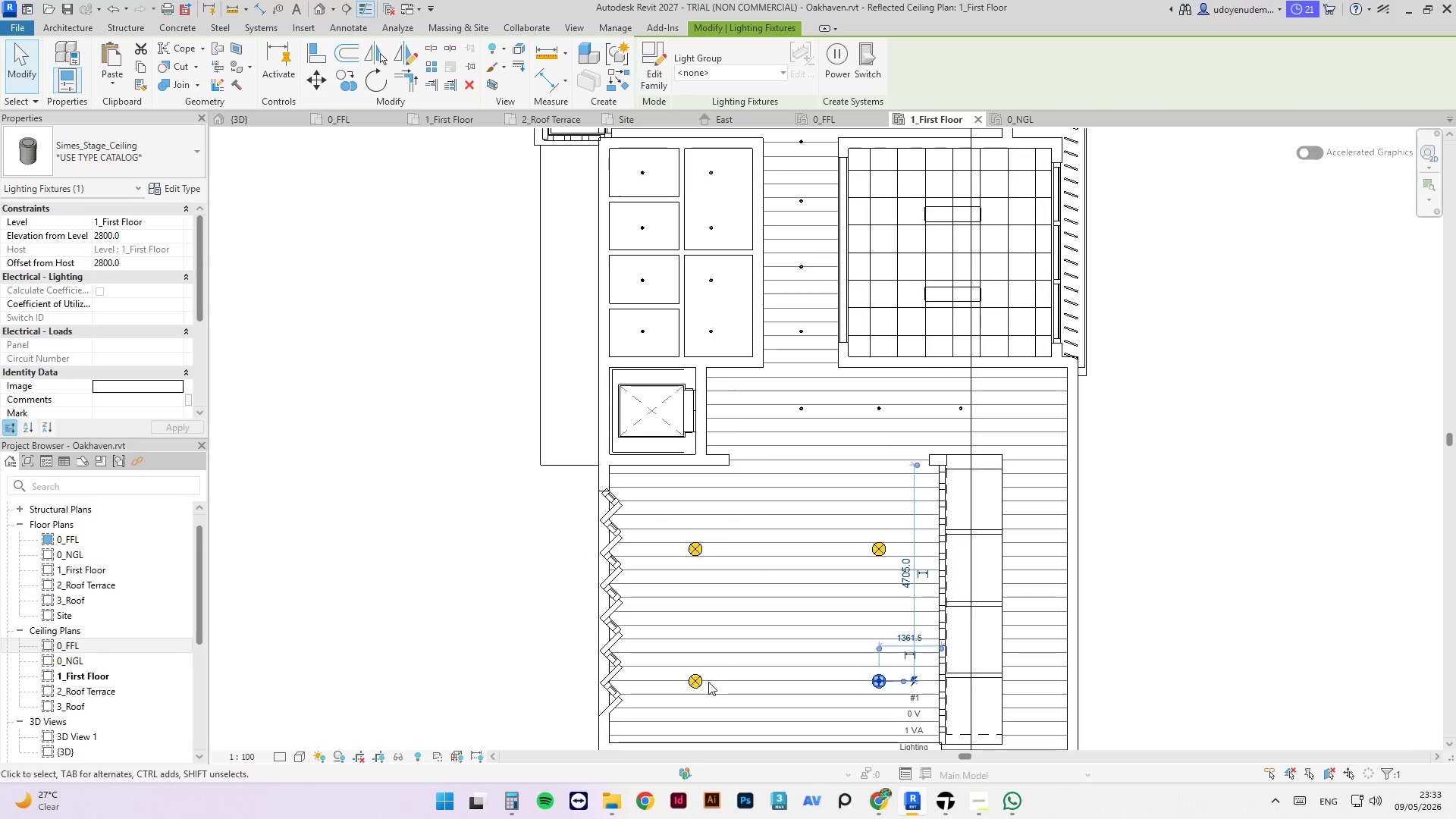 
hold_key(key=ControlLeft, duration=0.45)
left_click([697, 682])
 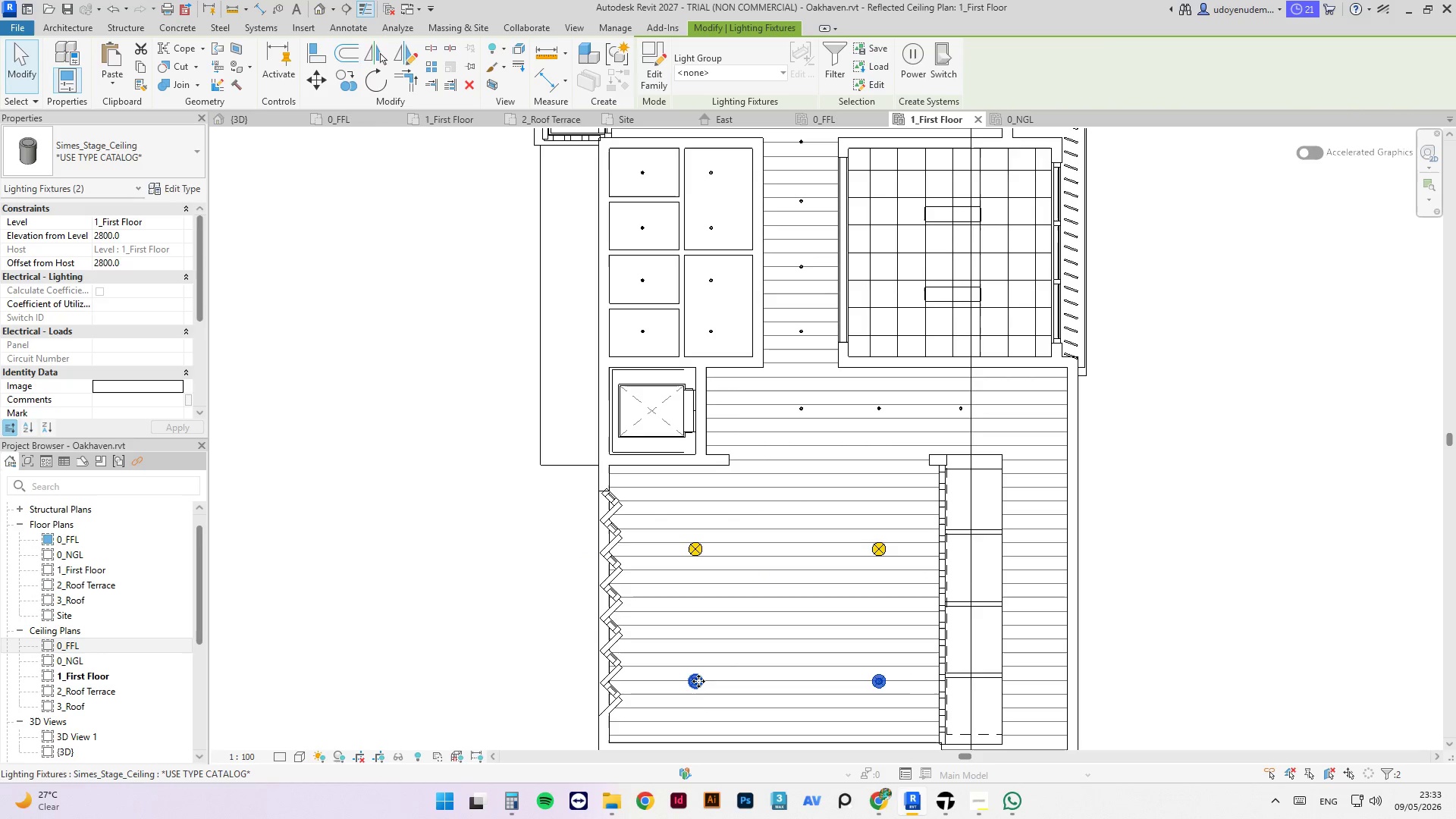 
key(ArrowUp)
 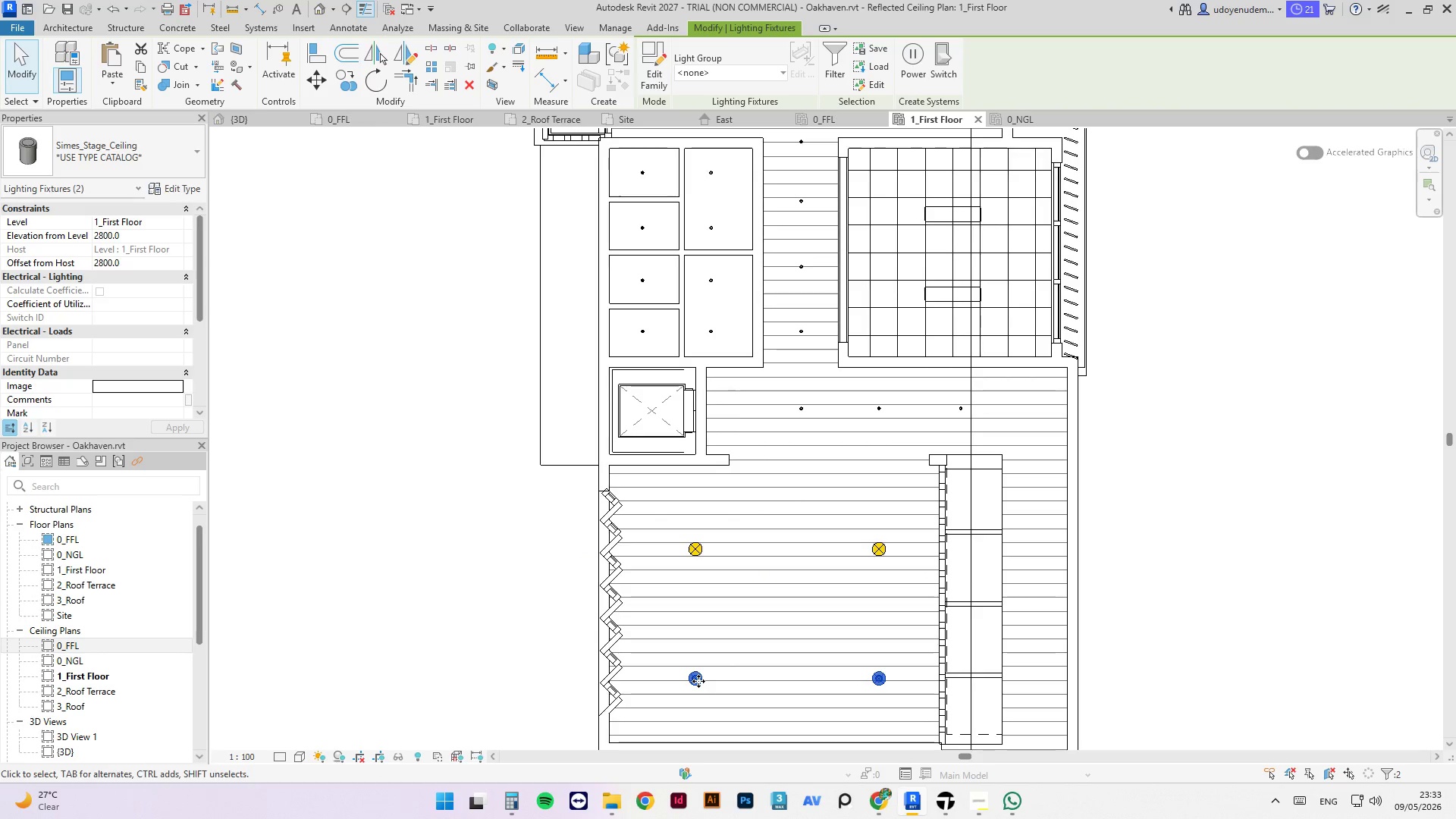 
key(ArrowUp)
 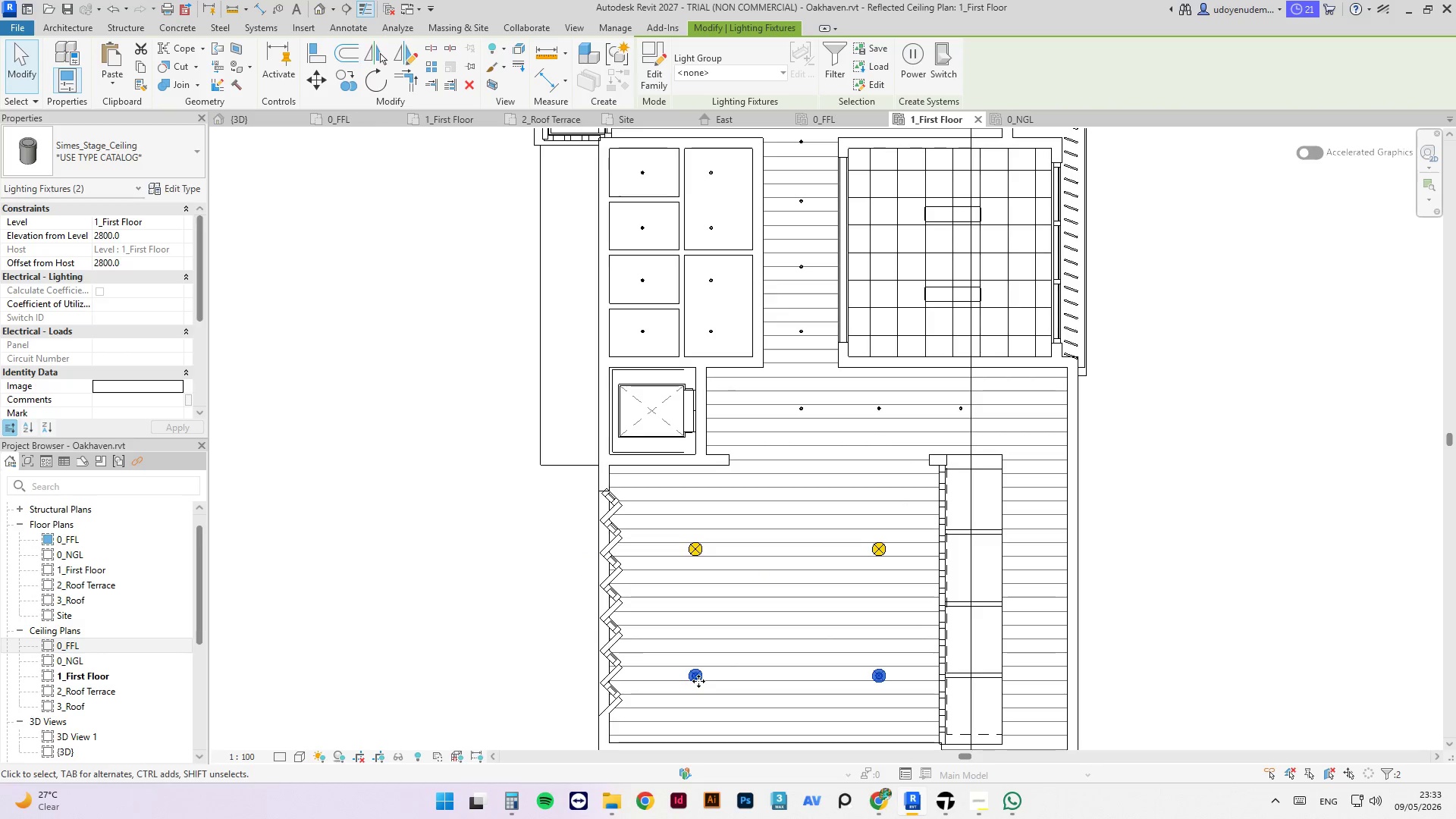 
key(ArrowUp)
 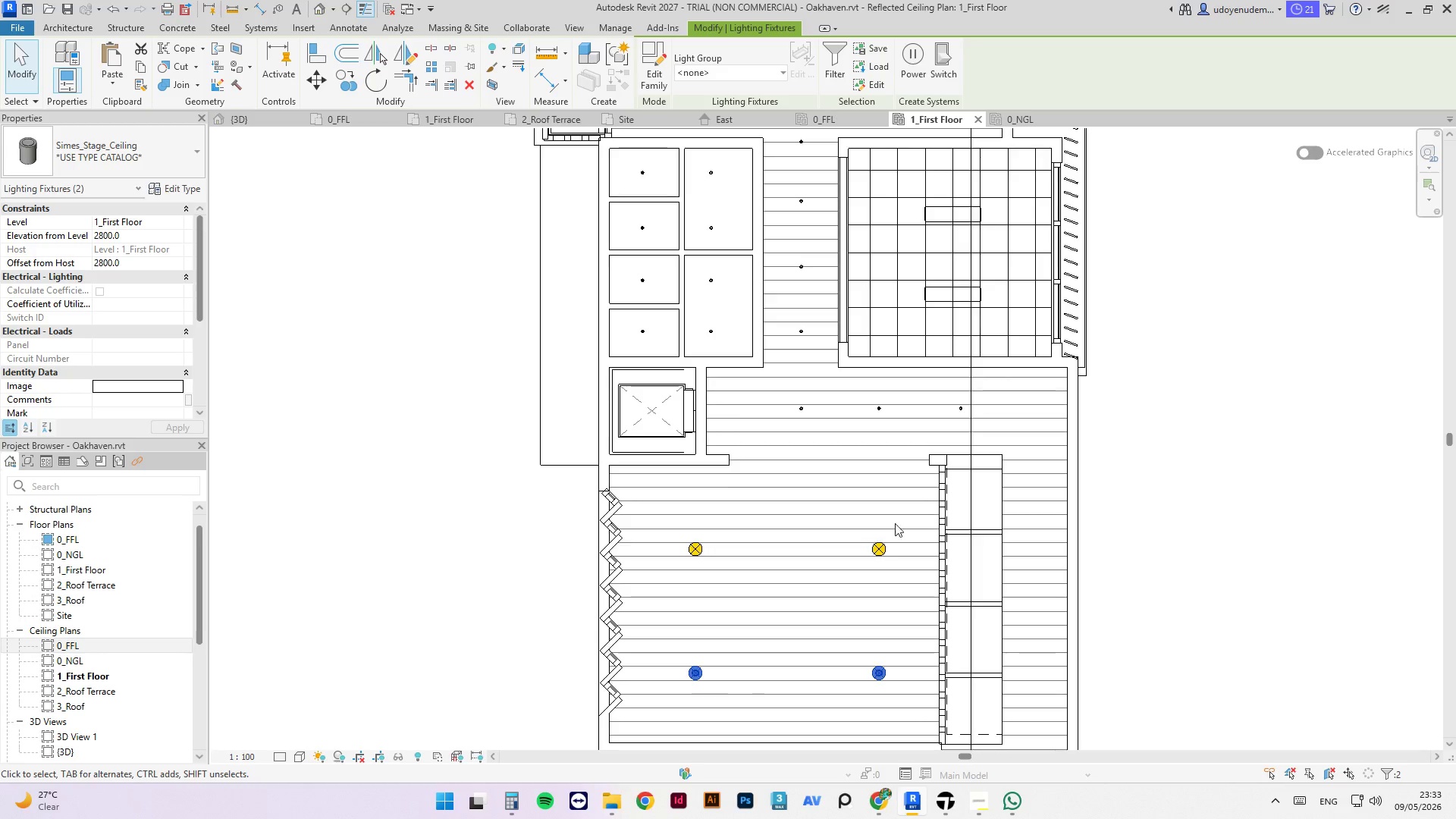 
left_click([883, 544])
 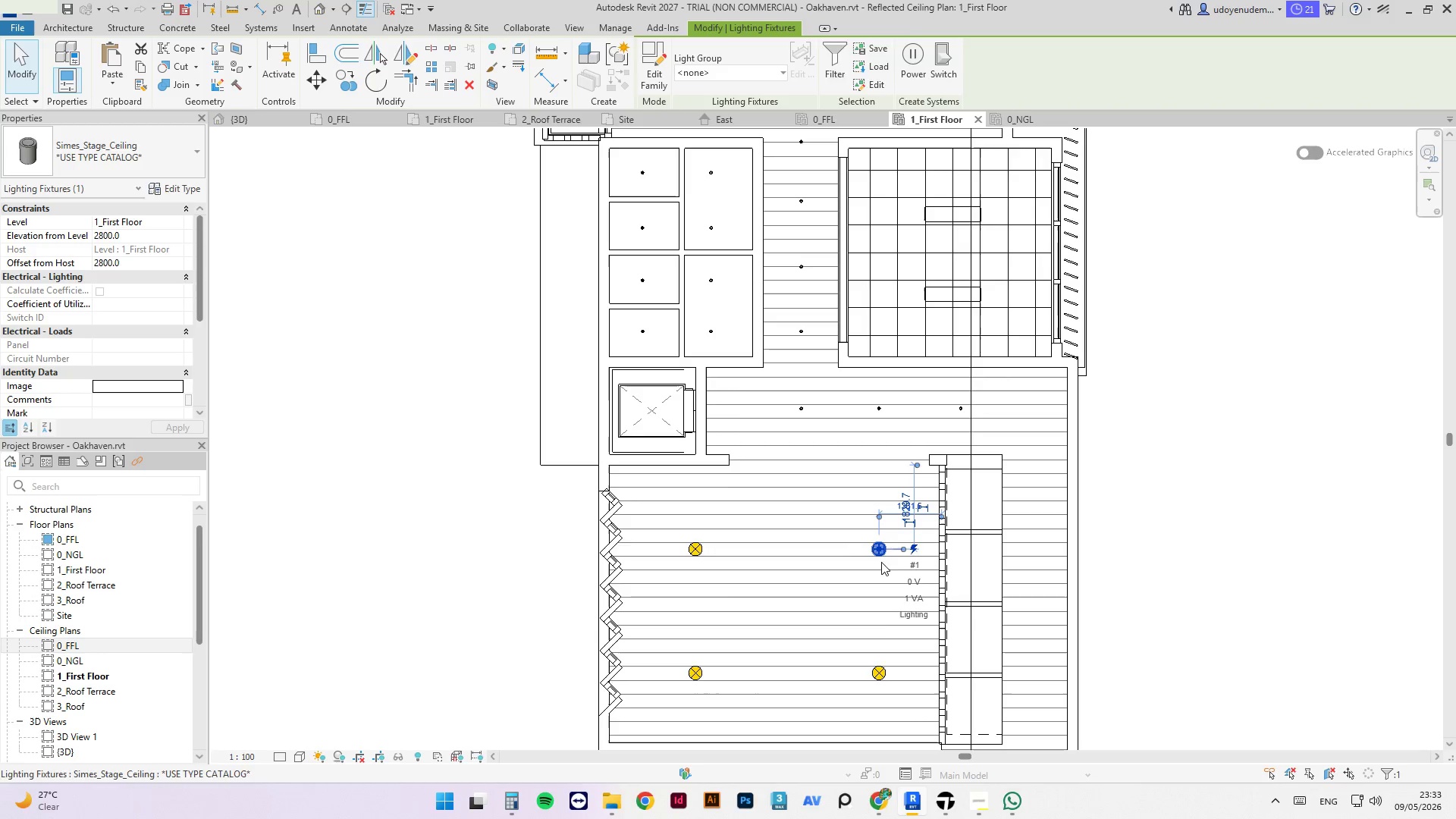 
hold_key(key=ControlLeft, duration=0.73)
left_click([874, 673])
 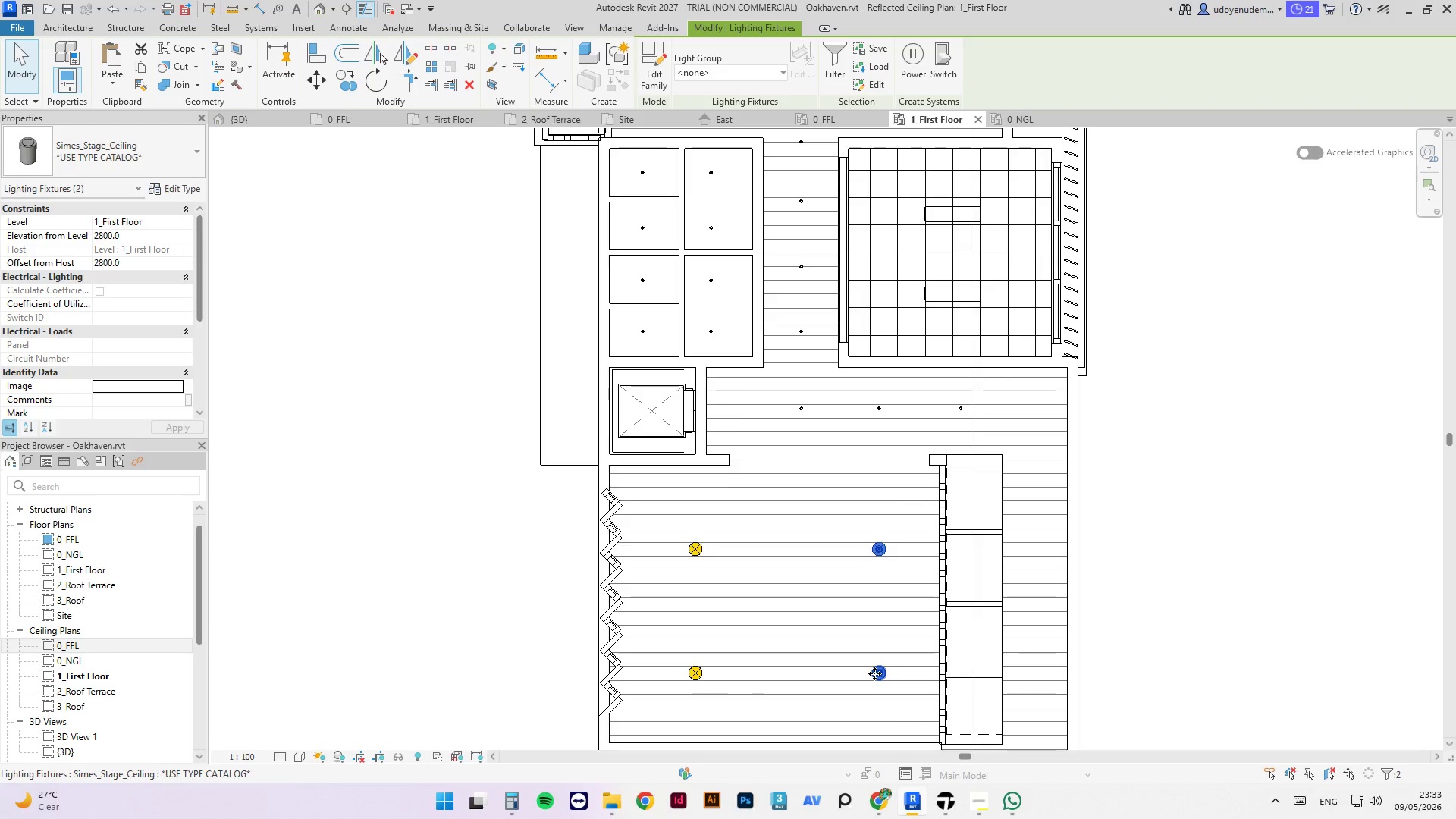 
key(ArrowLeft)
 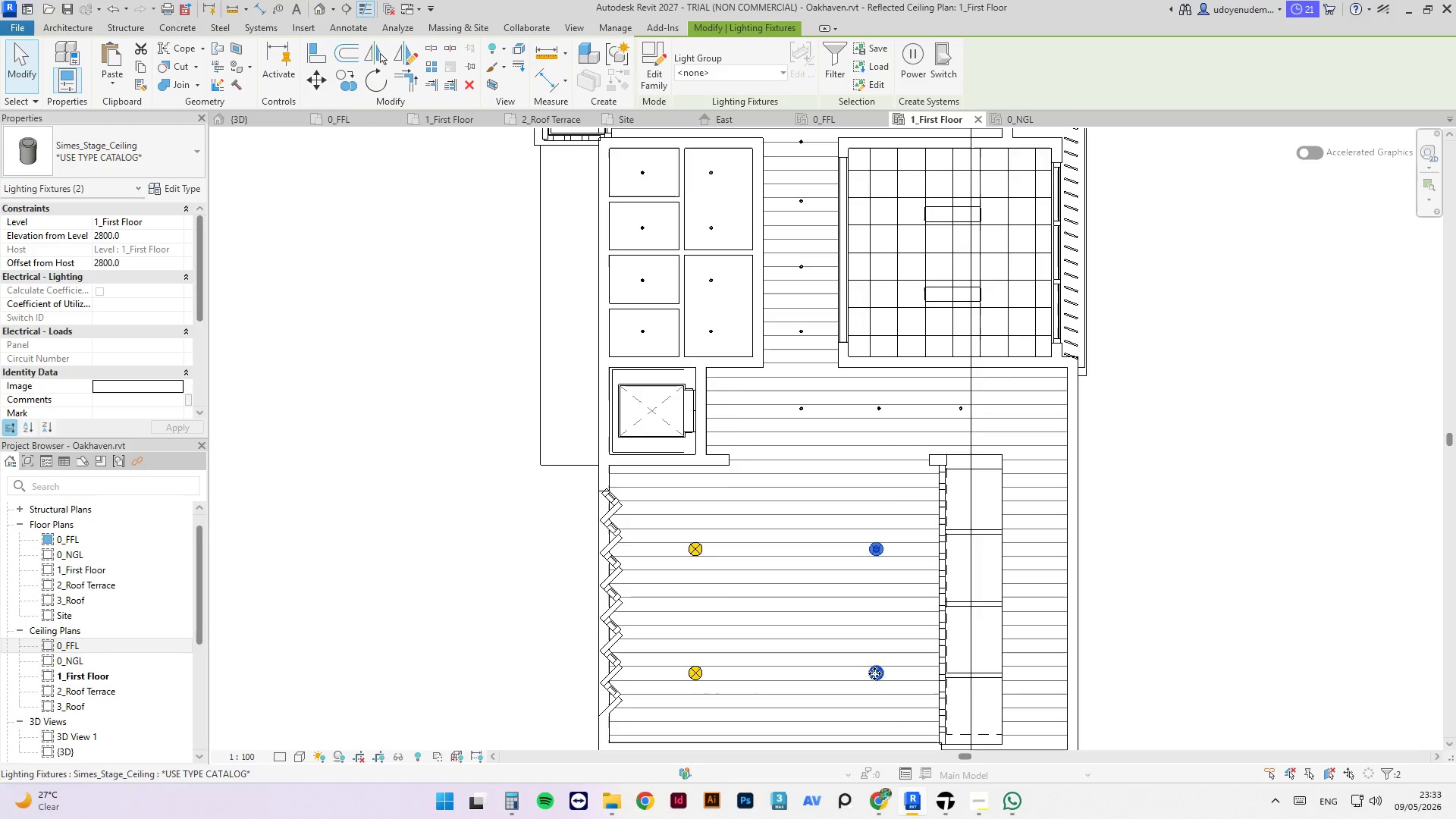 
key(ArrowLeft)
 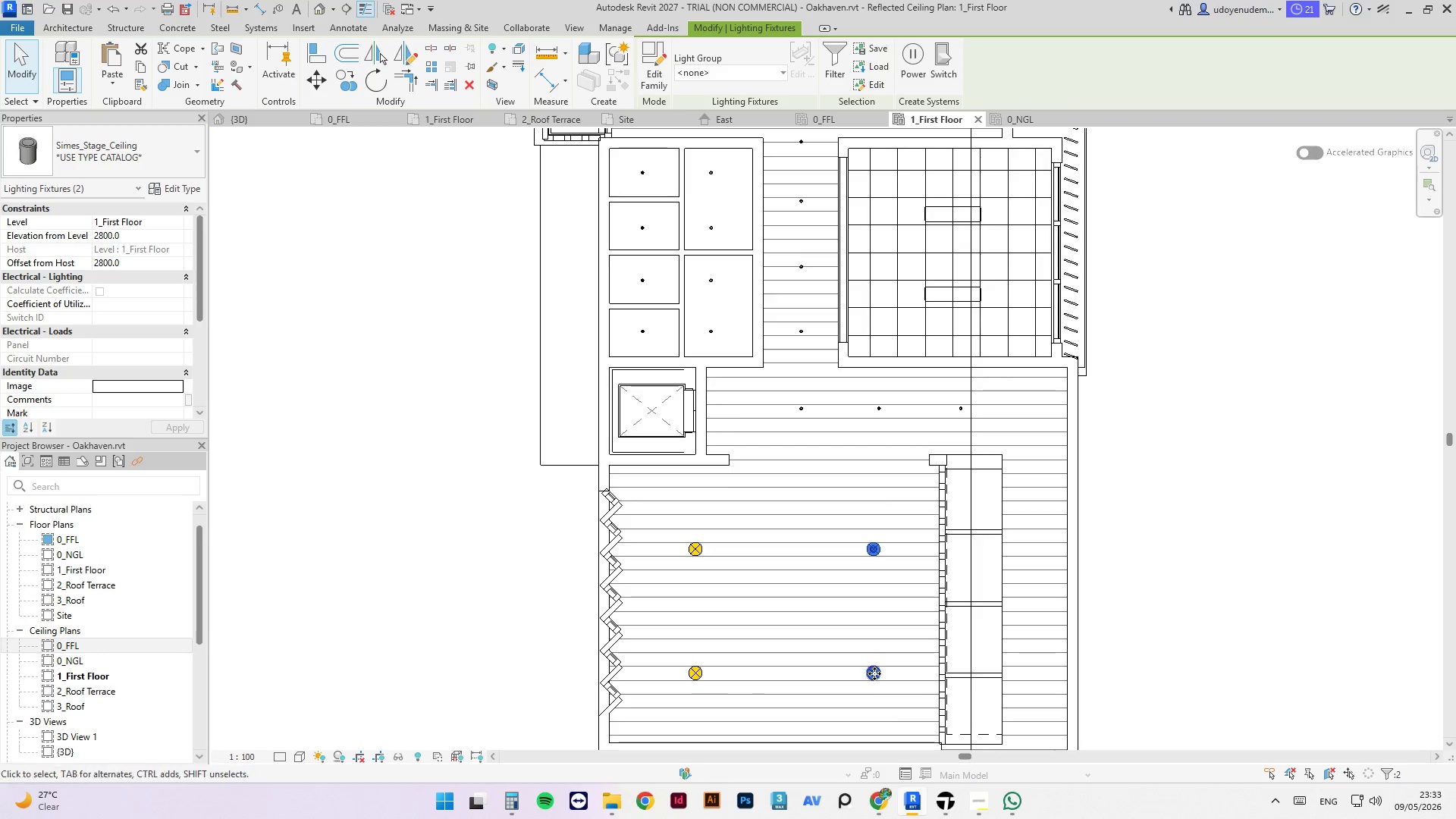 
key(ArrowLeft)
 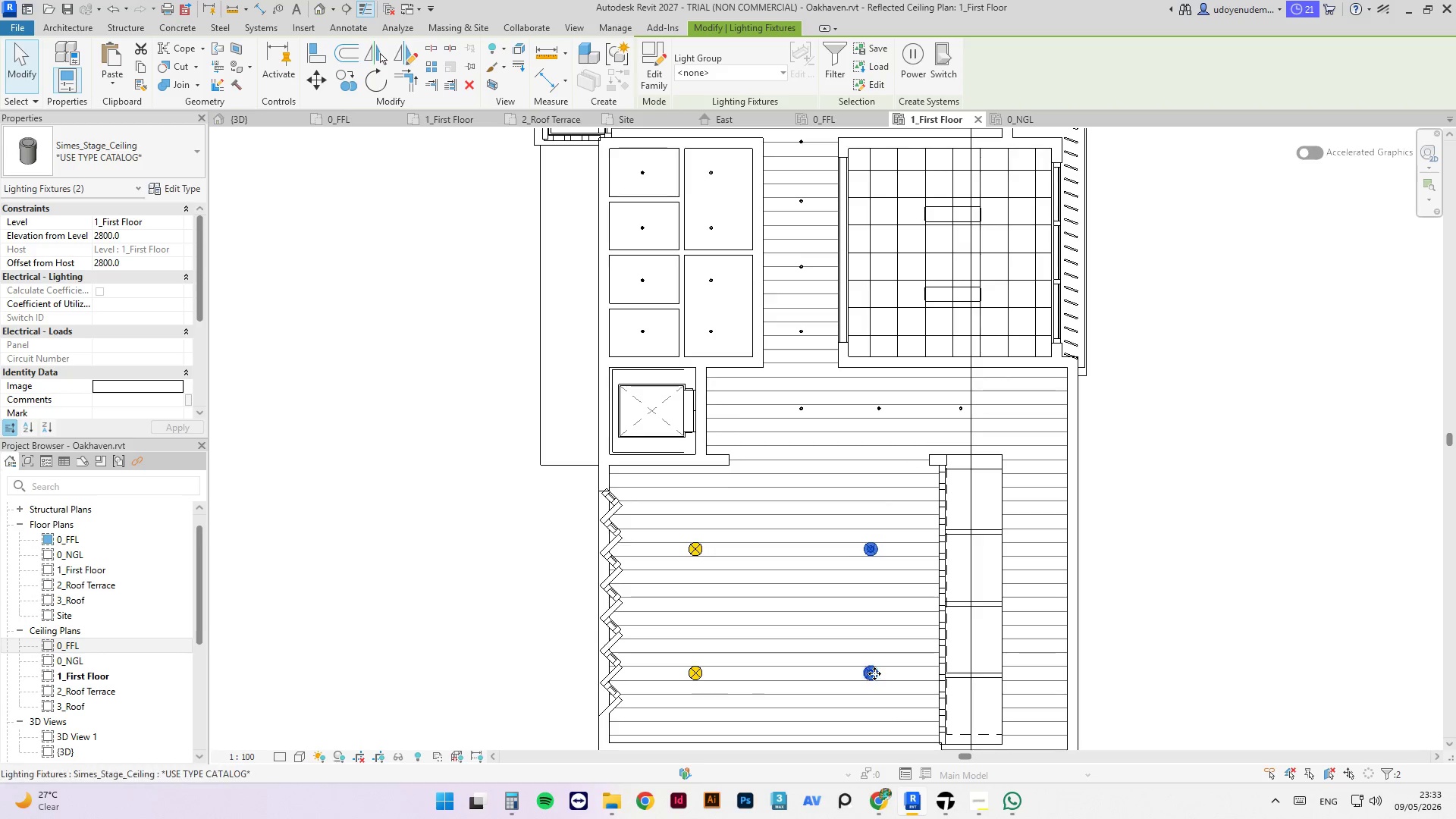 
key(ArrowLeft)
 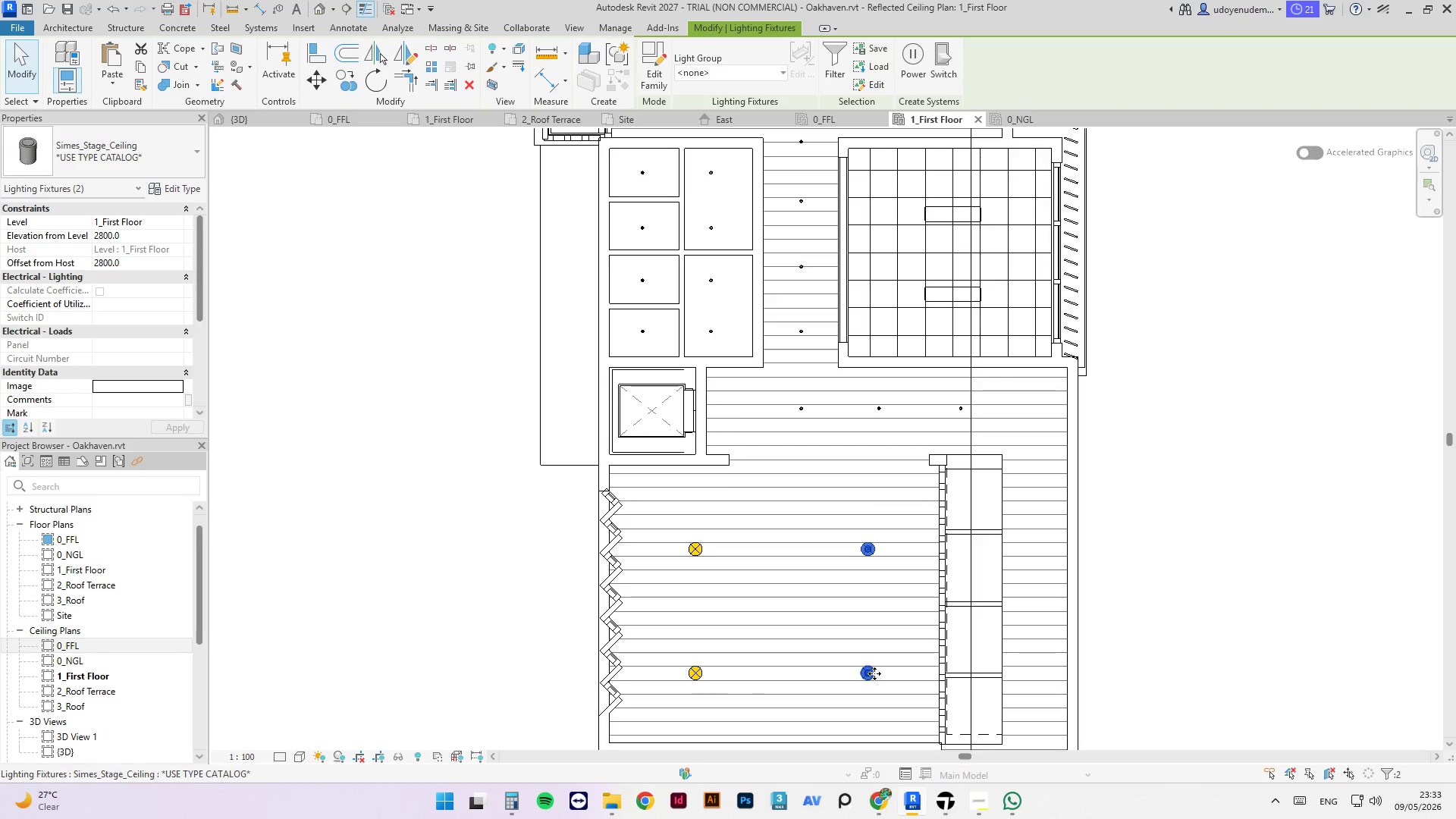 
key(ArrowLeft)
 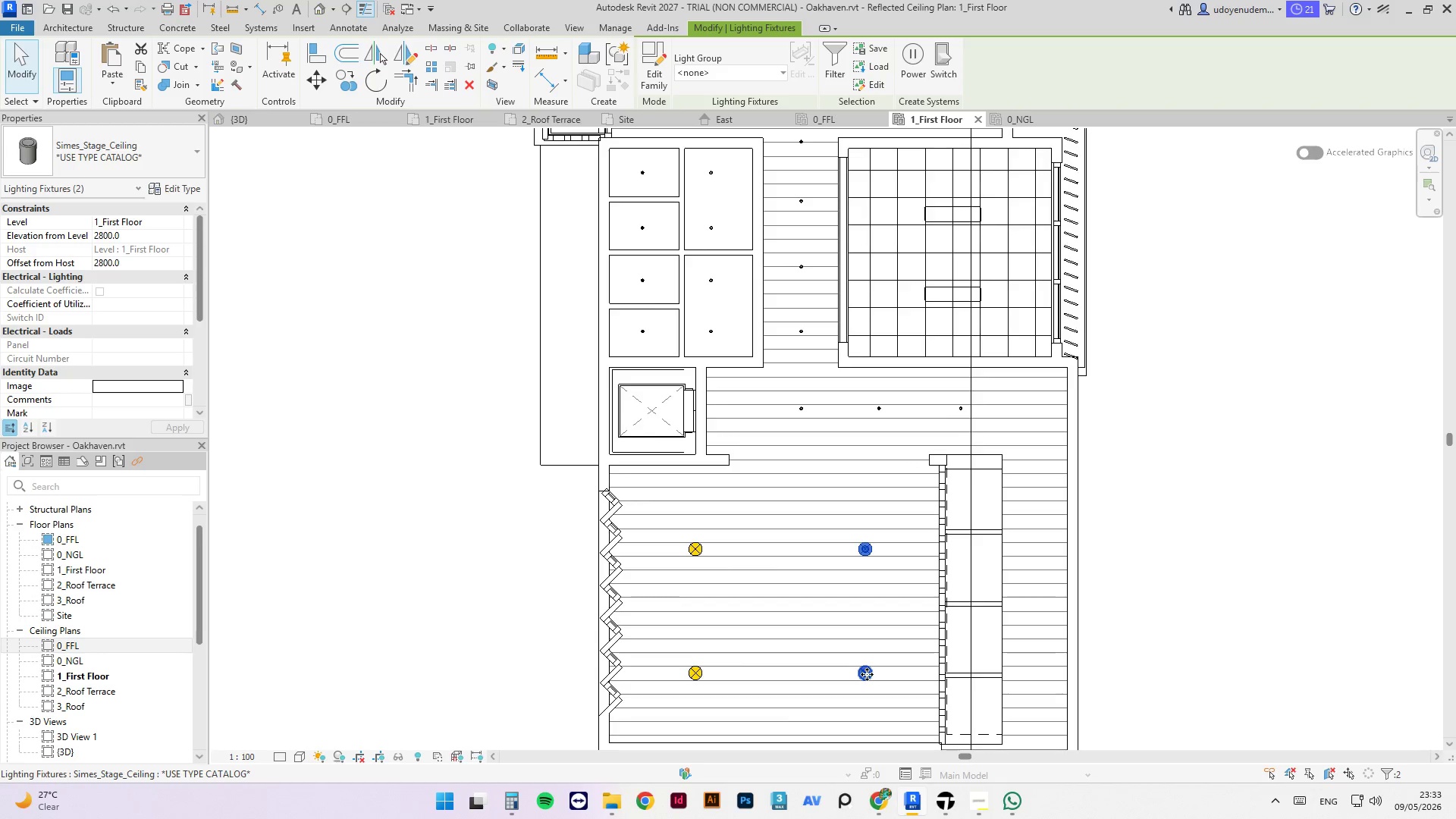 
scroll: coordinate [870, 673], scroll_direction: up, amount: 1.0
 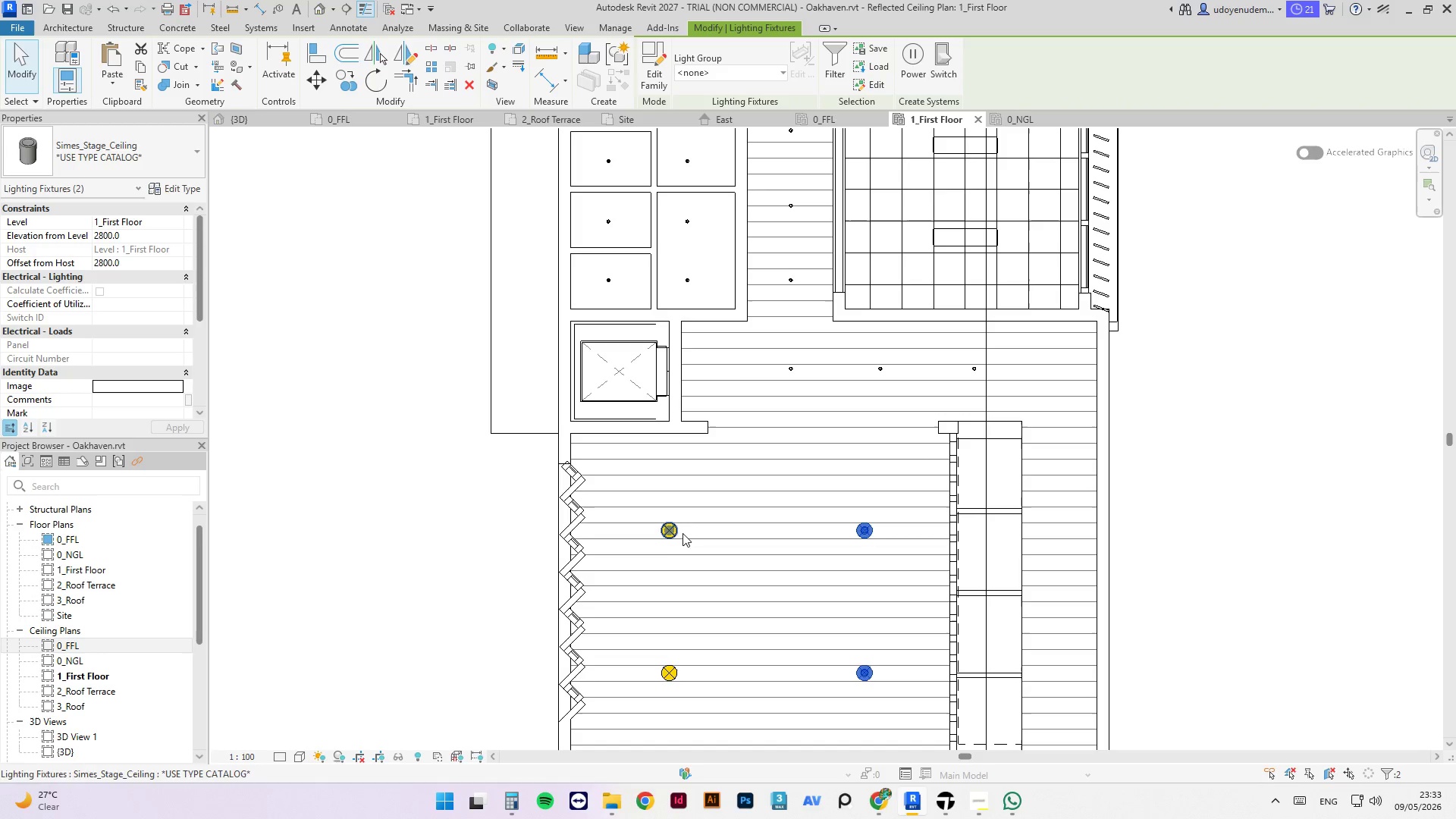 
scroll: coordinate [689, 535], scroll_direction: down, amount: 5.0
 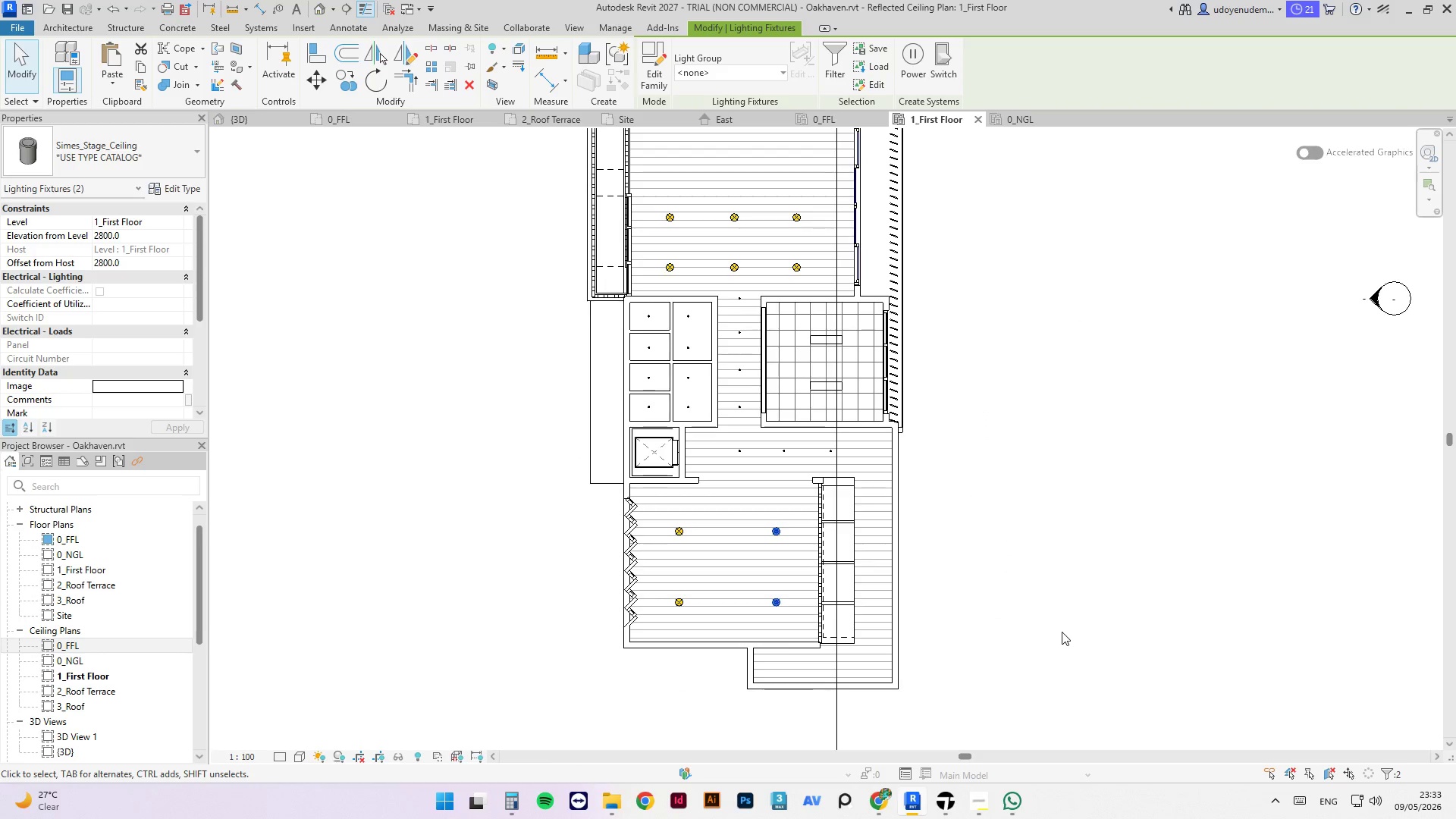 
left_click([1062, 632])
 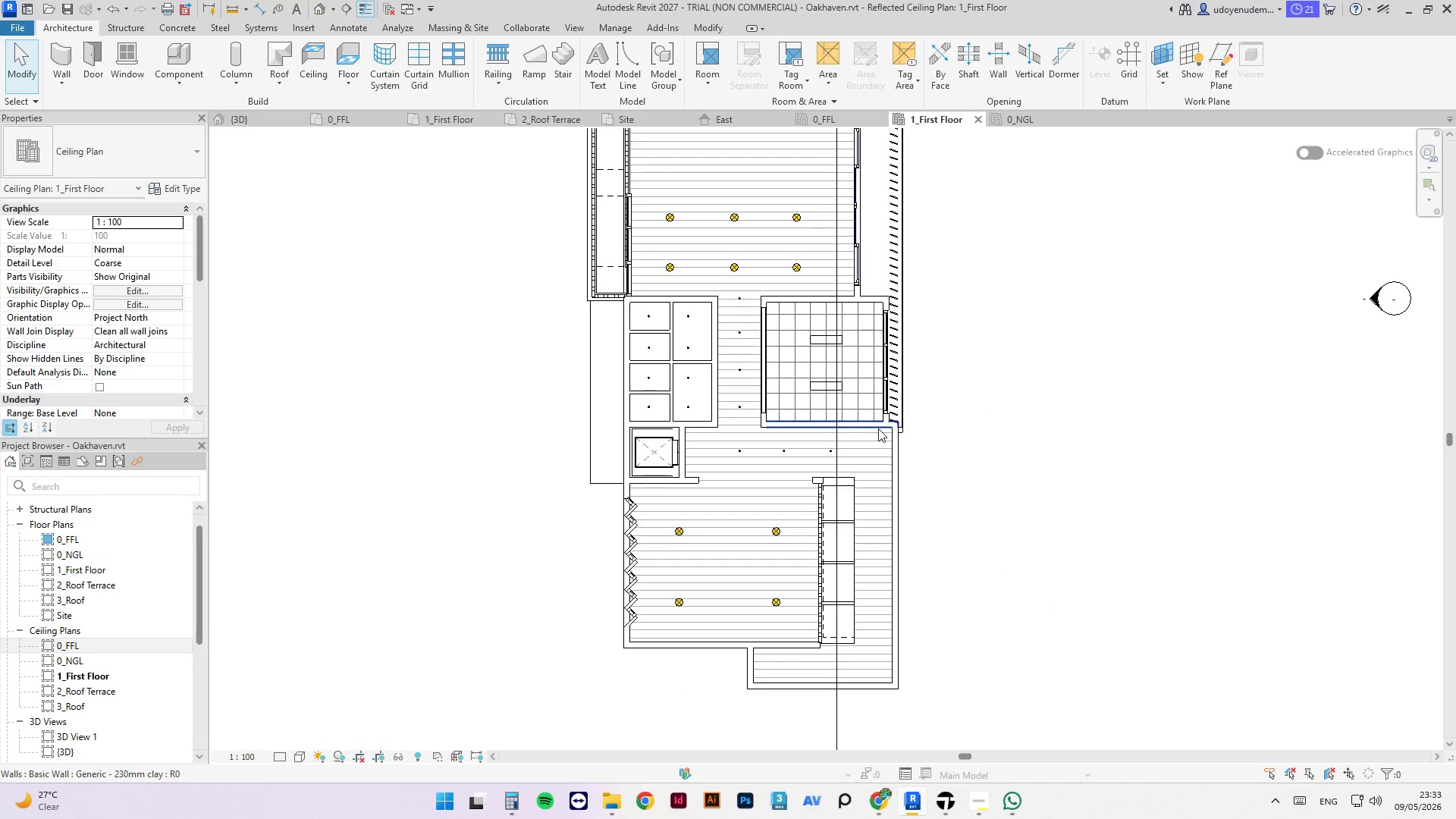 
scroll: coordinate [852, 450], scroll_direction: up, amount: 2.0
 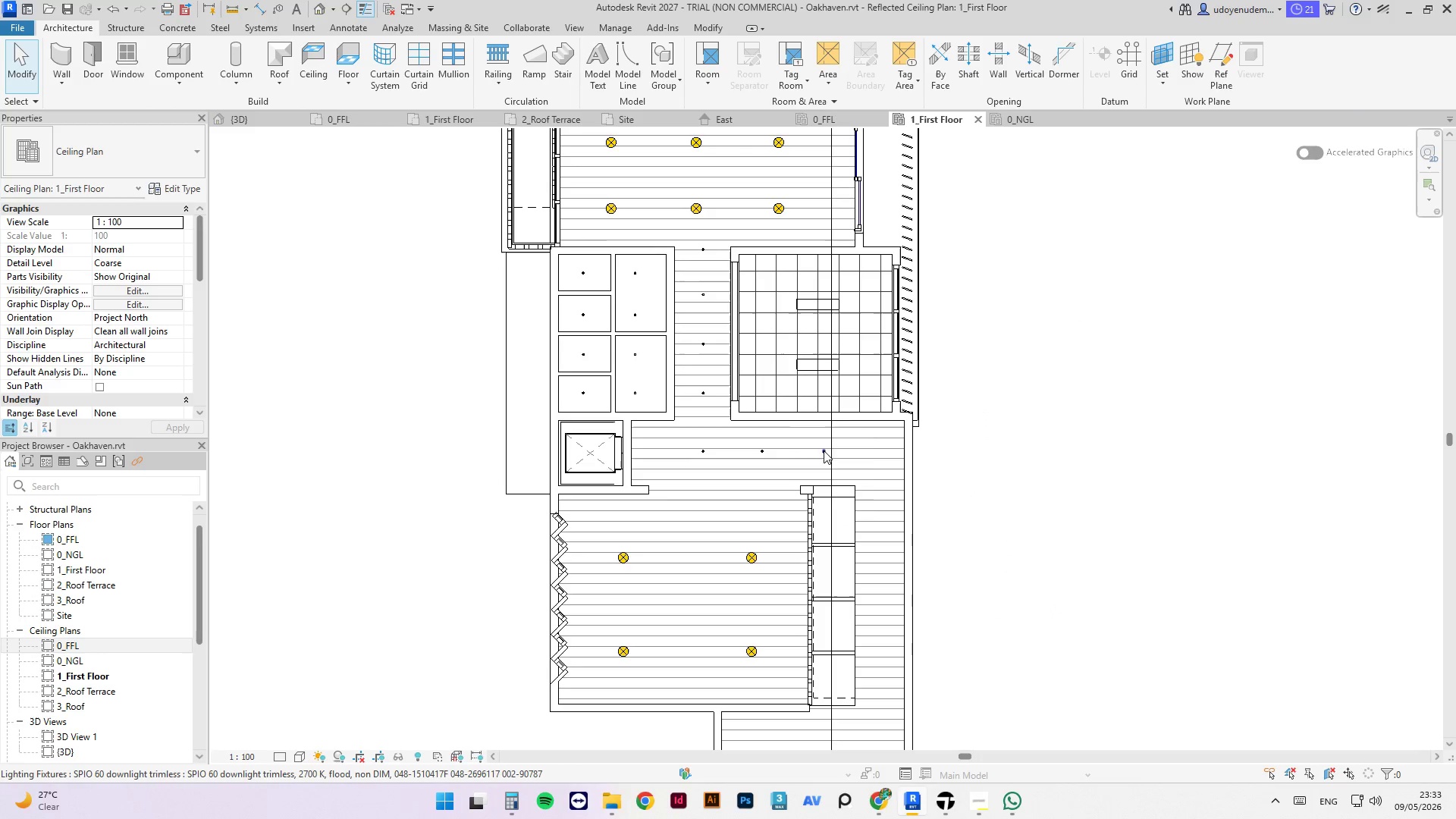 
left_click([826, 450])
 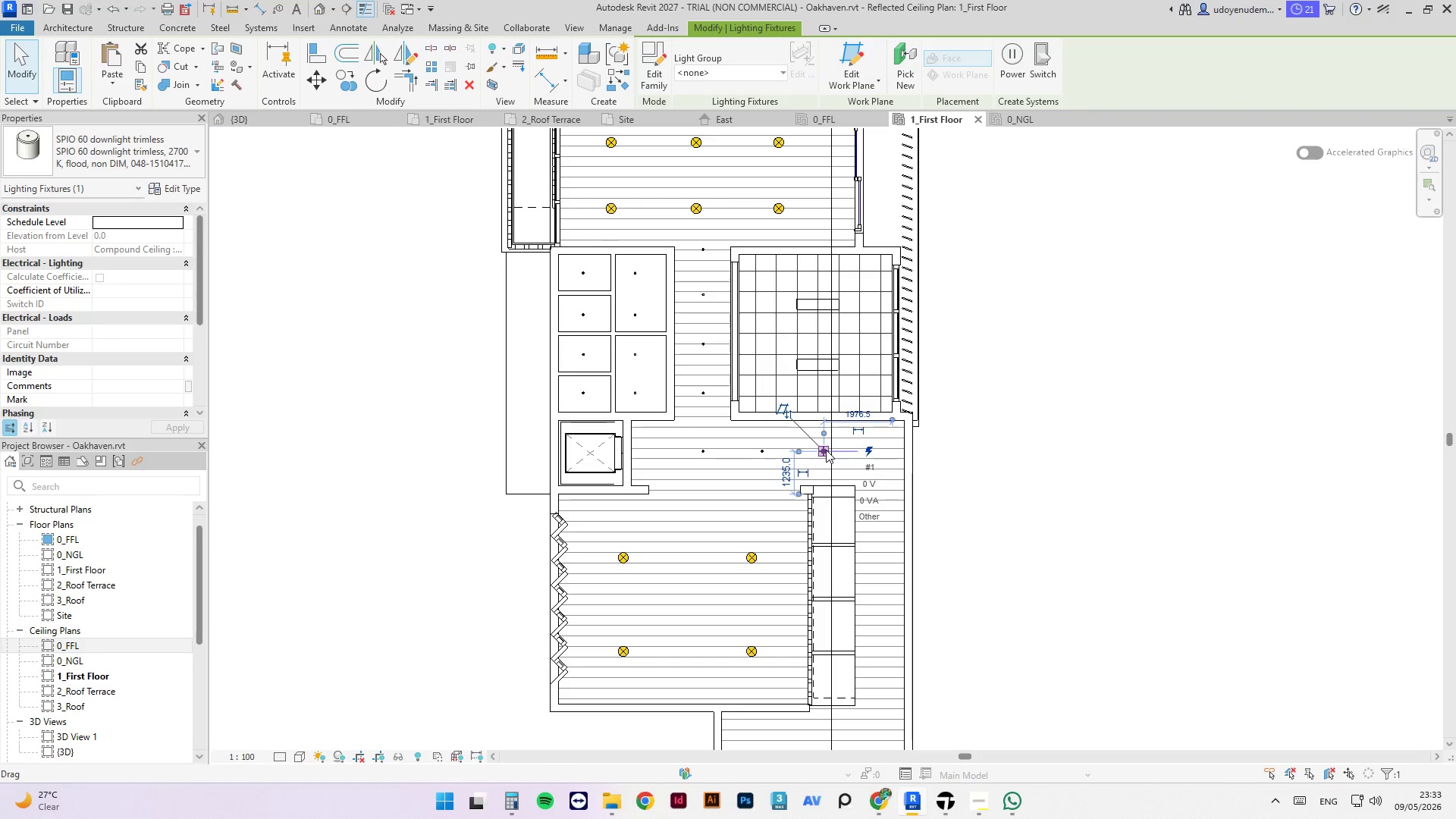 
type(cs)
 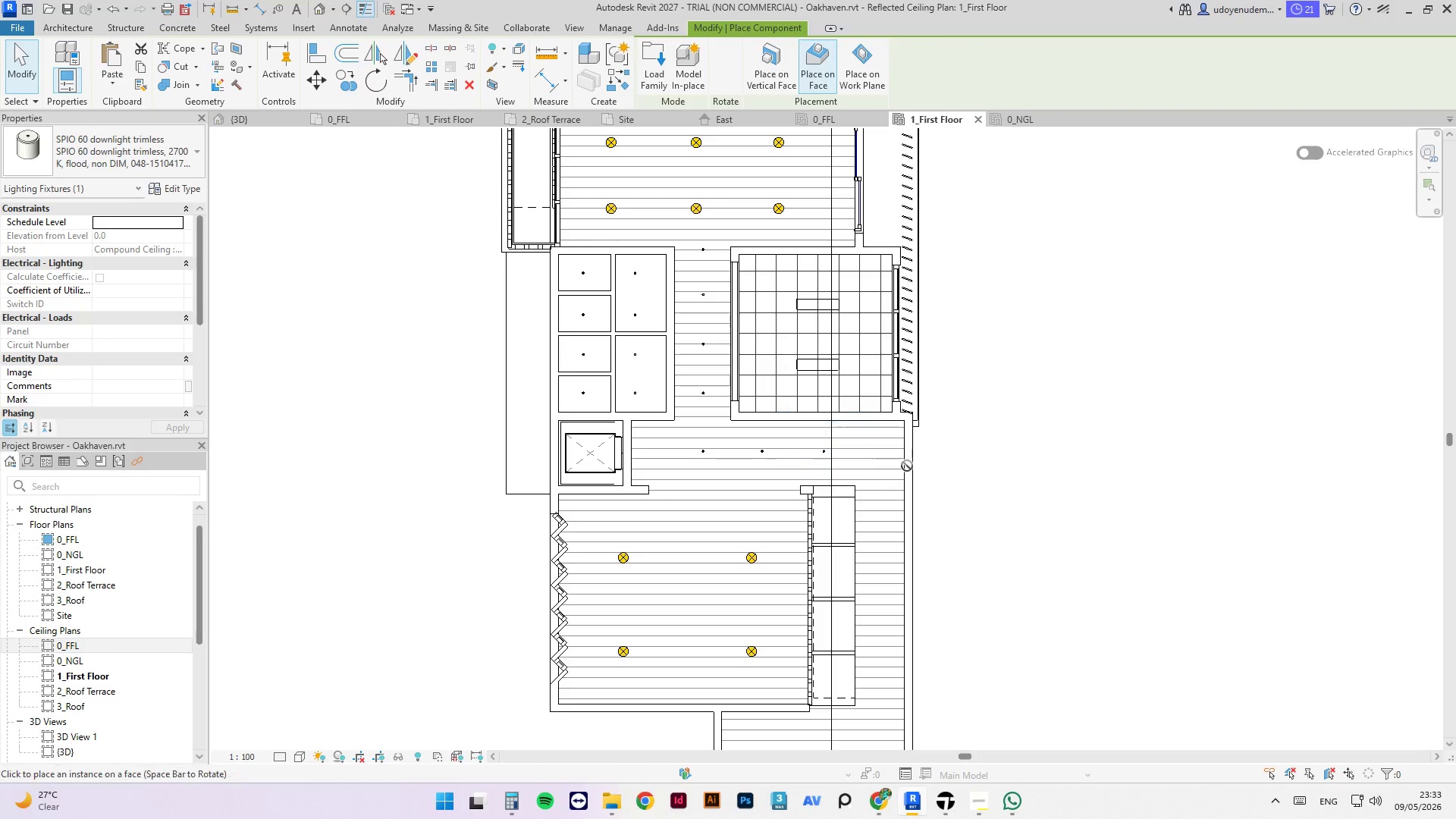 
scroll: coordinate [883, 458], scroll_direction: up, amount: 5.0
 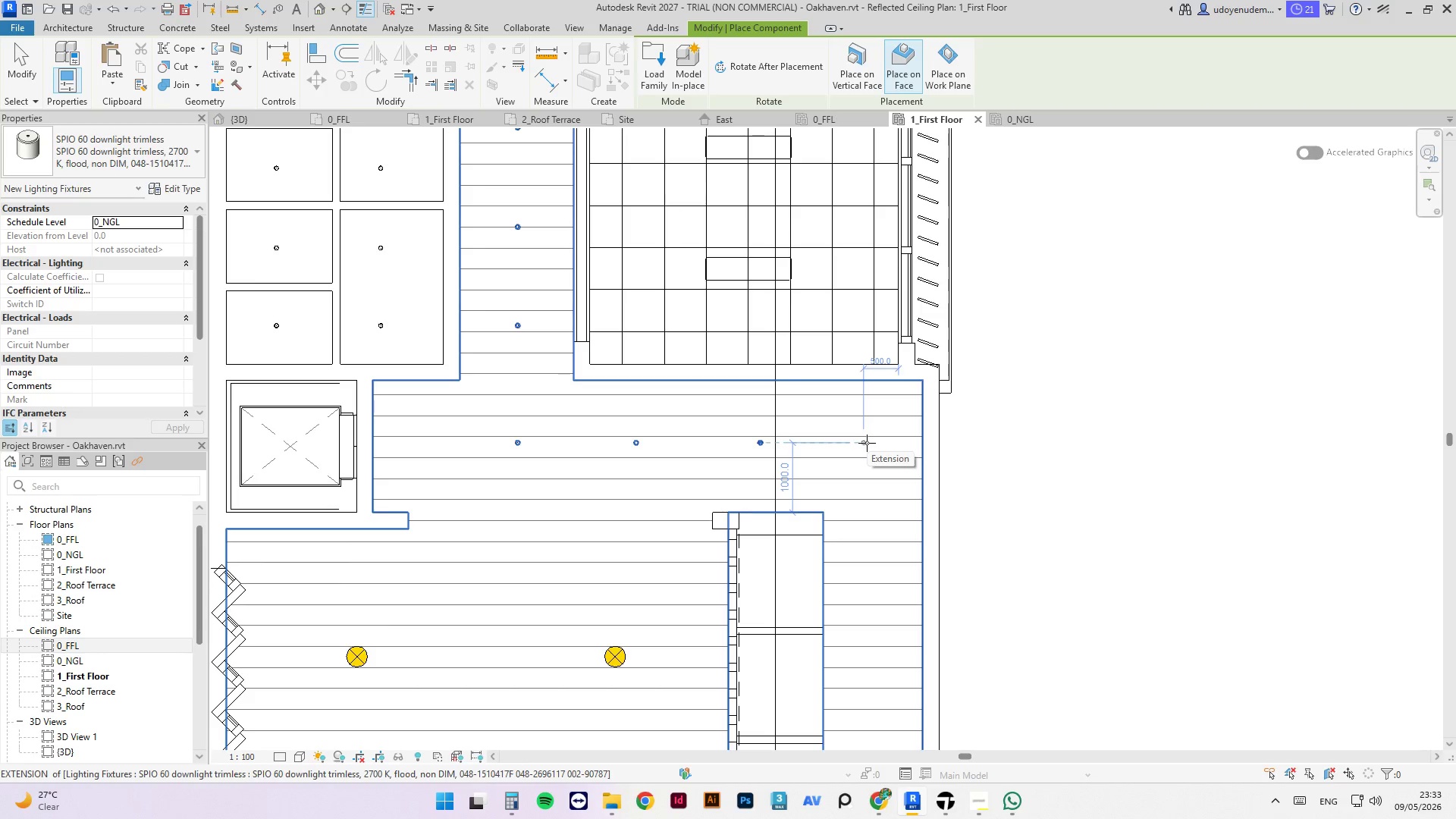 
left_click([871, 441])
 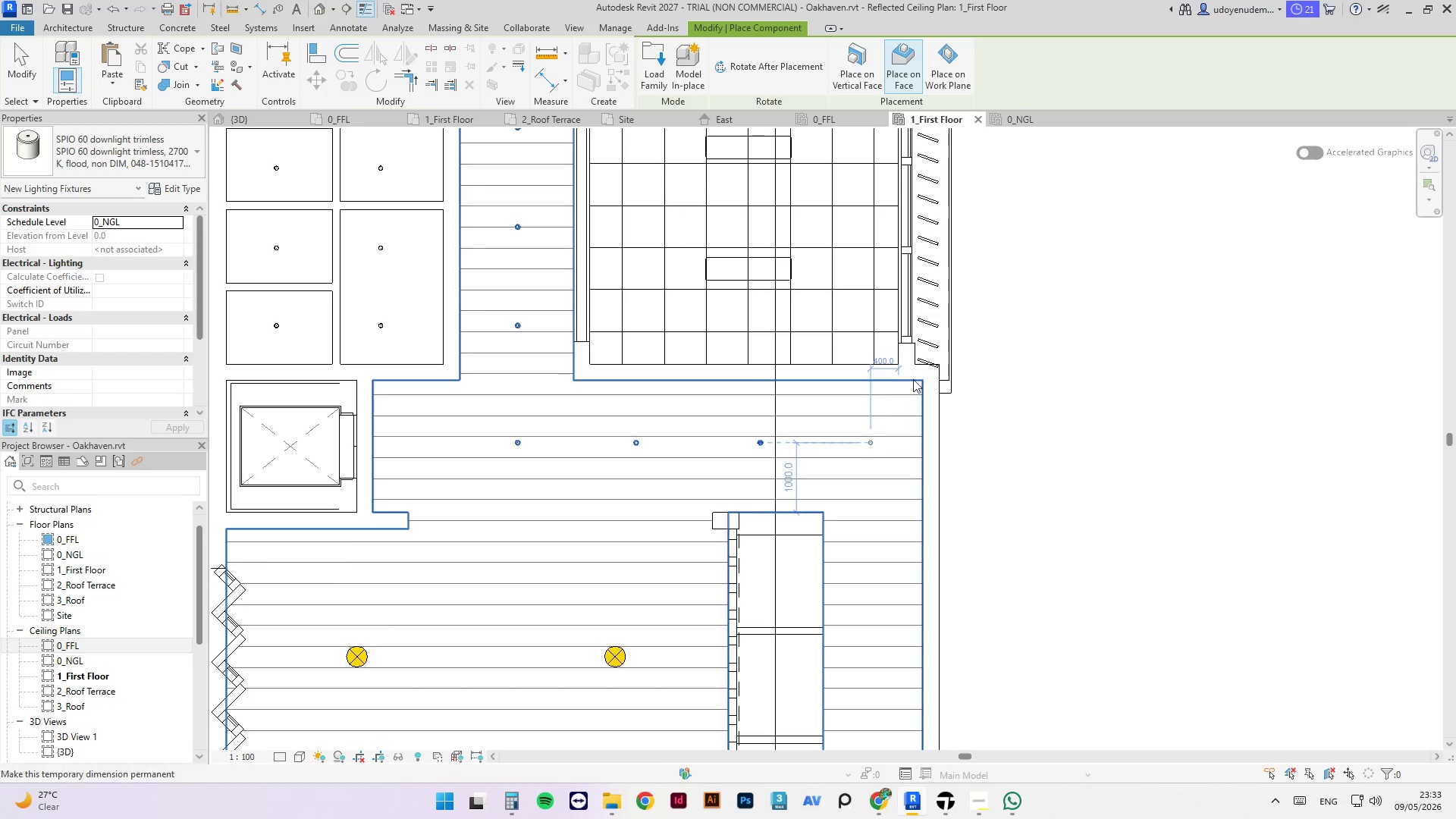 
scroll: coordinate [918, 370], scroll_direction: down, amount: 3.0
 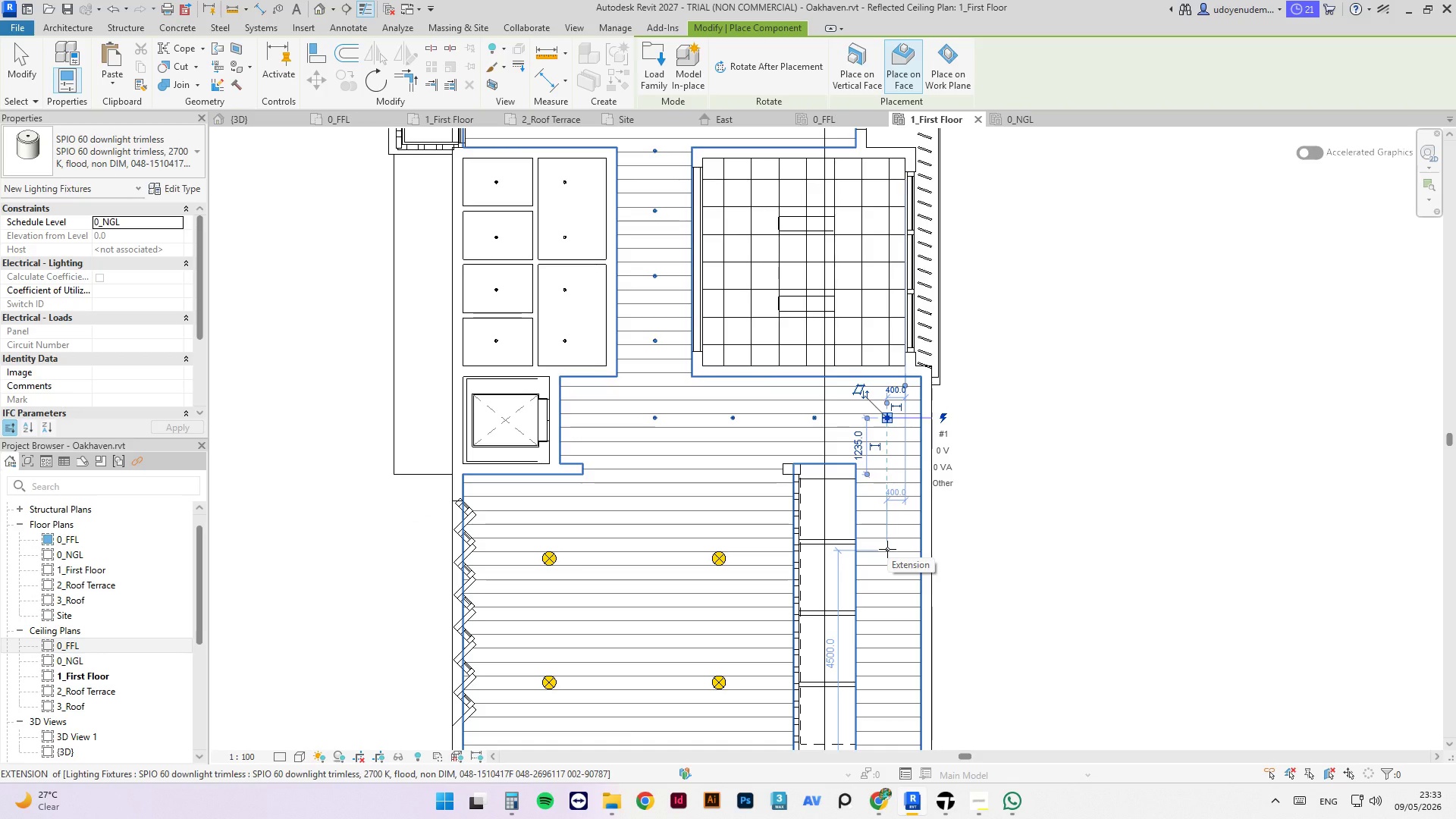 
scroll: coordinate [888, 556], scroll_direction: up, amount: 3.0
 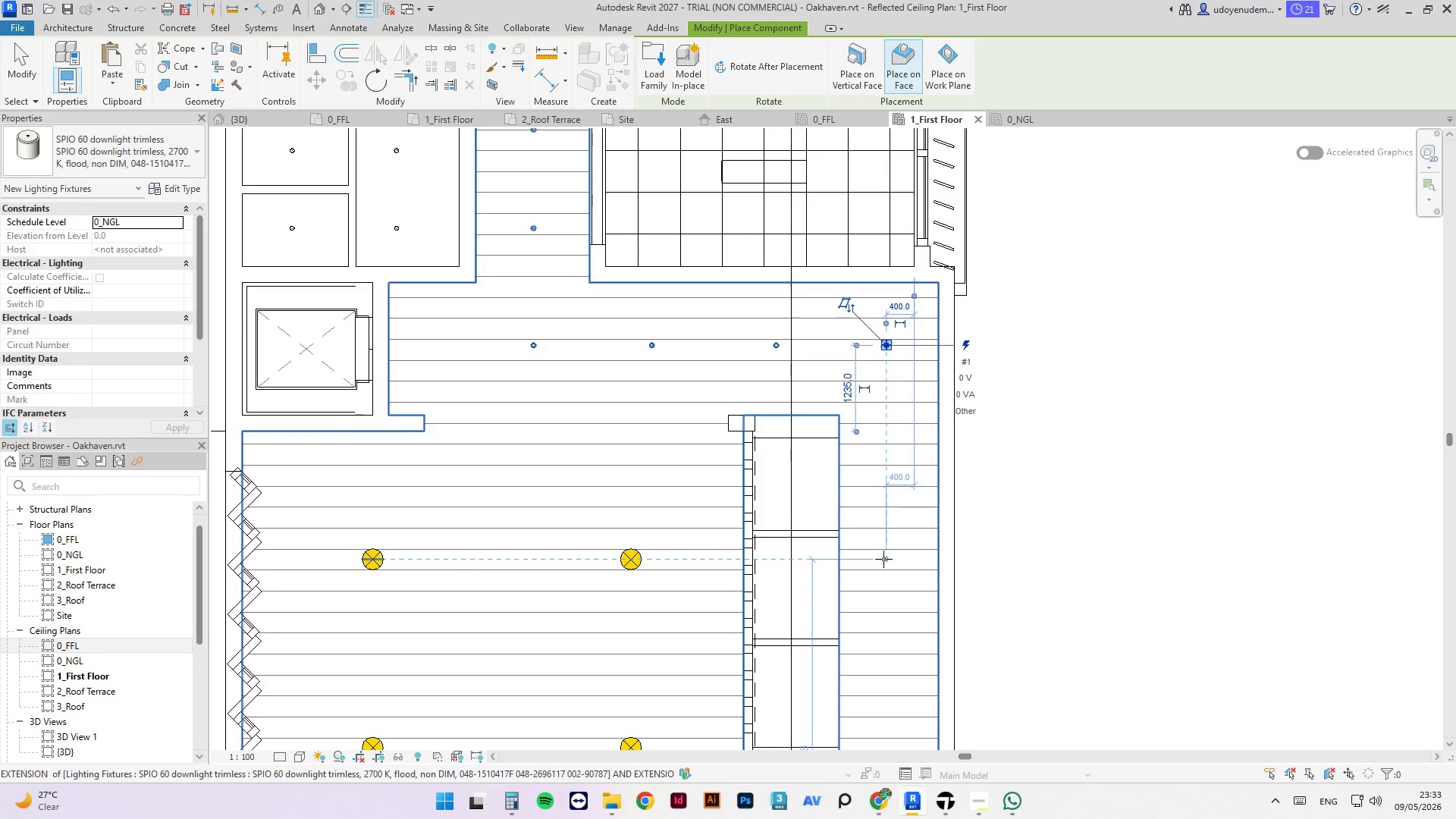 
left_click([883, 559])
 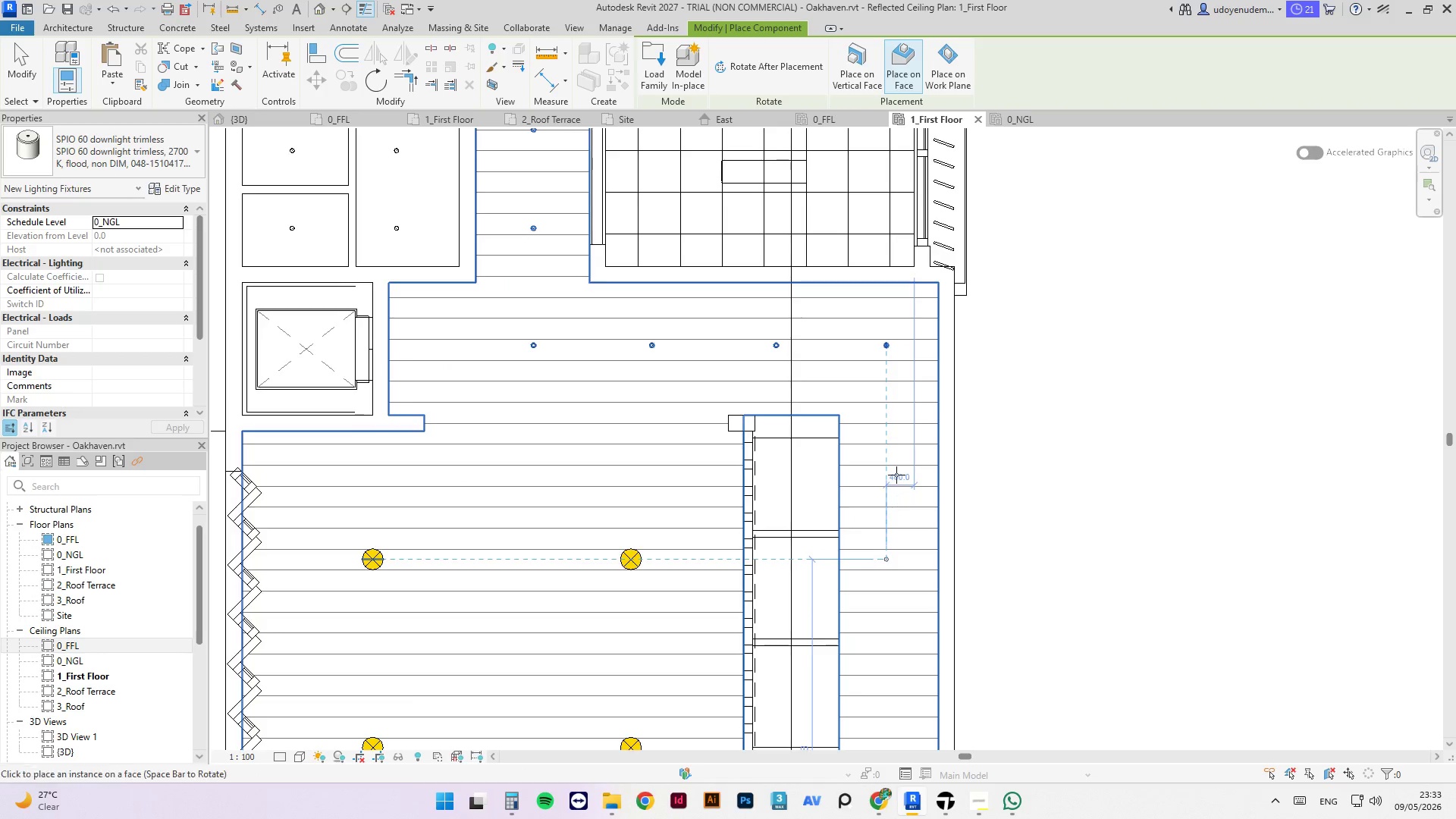 
scroll: coordinate [894, 475], scroll_direction: down, amount: 4.0
 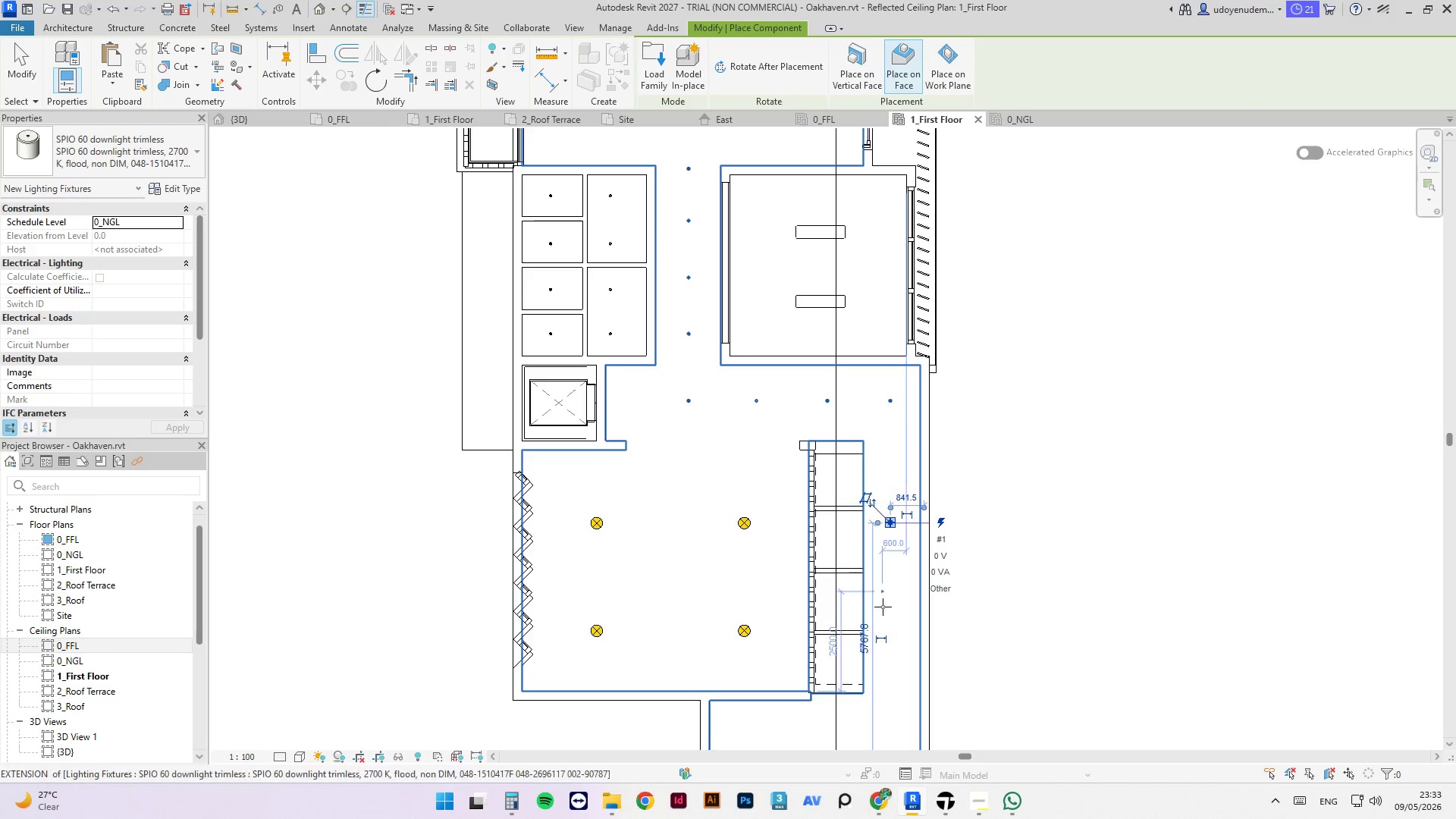 
scroll: coordinate [883, 607], scroll_direction: up, amount: 2.0
 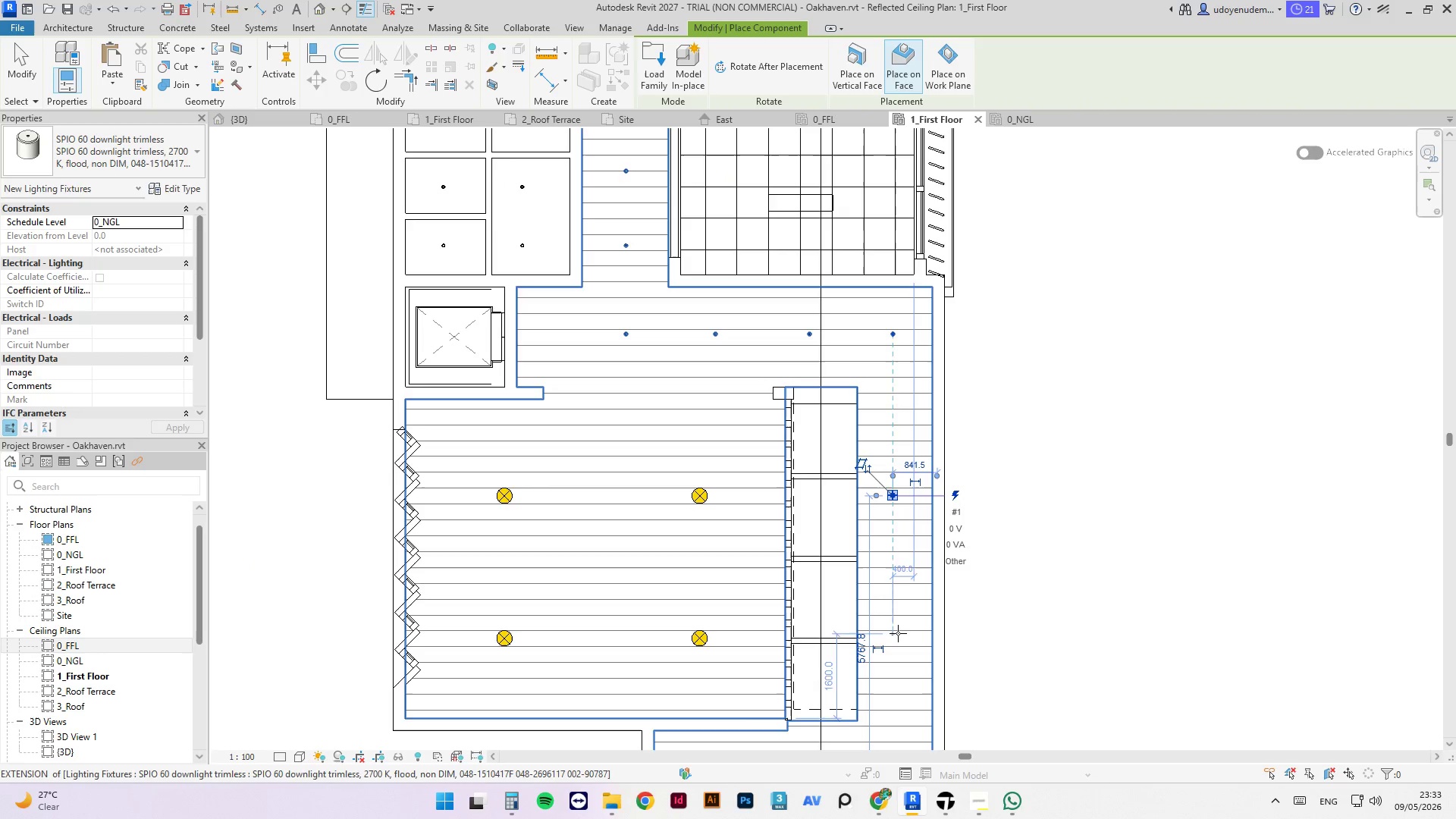 
left_click([898, 635])
 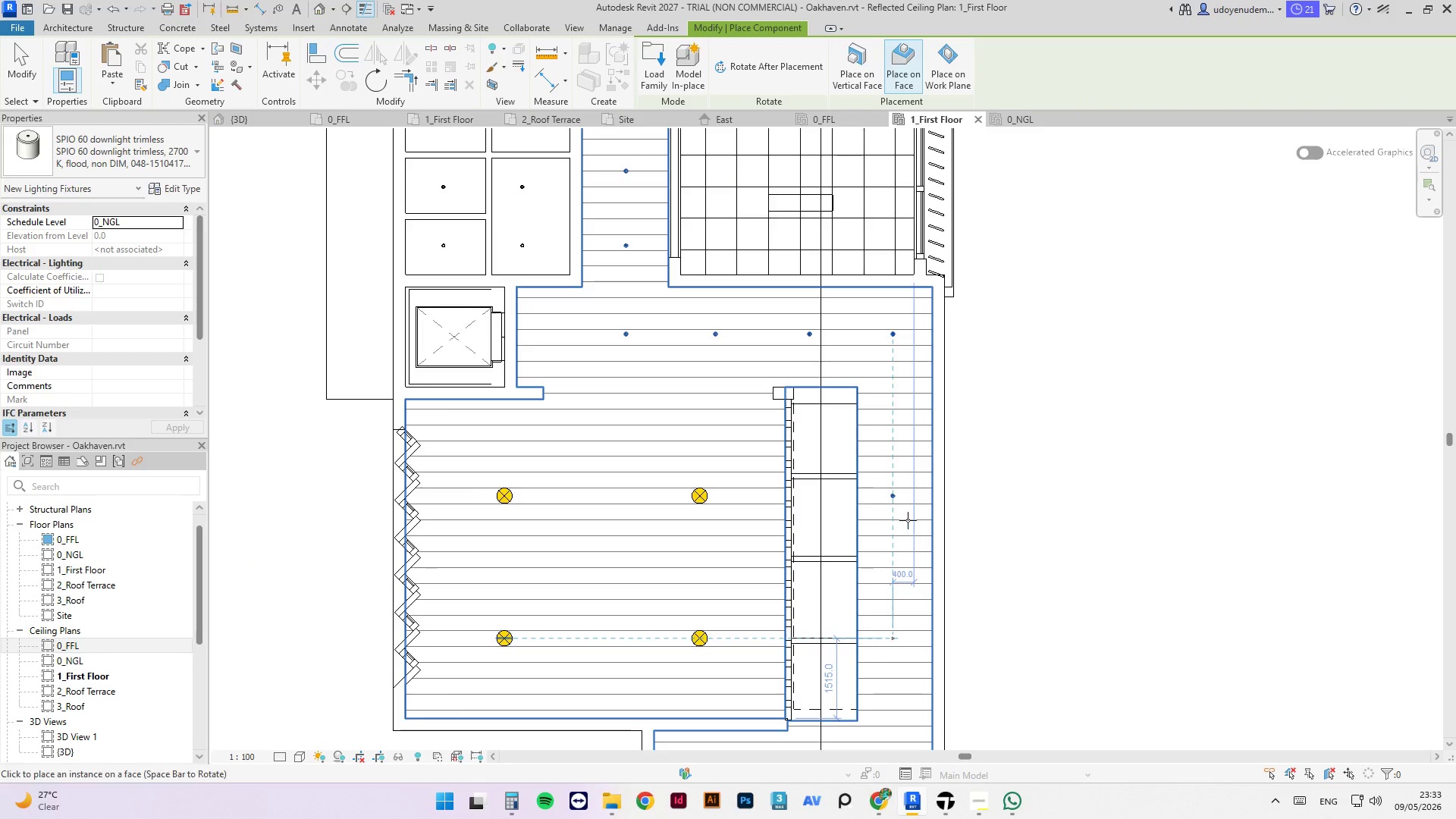 
scroll: coordinate [899, 670], scroll_direction: up, amount: 3.0
 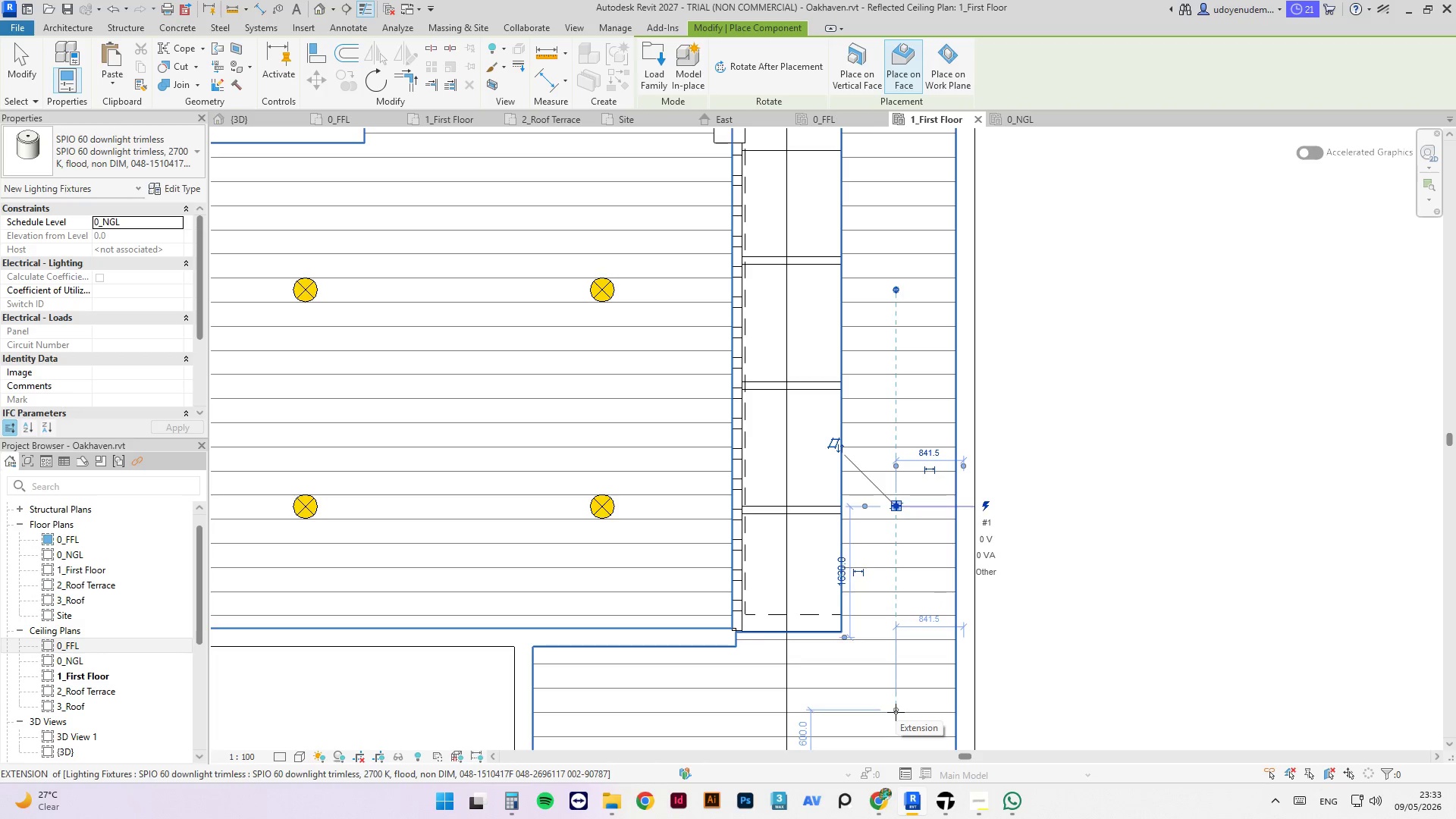 
left_click([896, 708])
 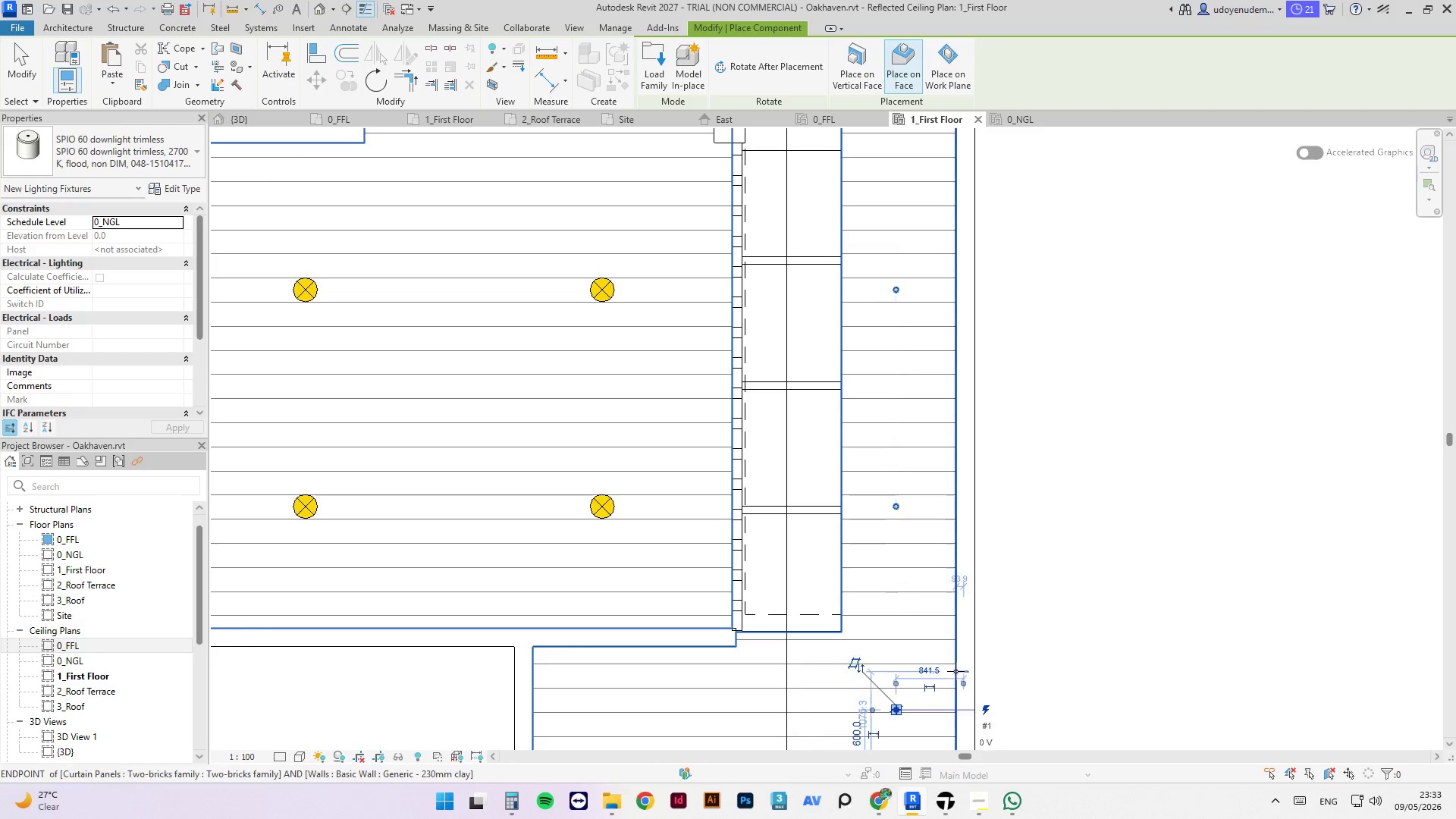 
scroll: coordinate [952, 673], scroll_direction: down, amount: 3.0
 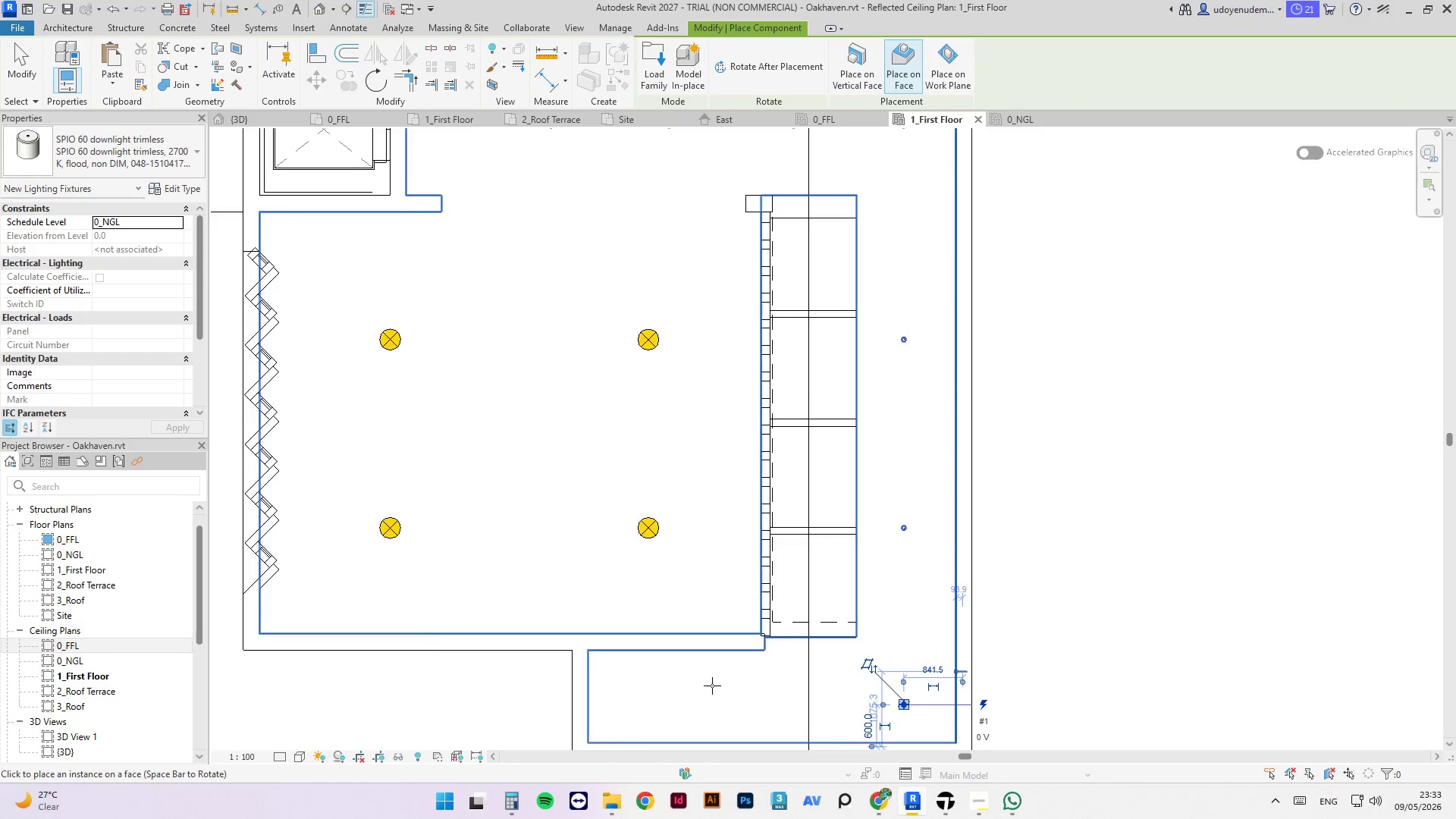 
scroll: coordinate [784, 701], scroll_direction: up, amount: 2.0
 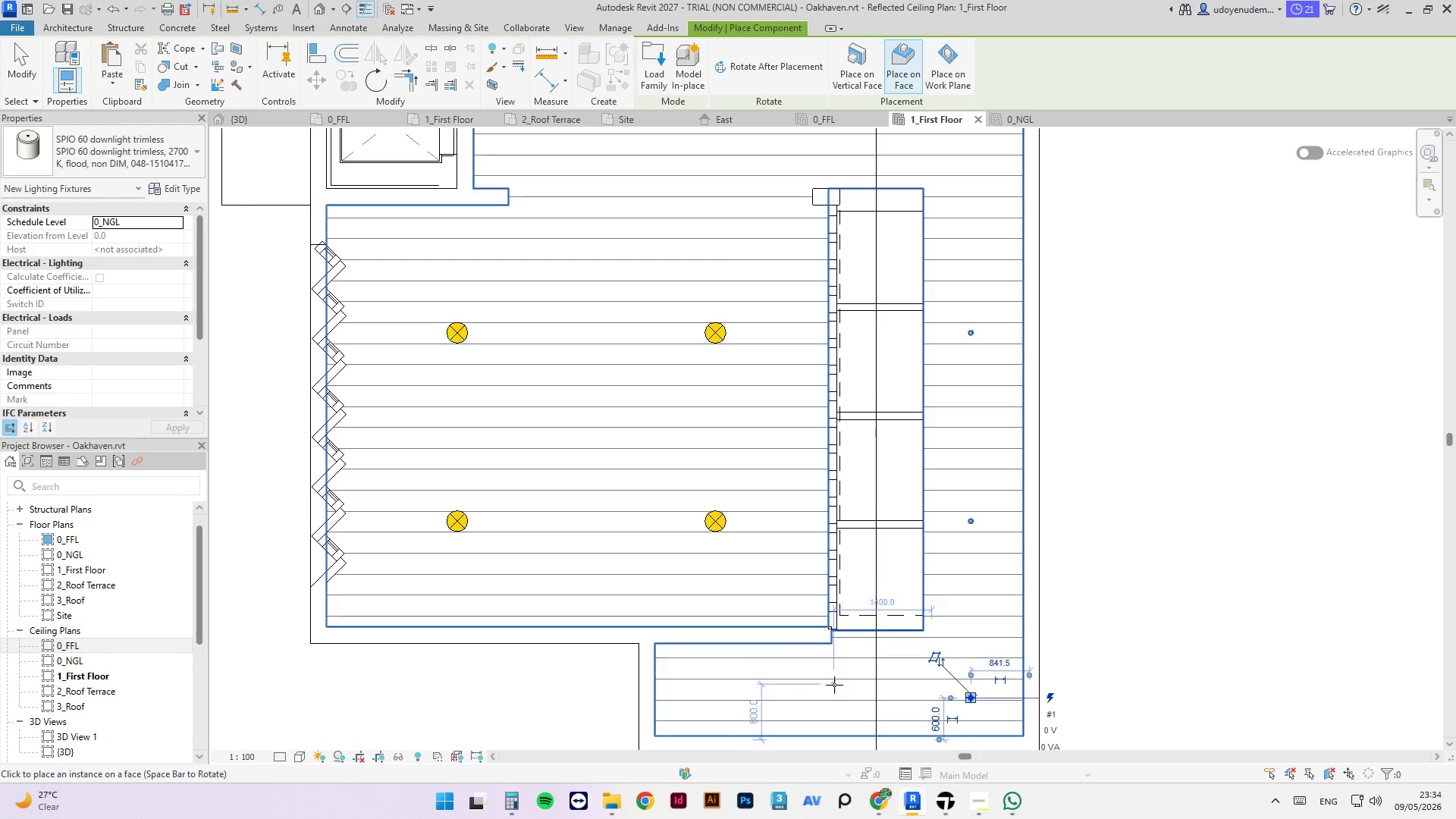 
scroll: coordinate [823, 687], scroll_direction: down, amount: 1.0
 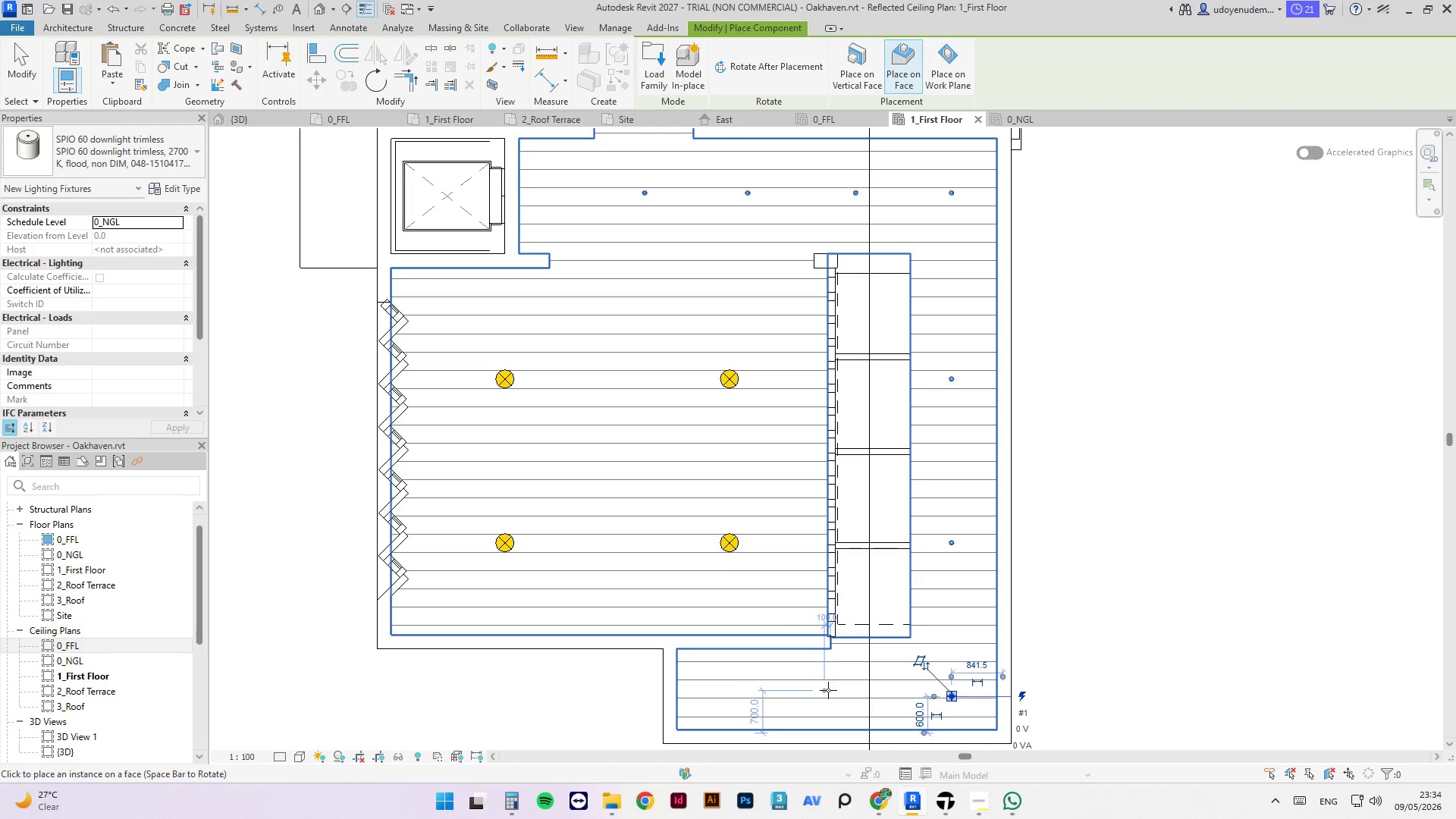 
scroll: coordinate [1120, 648], scroll_direction: up, amount: 7.0
 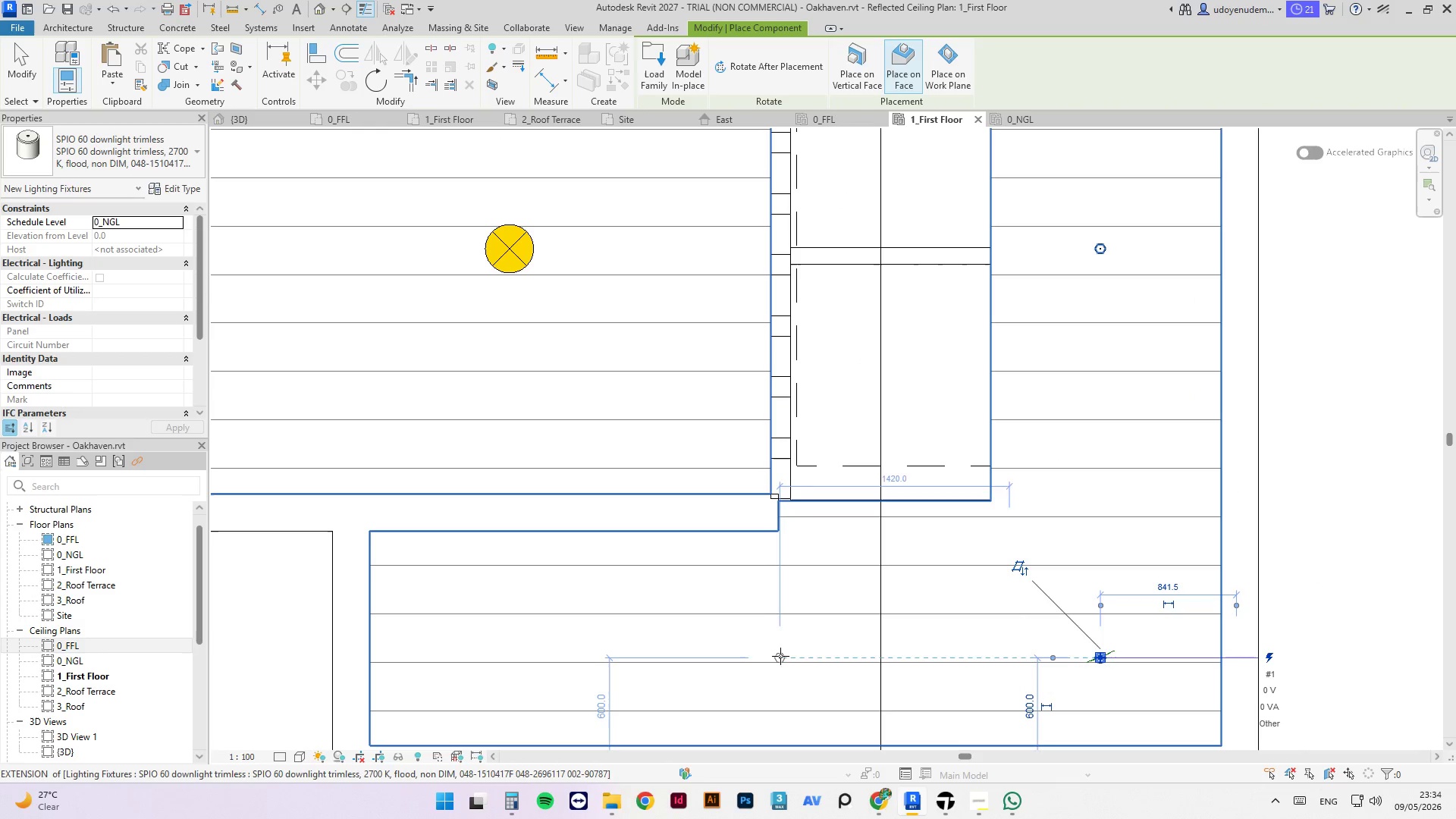 
left_click([780, 656])
 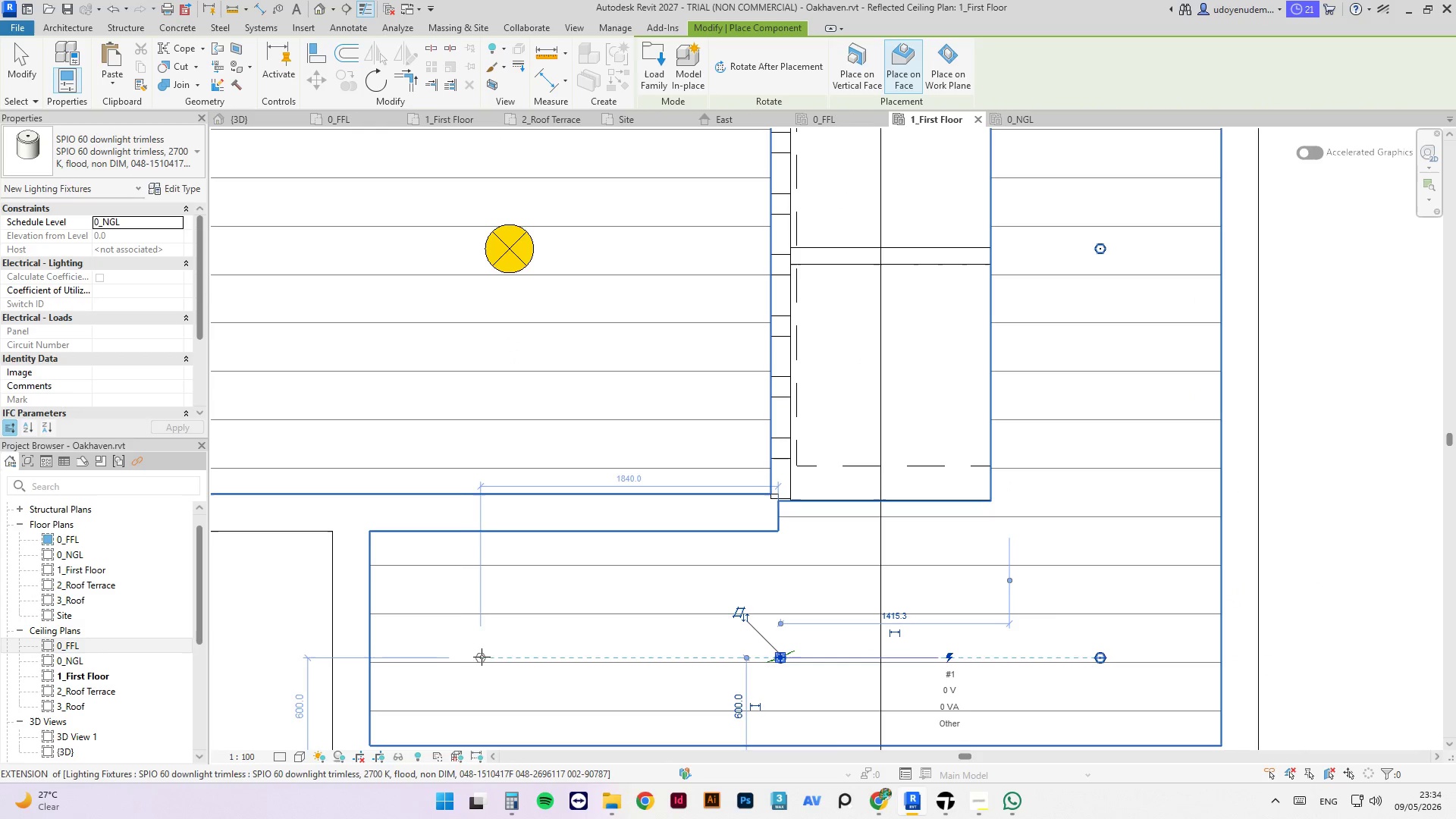 
left_click([488, 656])
 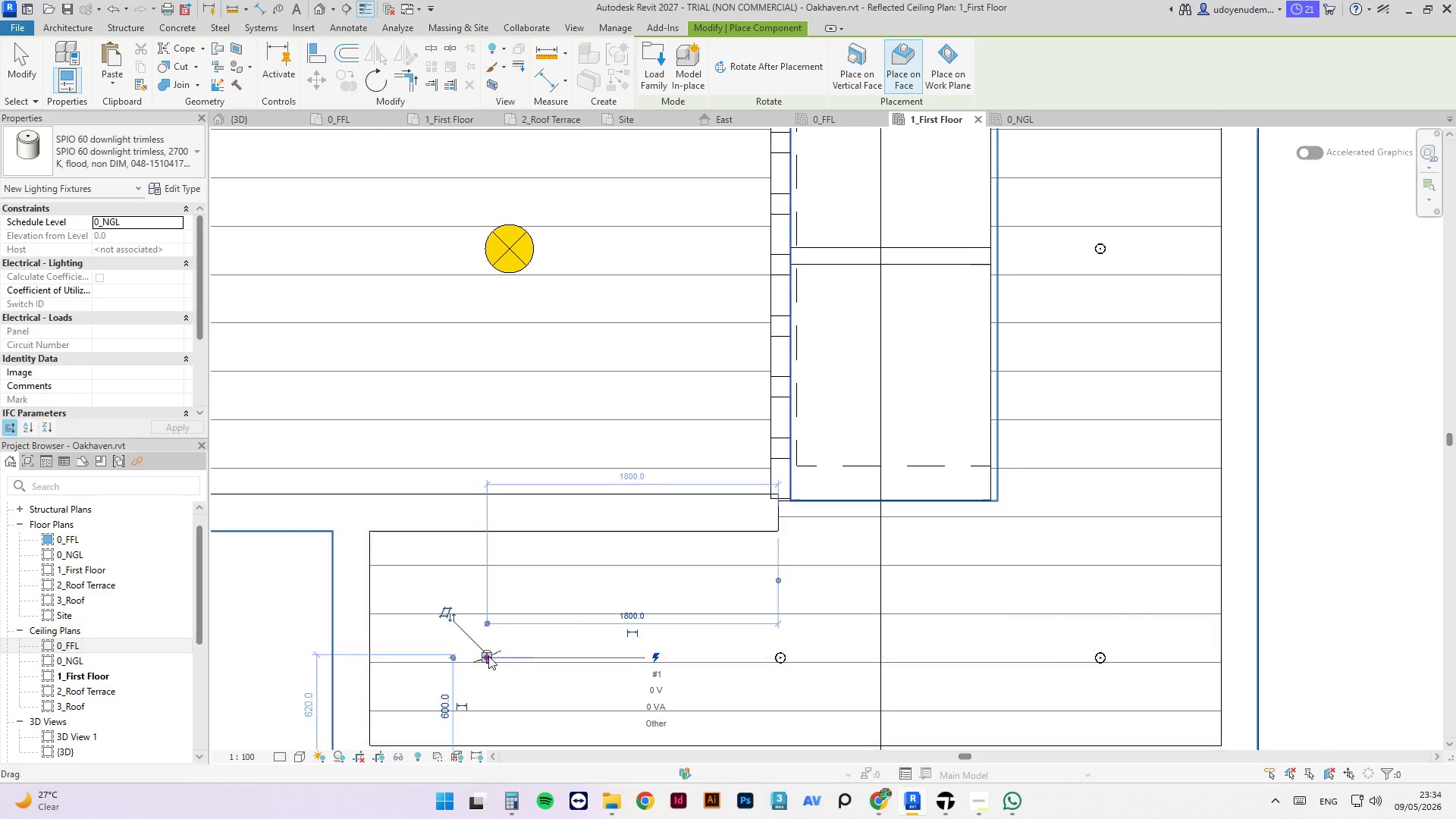 
key(Escape)
 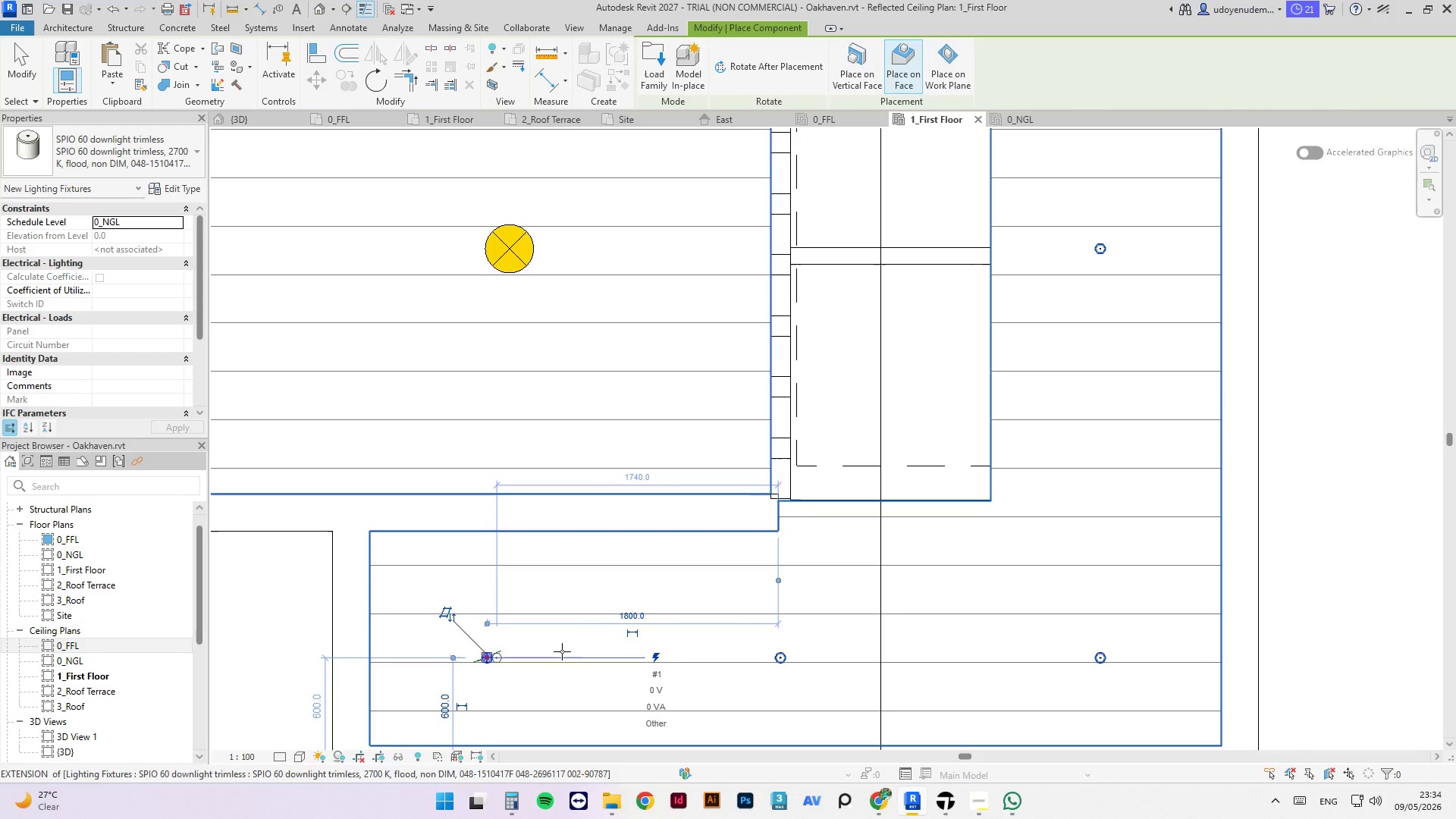 
key(Escape)
 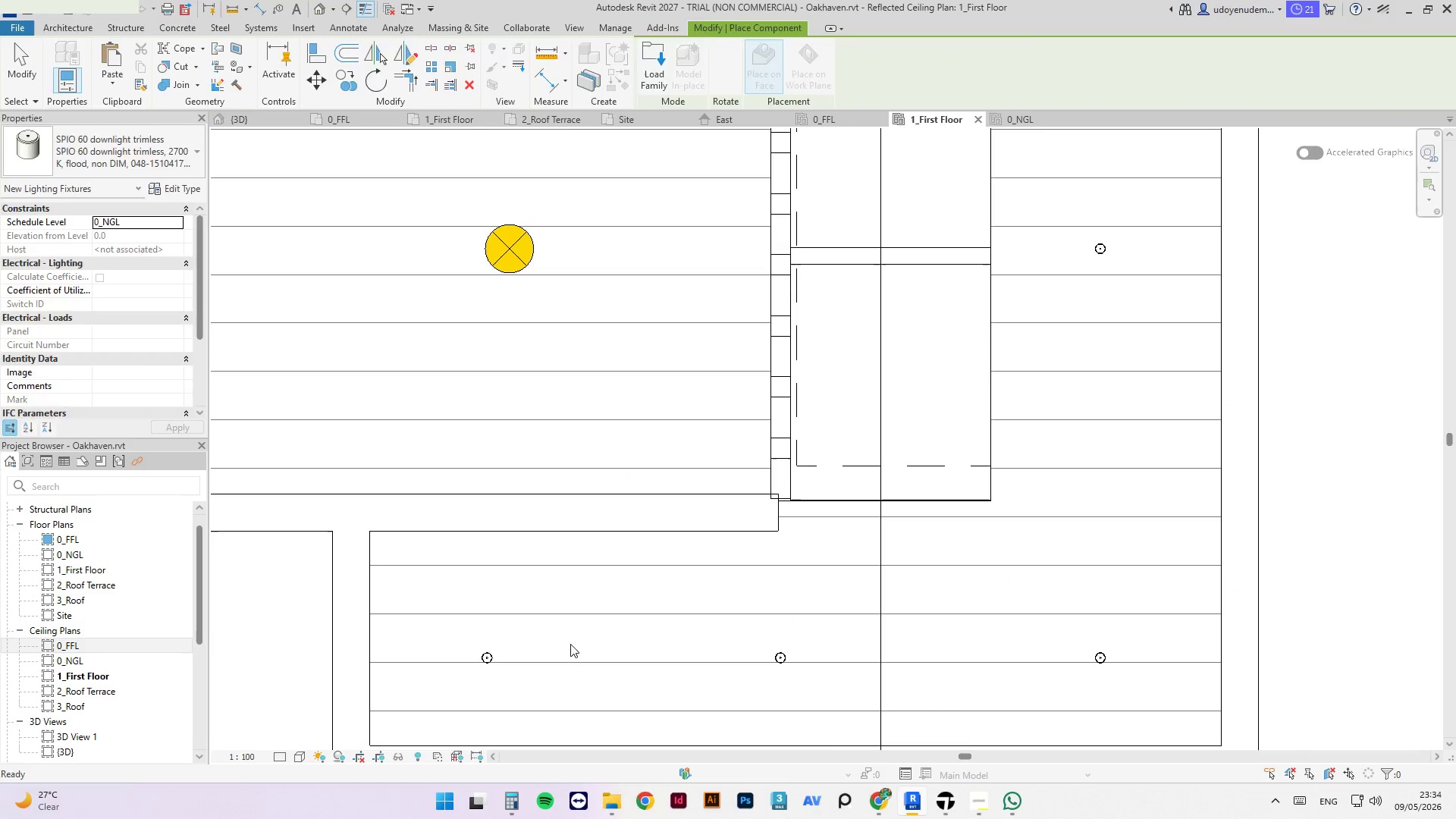 
key(Escape)
 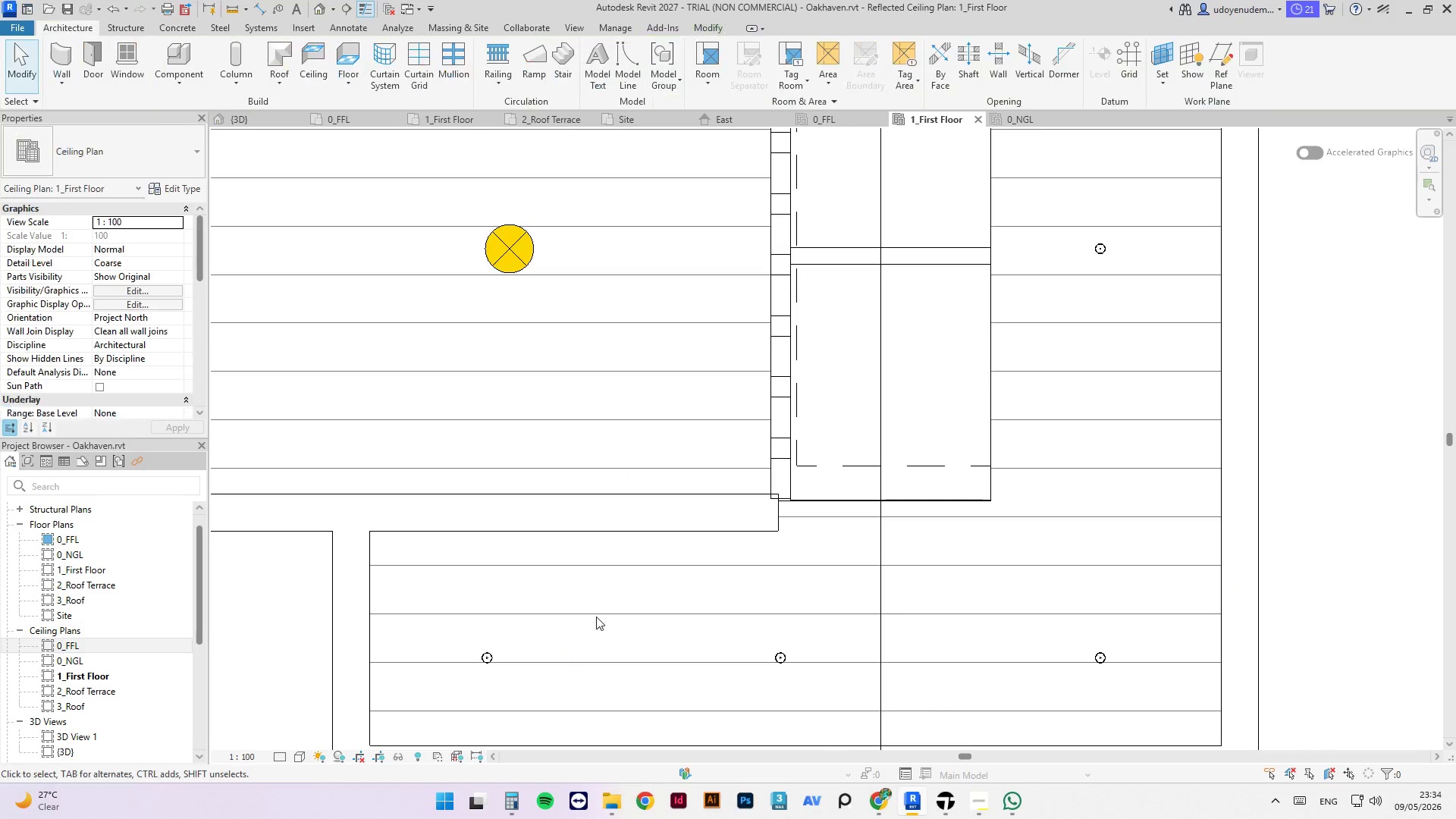 
scroll: coordinate [1135, 501], scroll_direction: down, amount: 17.0
 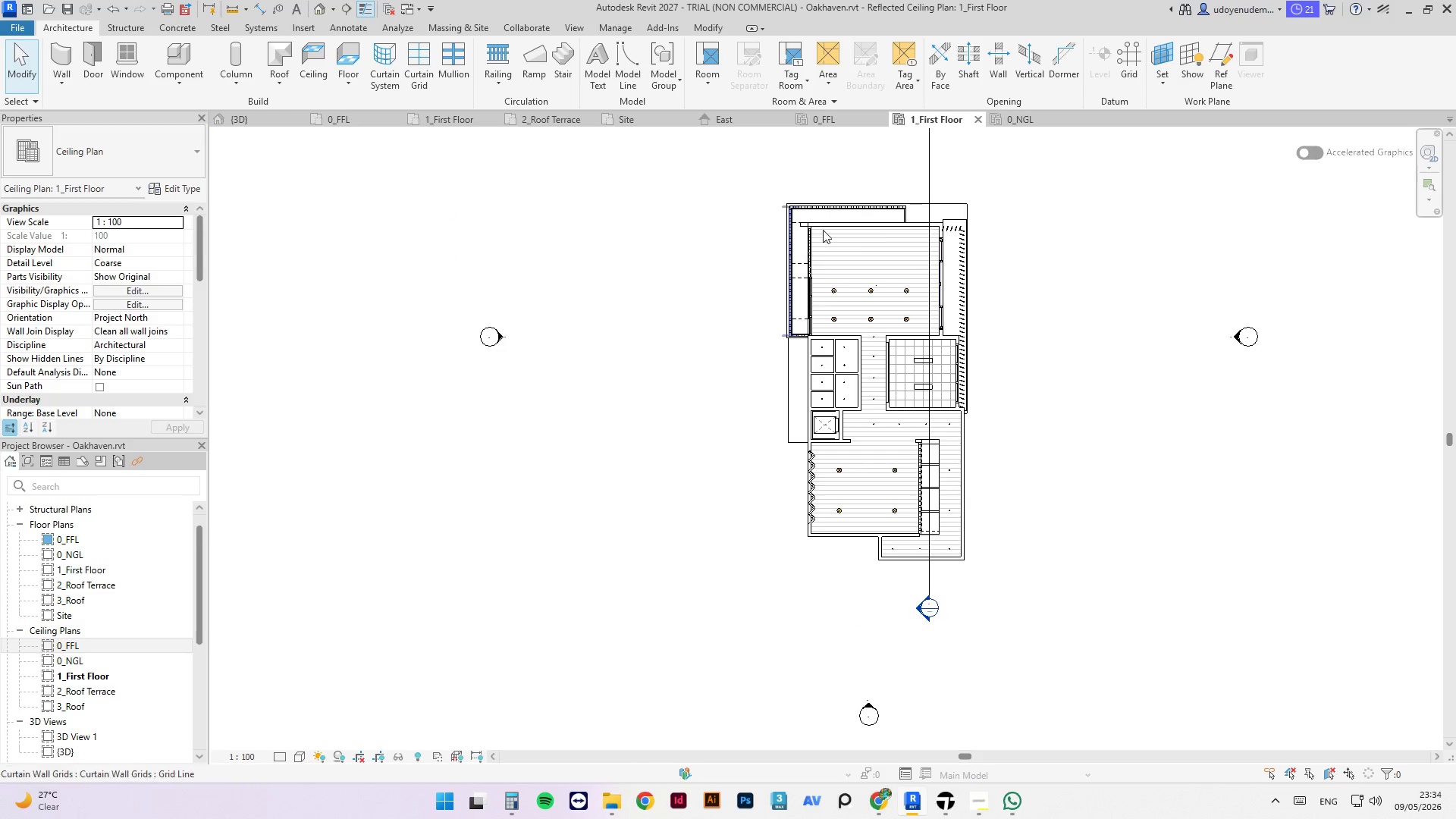 
scroll: coordinate [937, 318], scroll_direction: up, amount: 8.0
 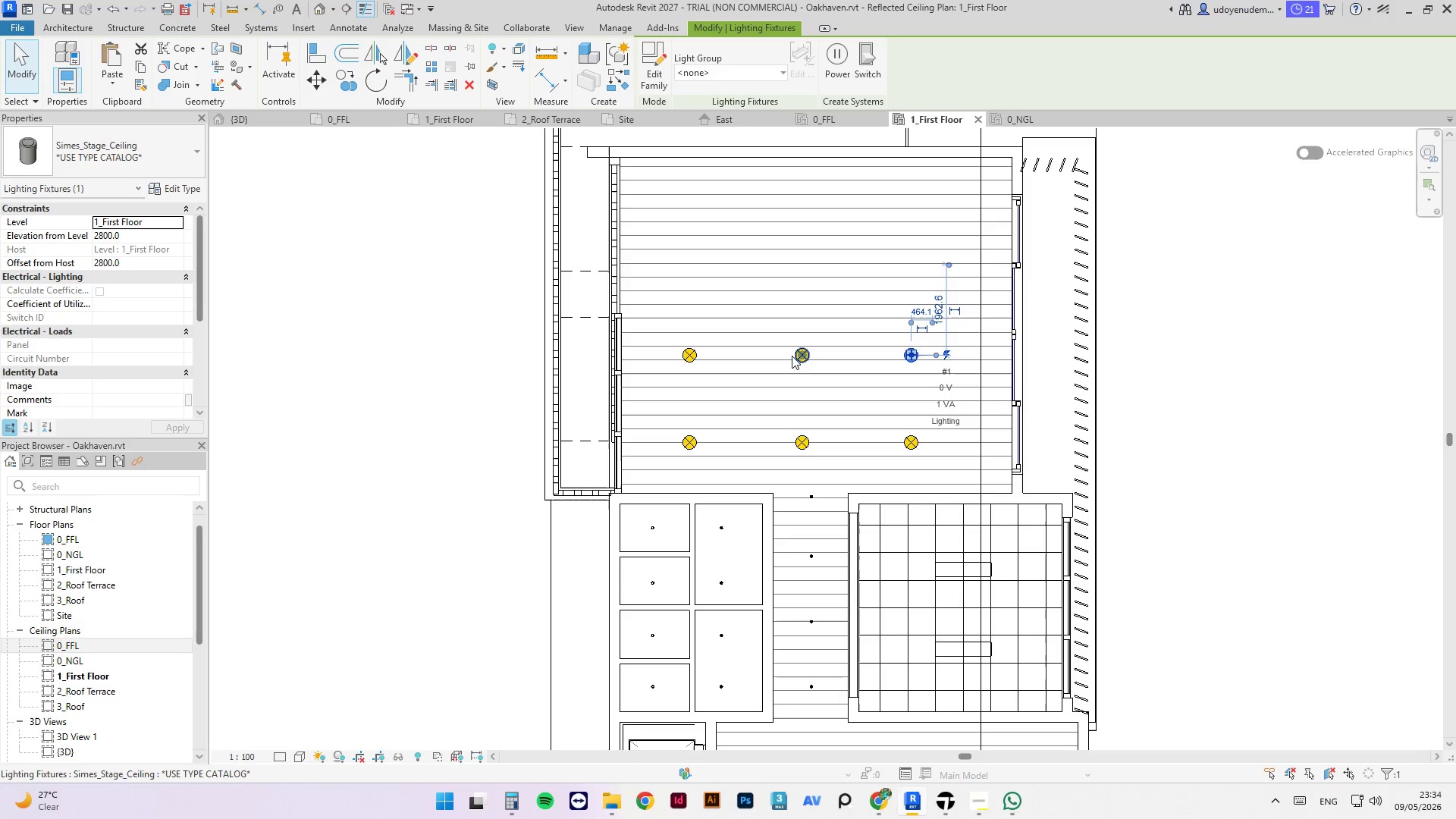 
hold_key(key=ControlLeft, duration=1.22)
left_click([692, 352])
 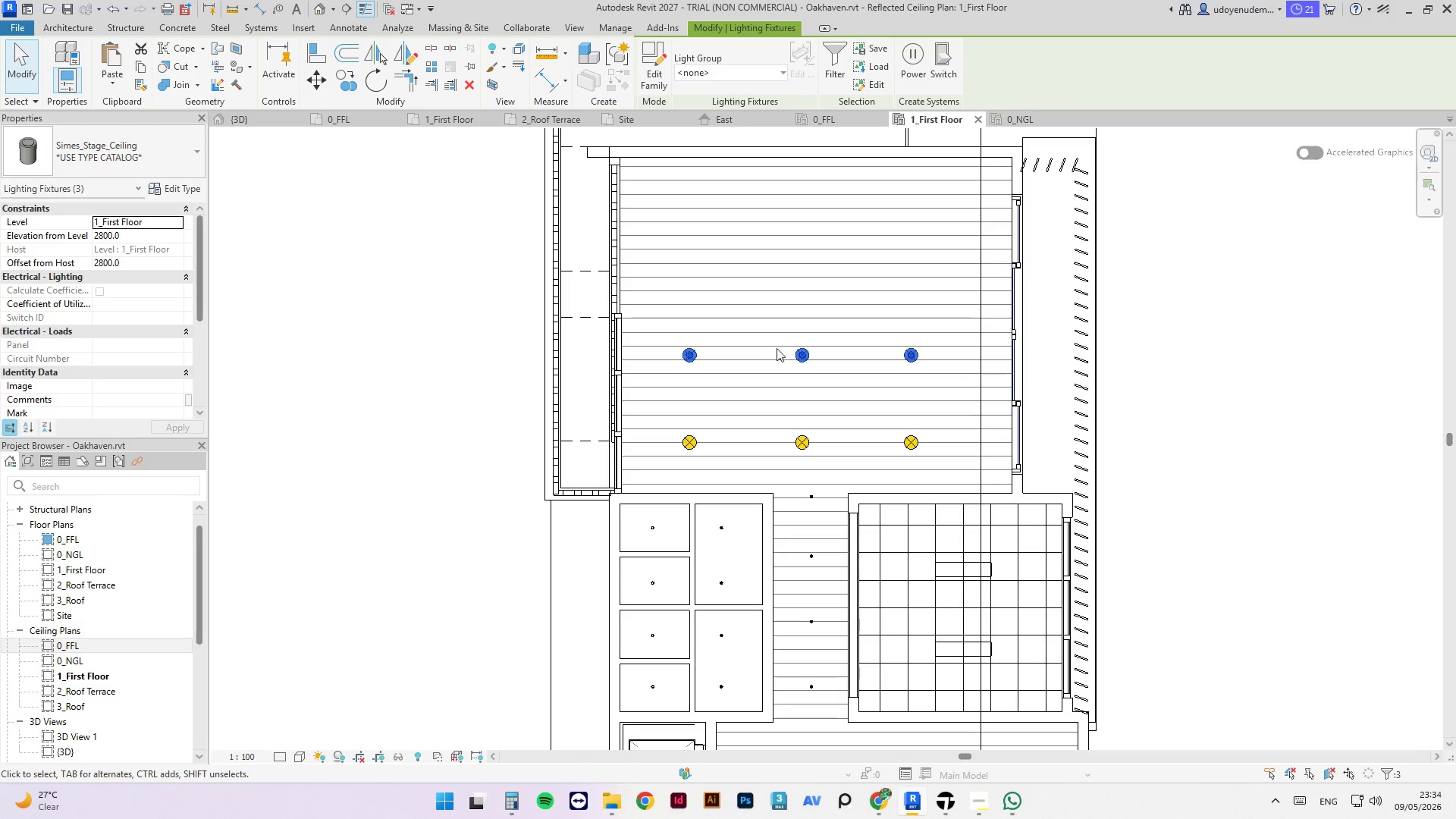 
hold_key(key=ControlLeft, duration=5.03)
left_click_drag(start_coordinate=[805, 358], to_coordinate=[802, 275])
 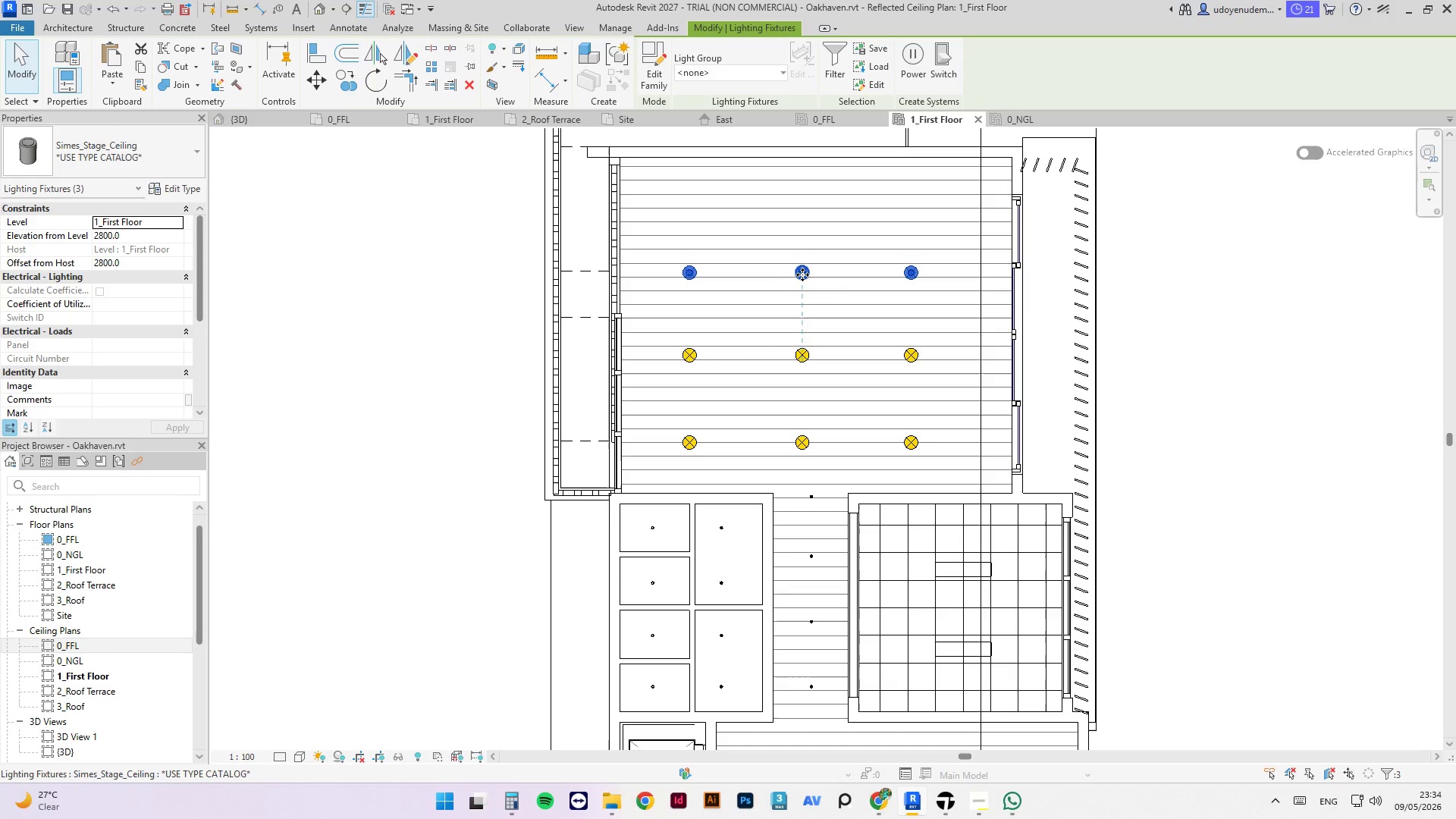 
hold_key(key=ShiftLeft, duration=3.28)
 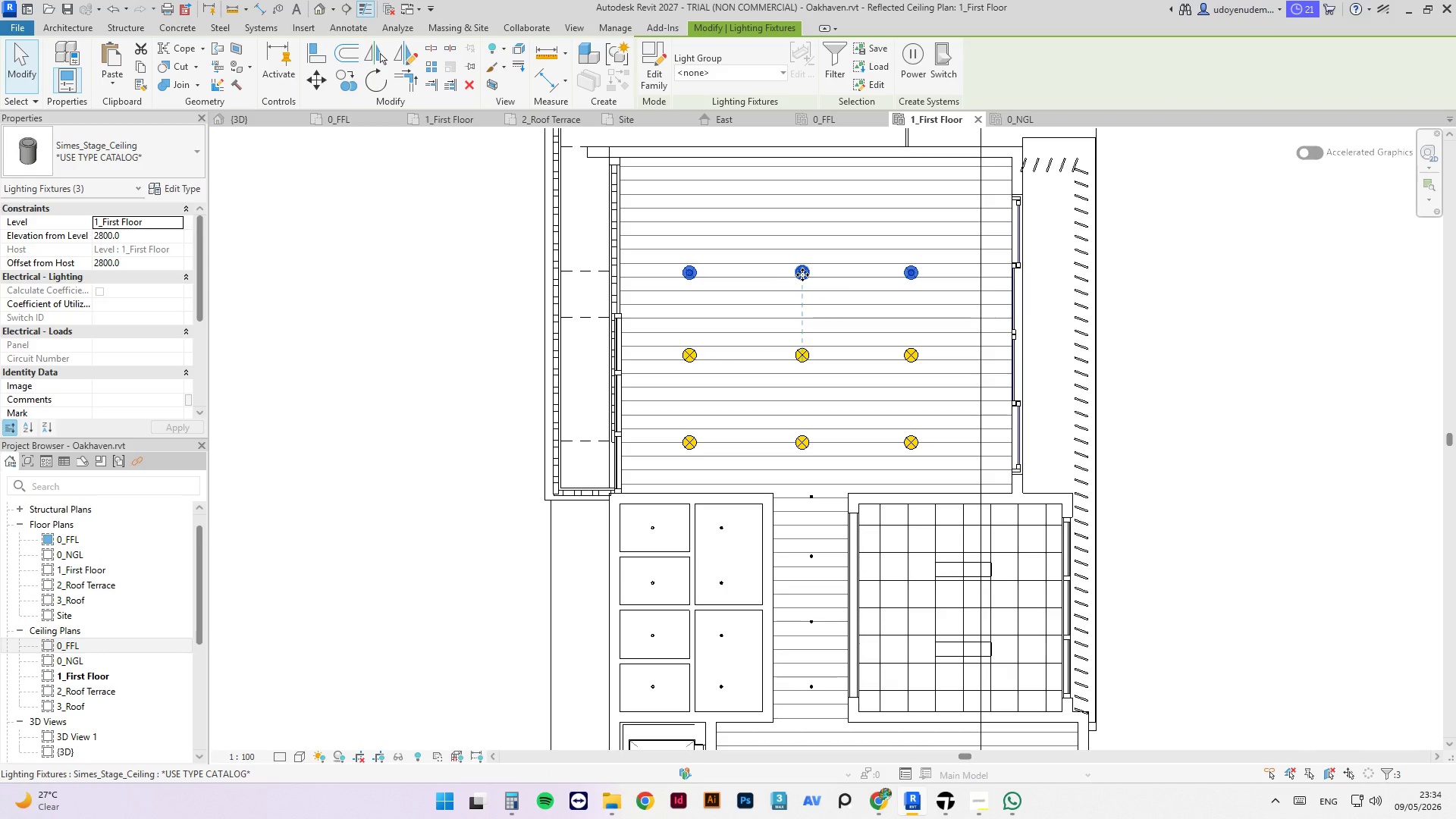 
hold_key(key=ControlLeft, duration=3.84)
left_click_drag(start_coordinate=[802, 275], to_coordinate=[802, 202])
 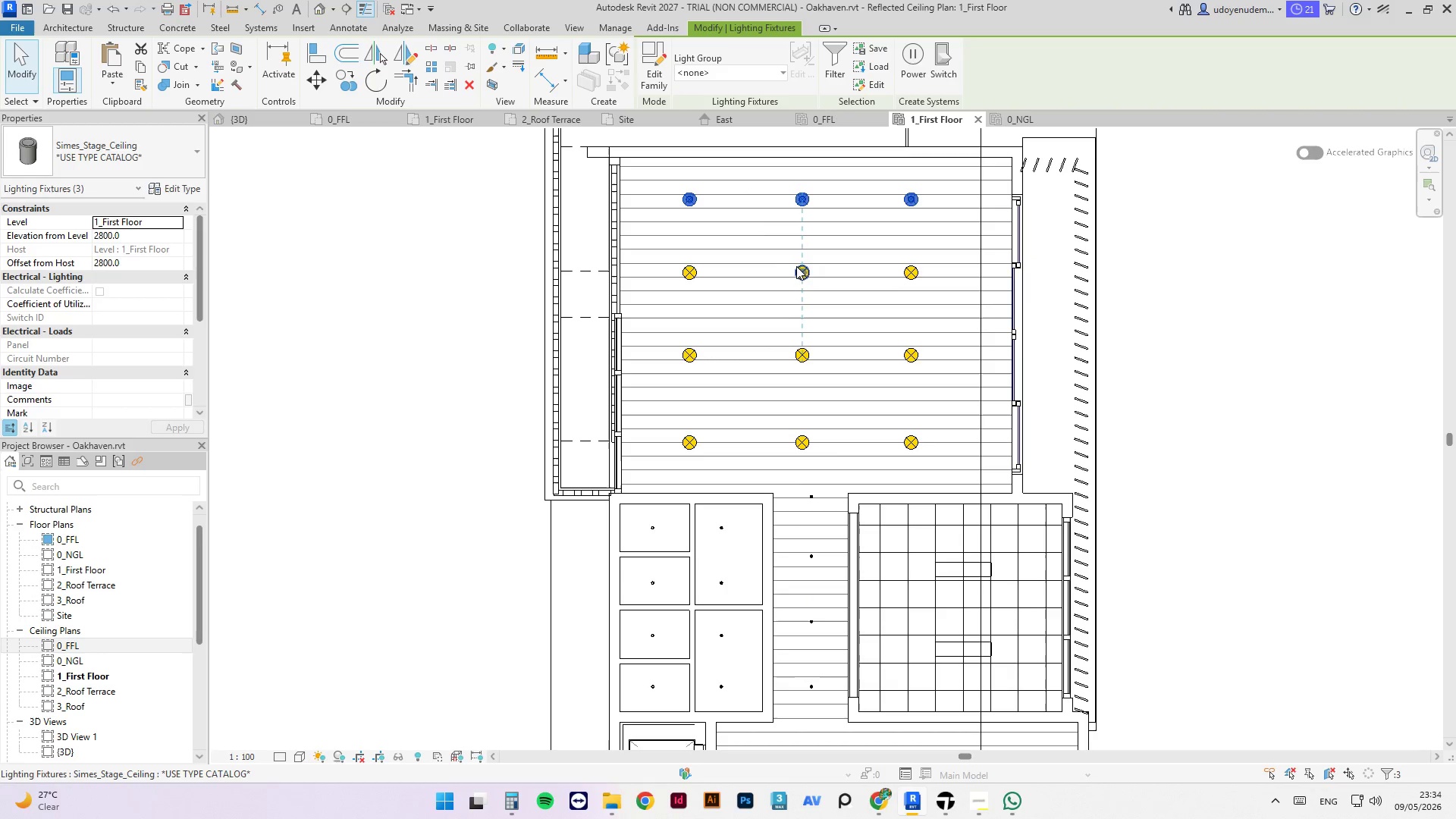 
hold_key(key=ShiftLeft, duration=2.61)
 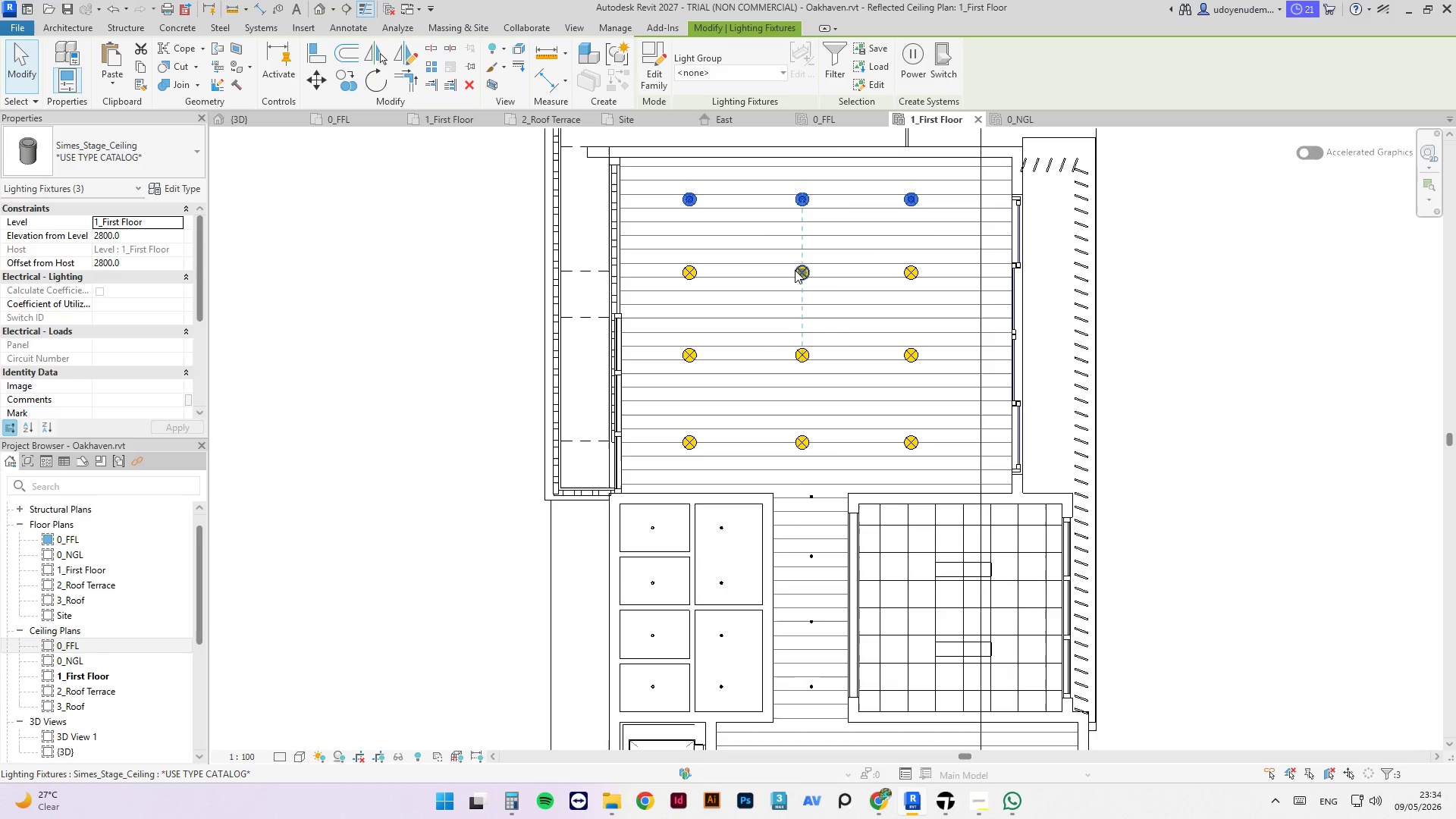 
left_click([795, 270])
 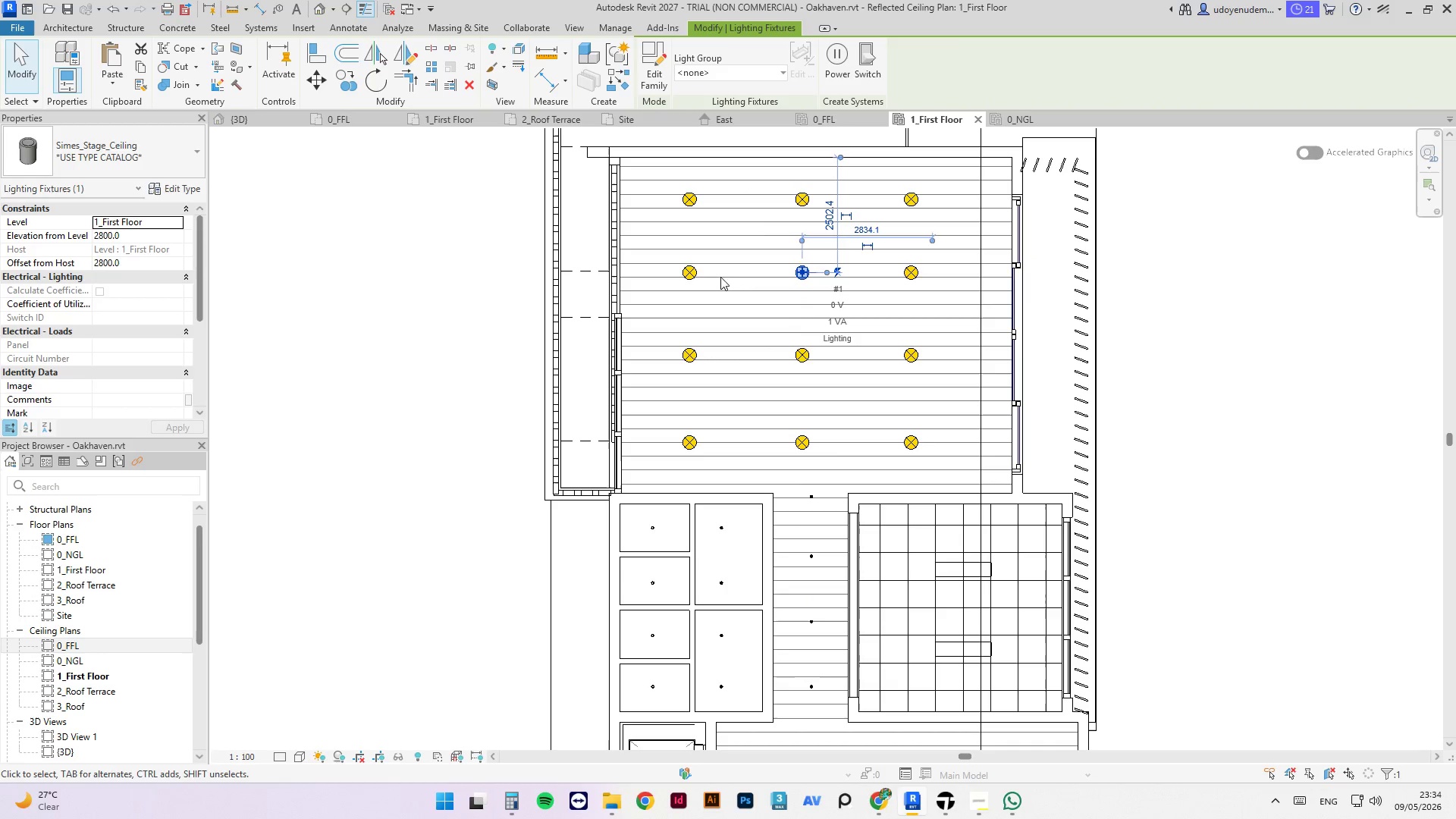 
hold_key(key=ControlLeft, duration=1.75)
left_click([686, 274])
 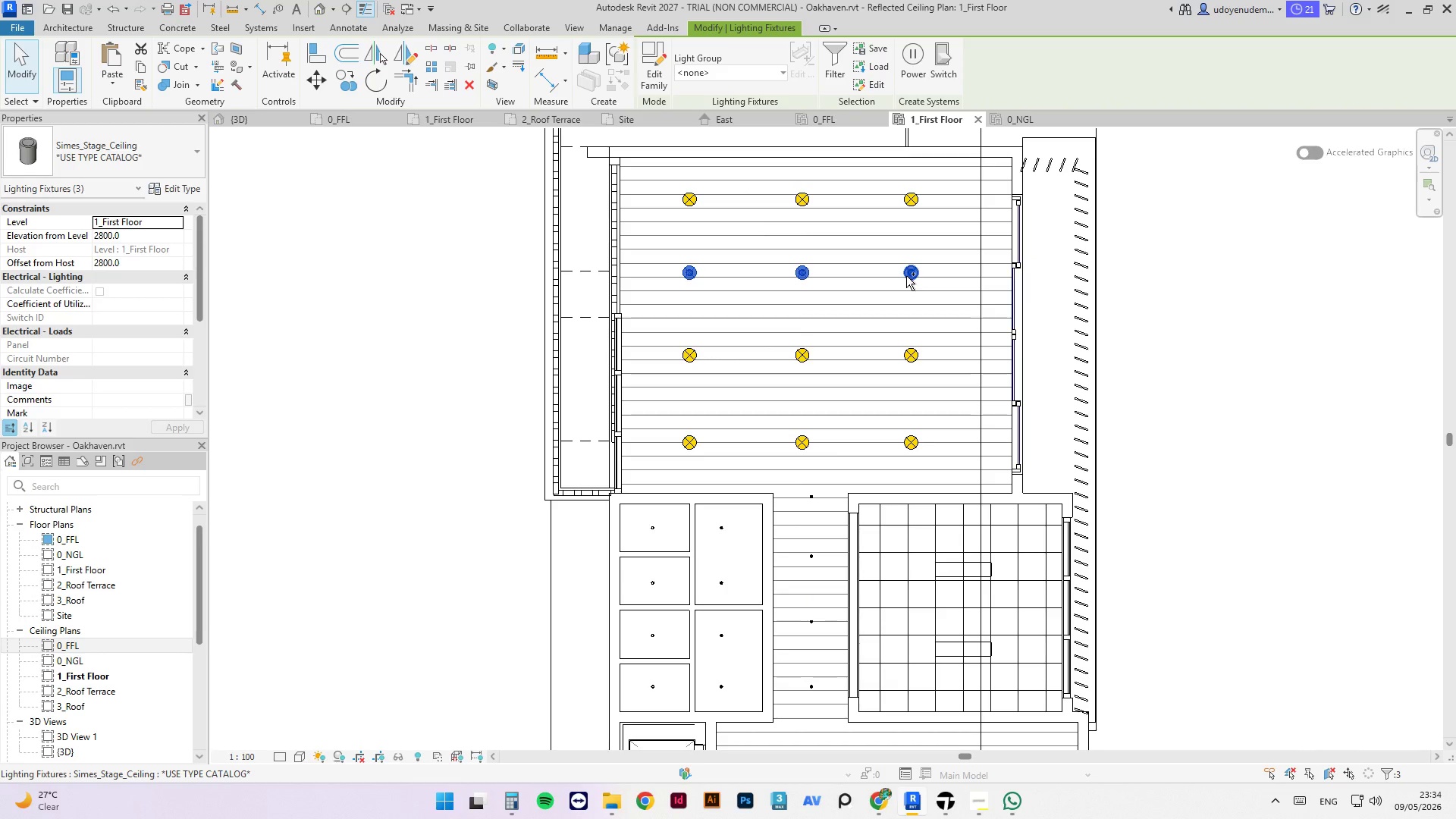 
key(ArrowLeft)
 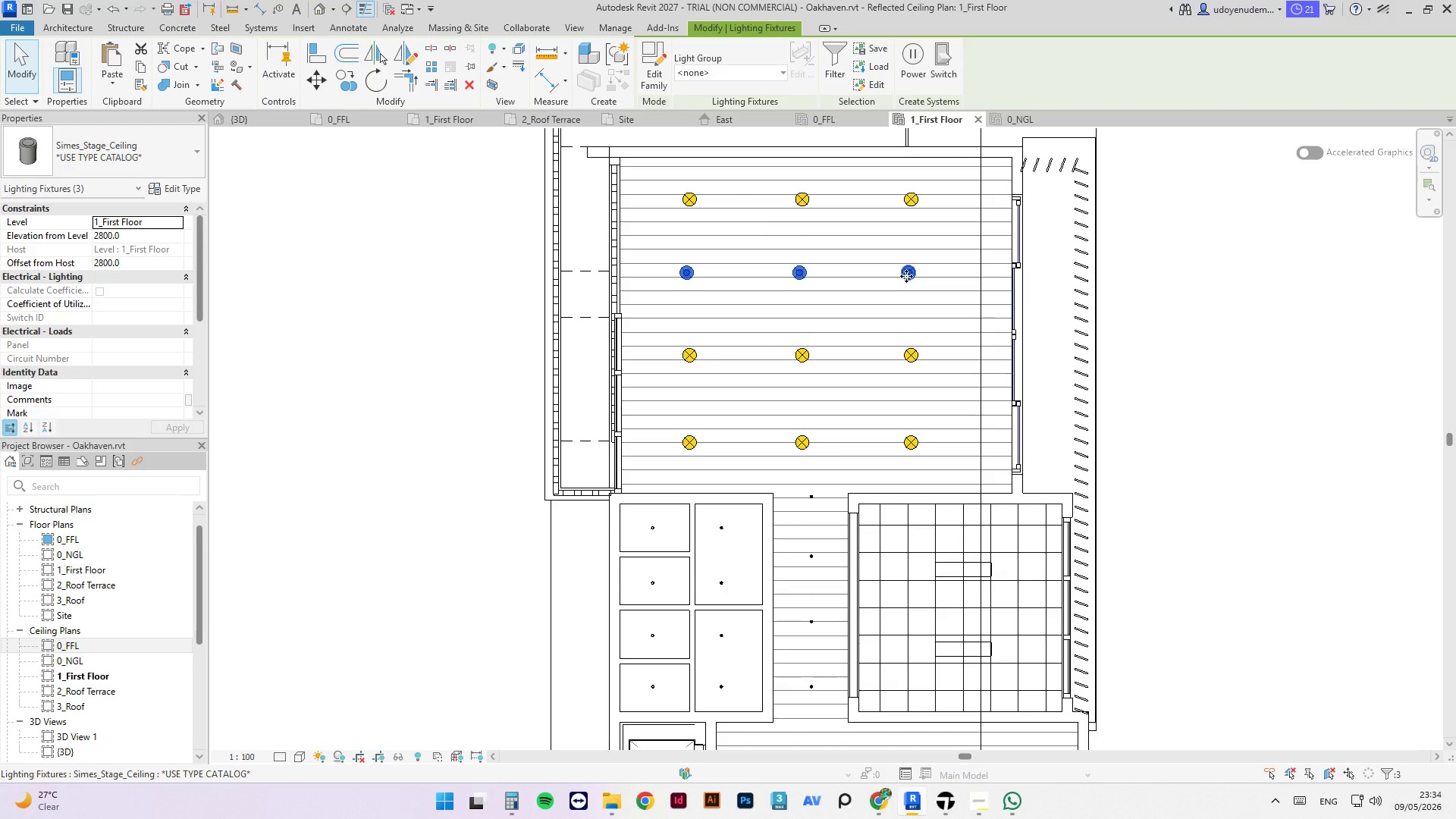 
key(ArrowRight)
 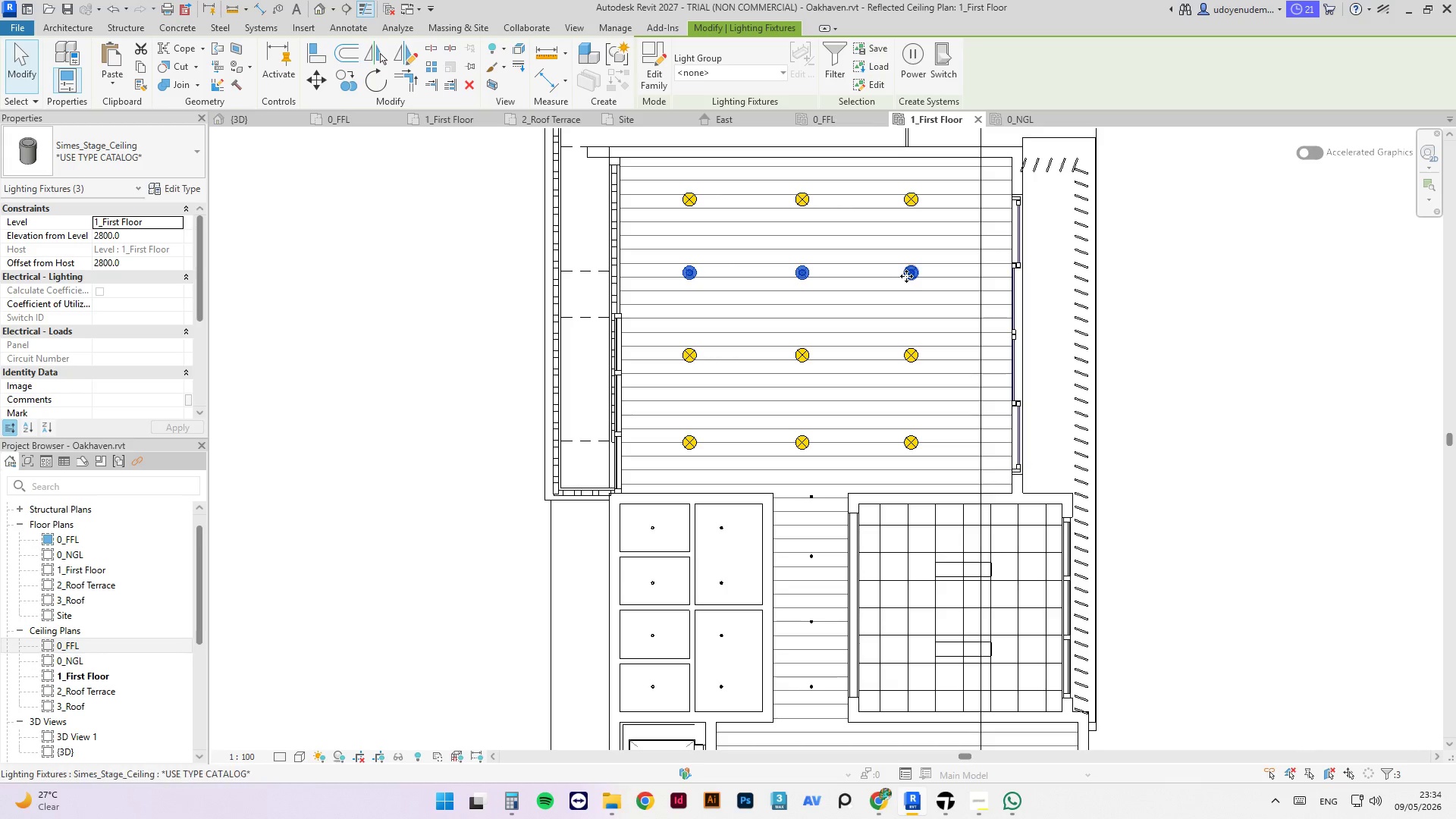 
key(ArrowDown)
 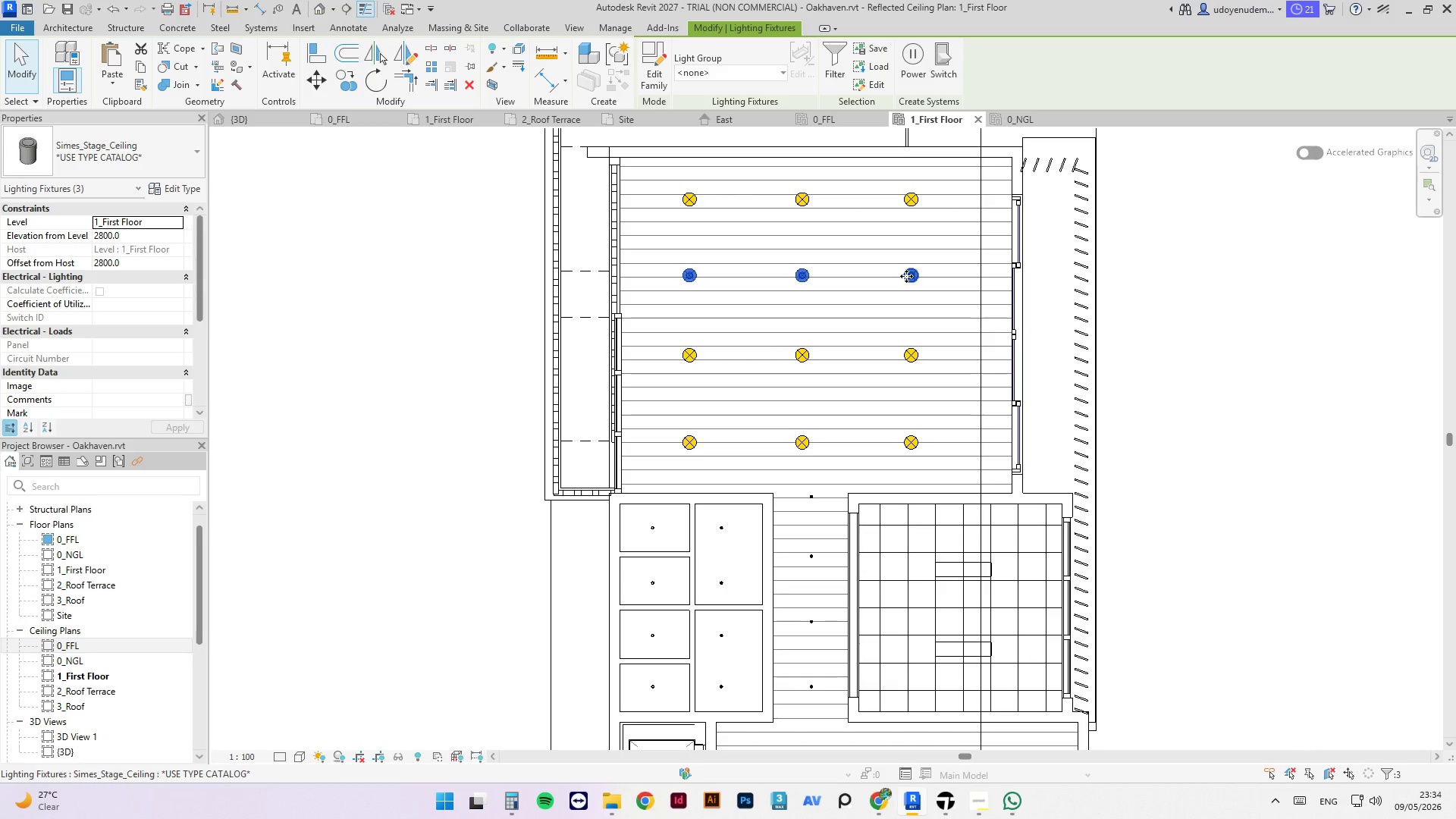 
key(ArrowDown)
 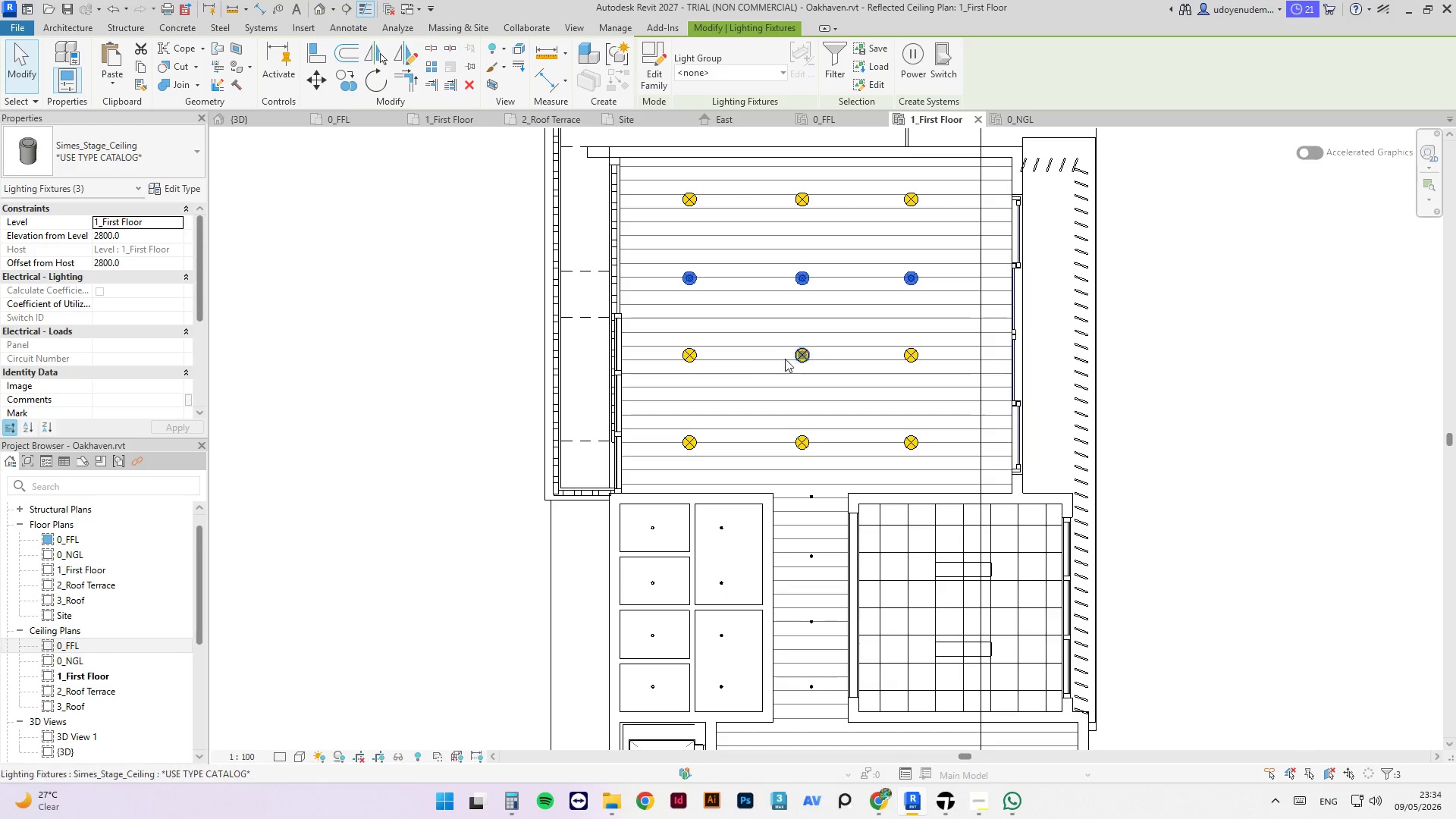 
left_click([685, 356])
 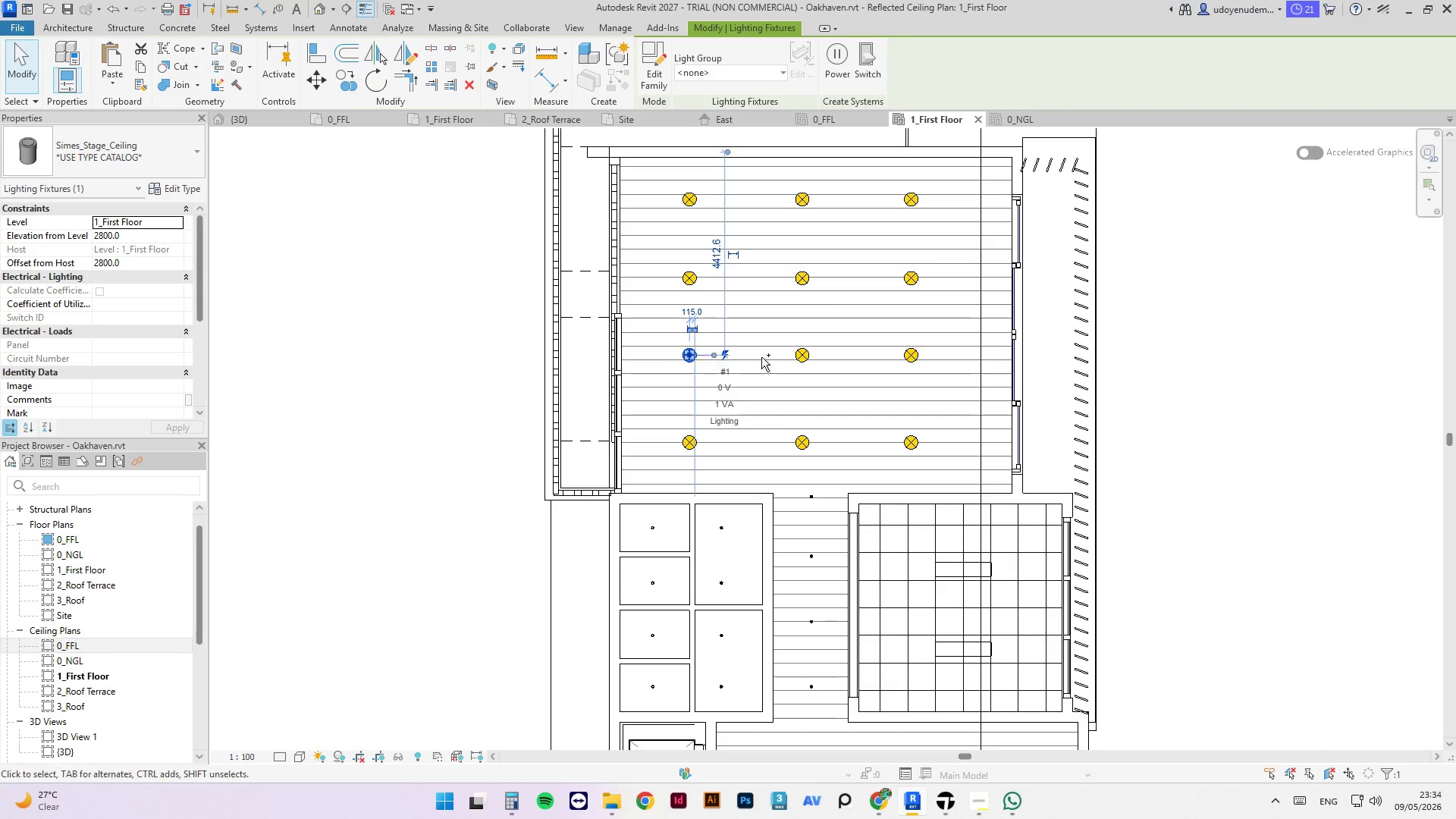 
hold_key(key=ControlLeft, duration=1.3)
left_click([801, 359])
 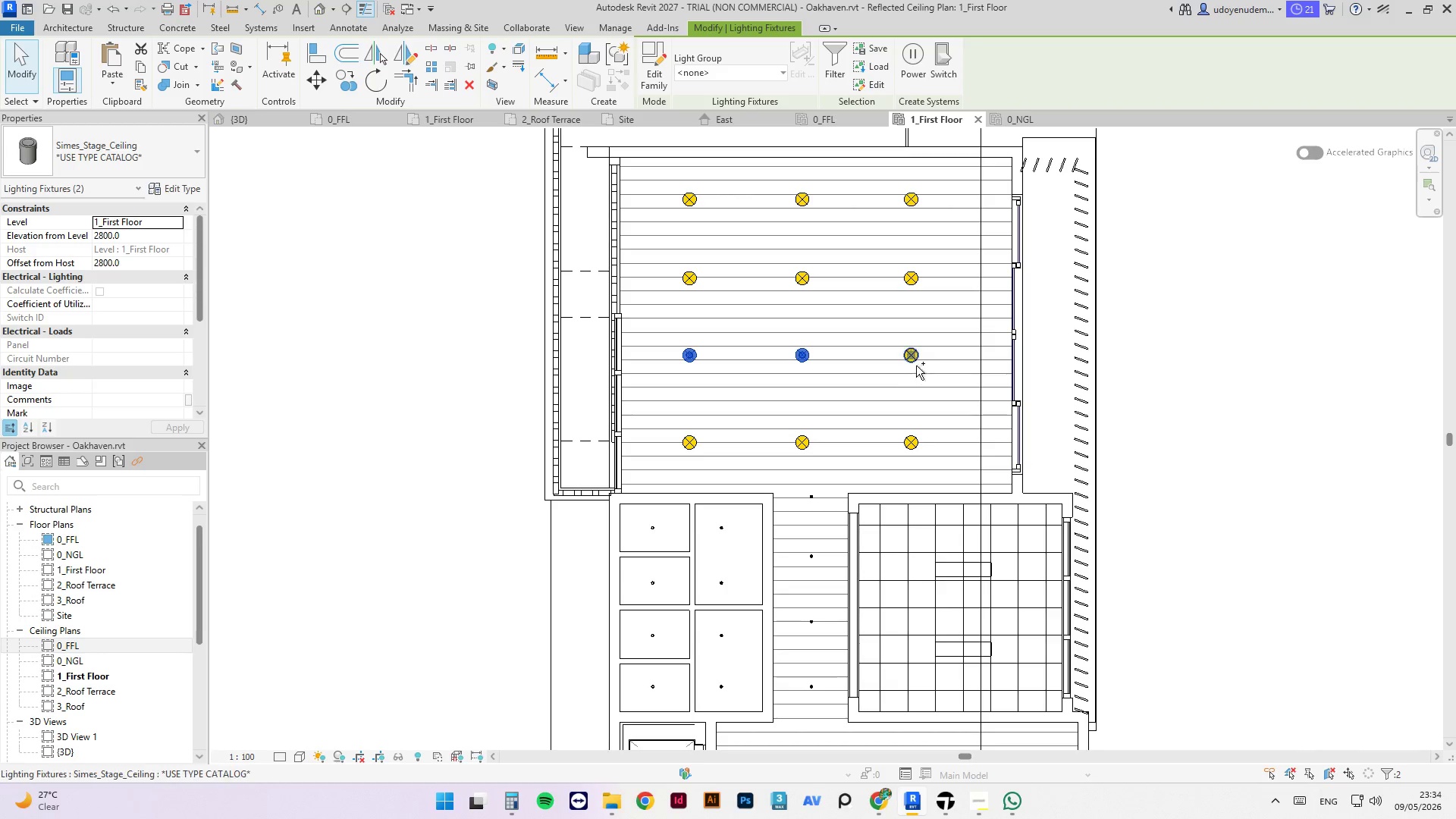 
left_click([915, 362])
 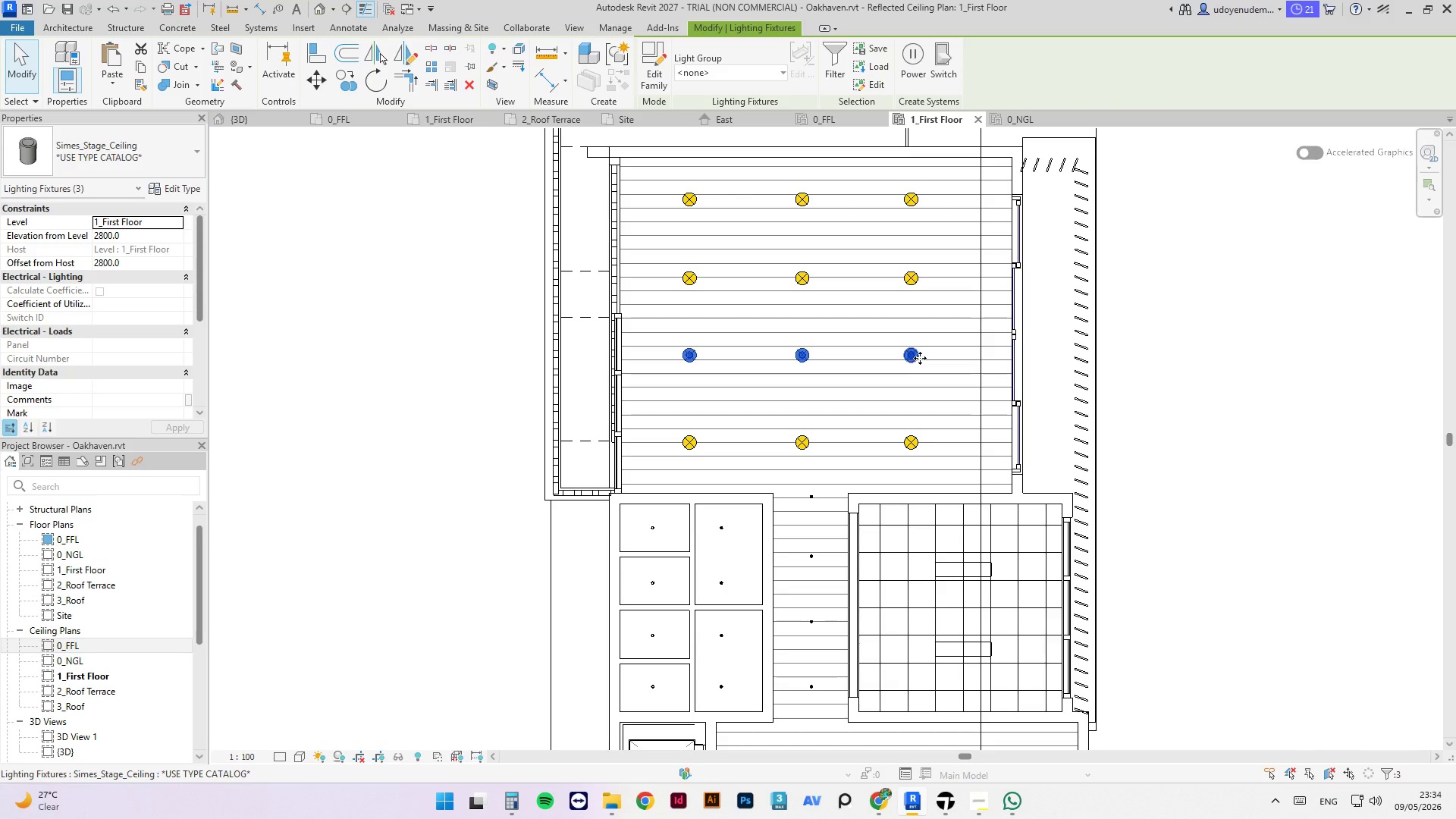 
key(ArrowDown)
 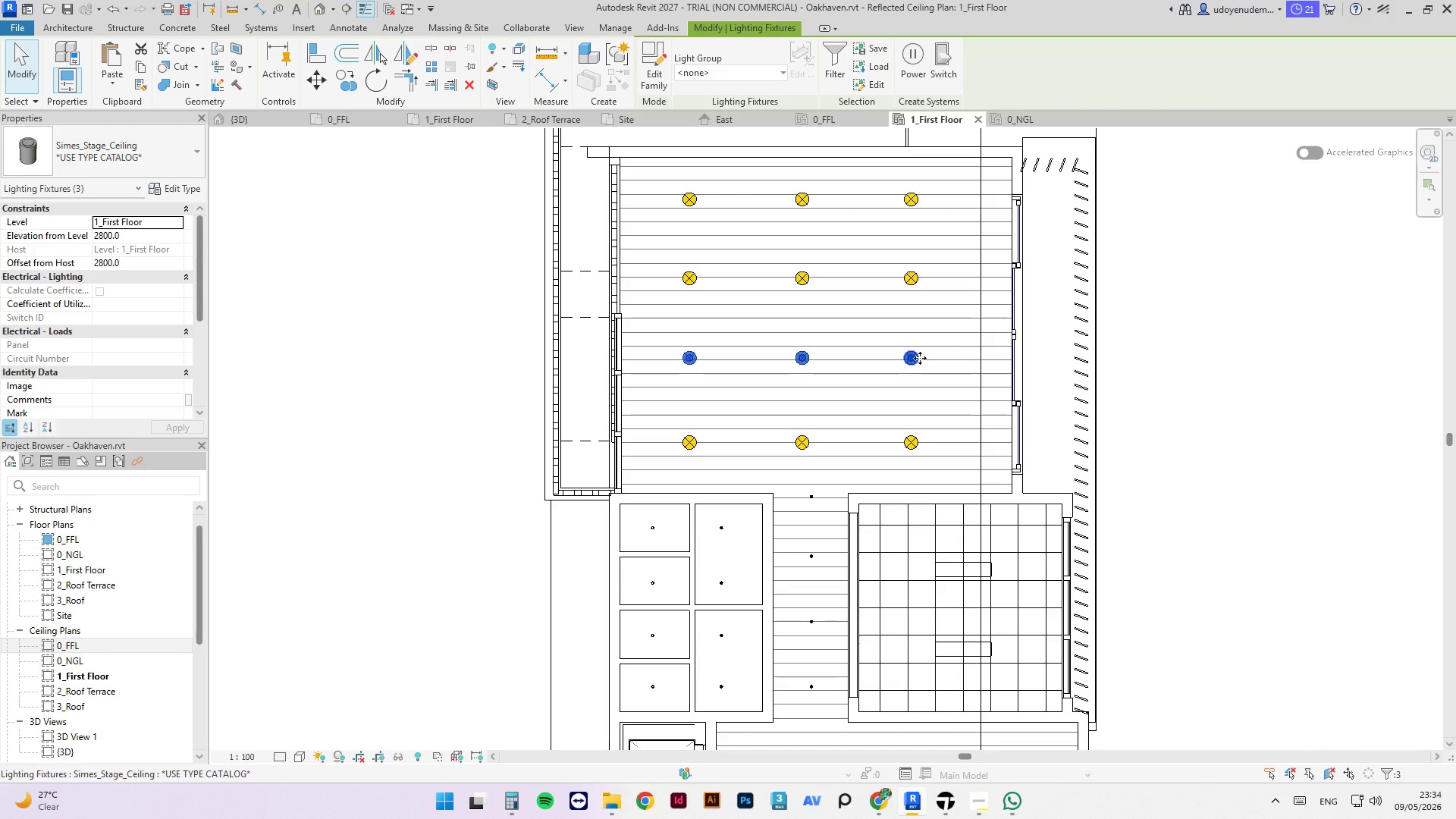 
key(ArrowDown)
 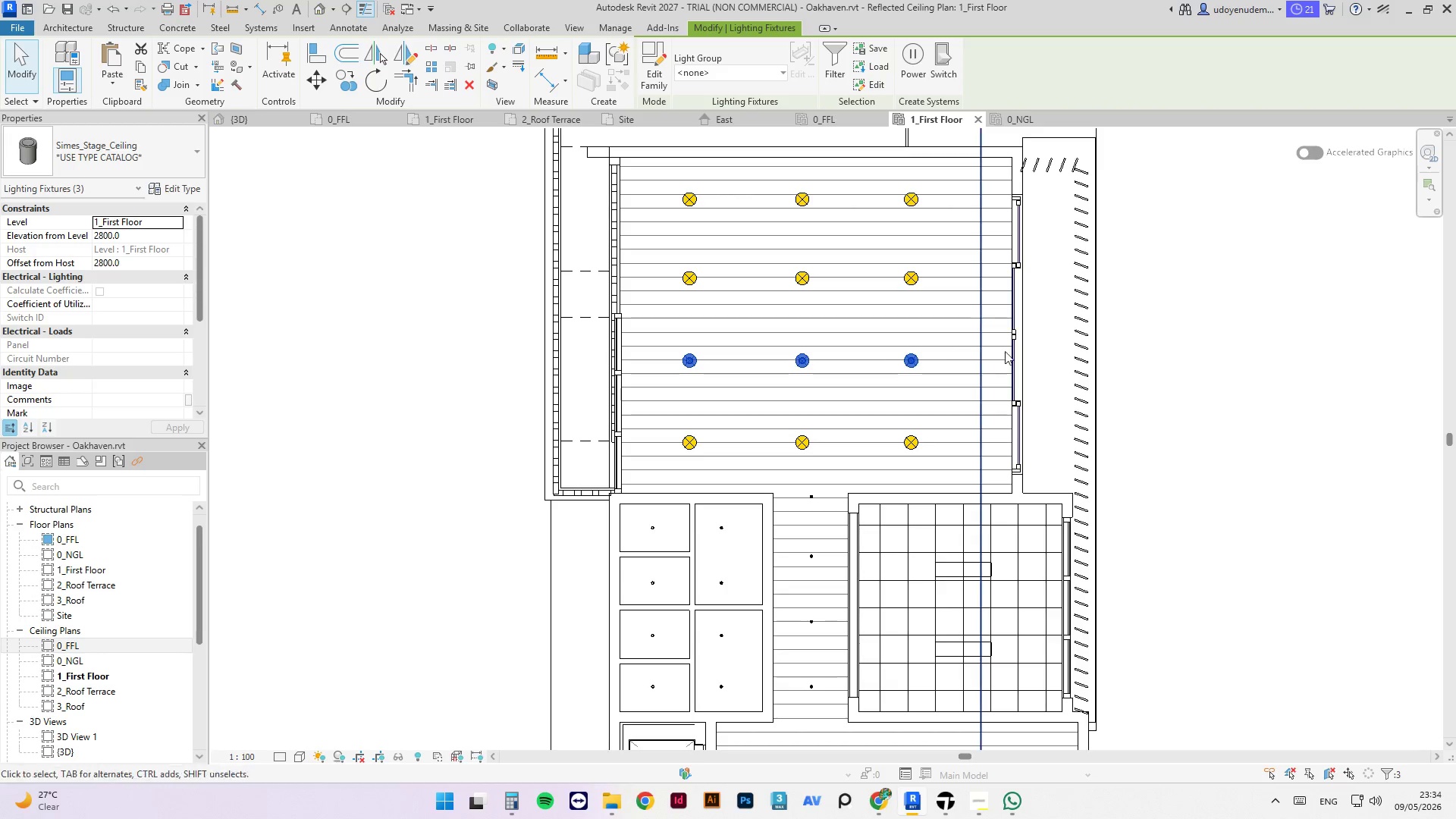 
left_click([1138, 362])
 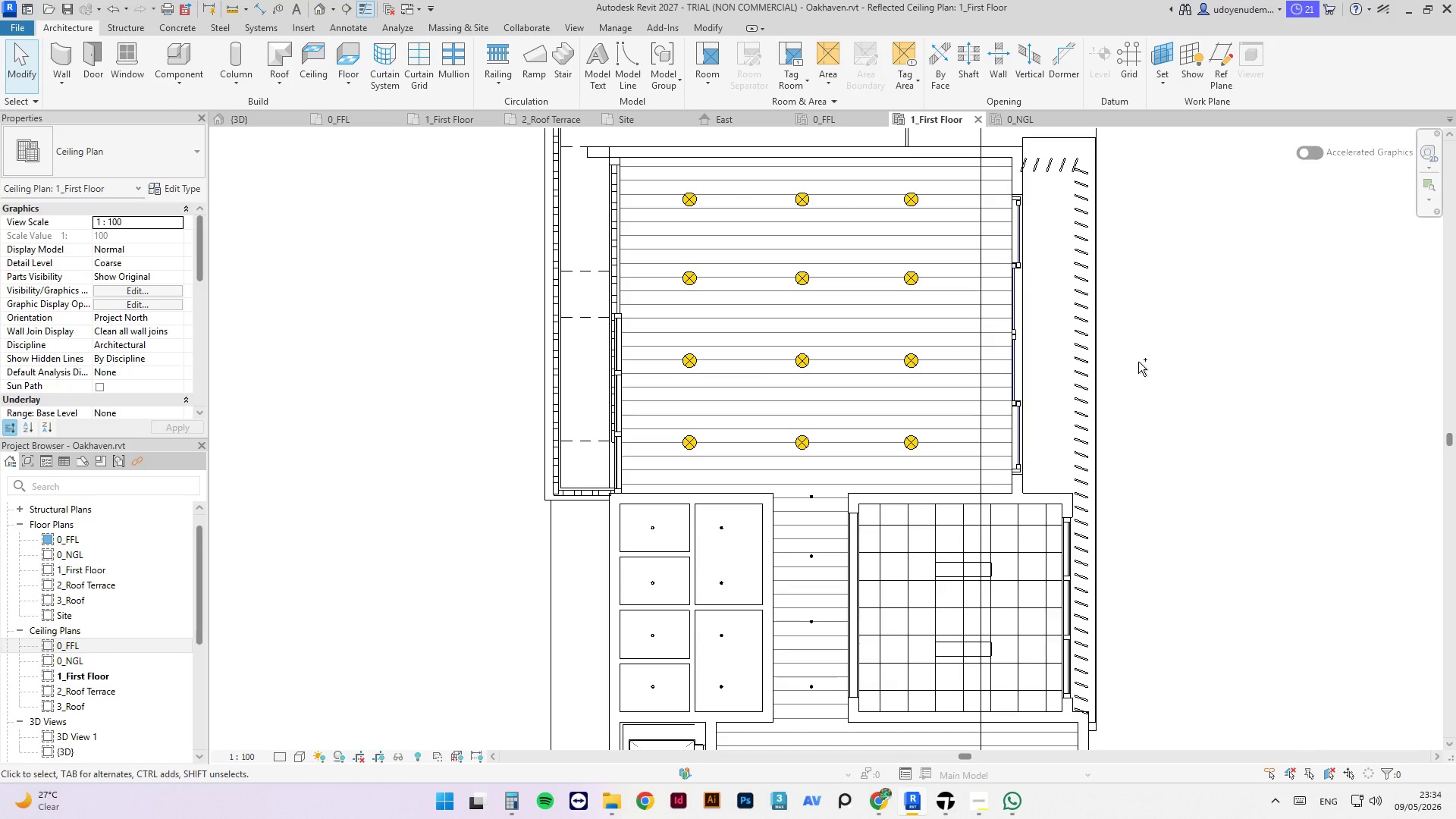 
key(Control+S)
 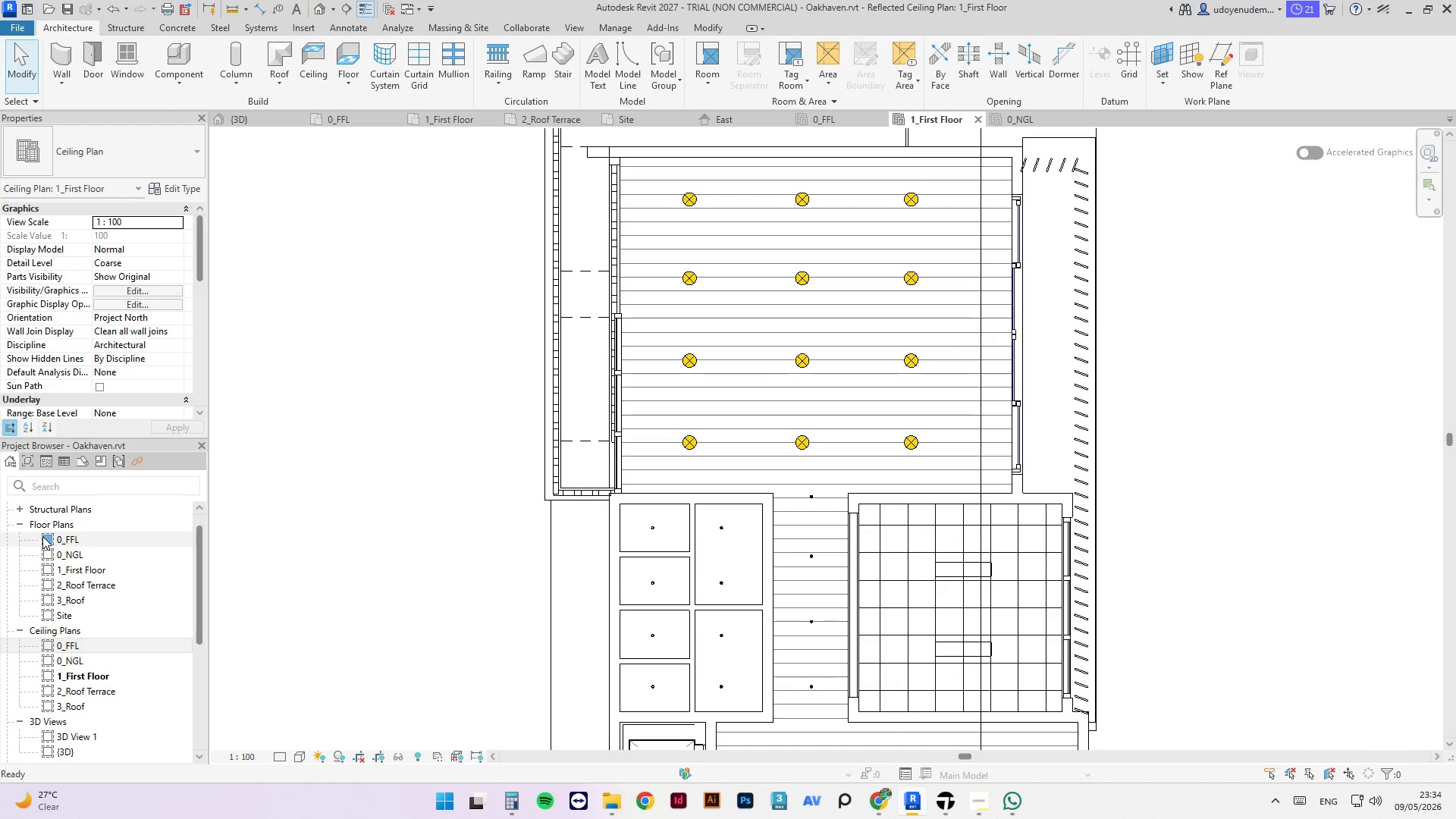 
wait(9.16)
 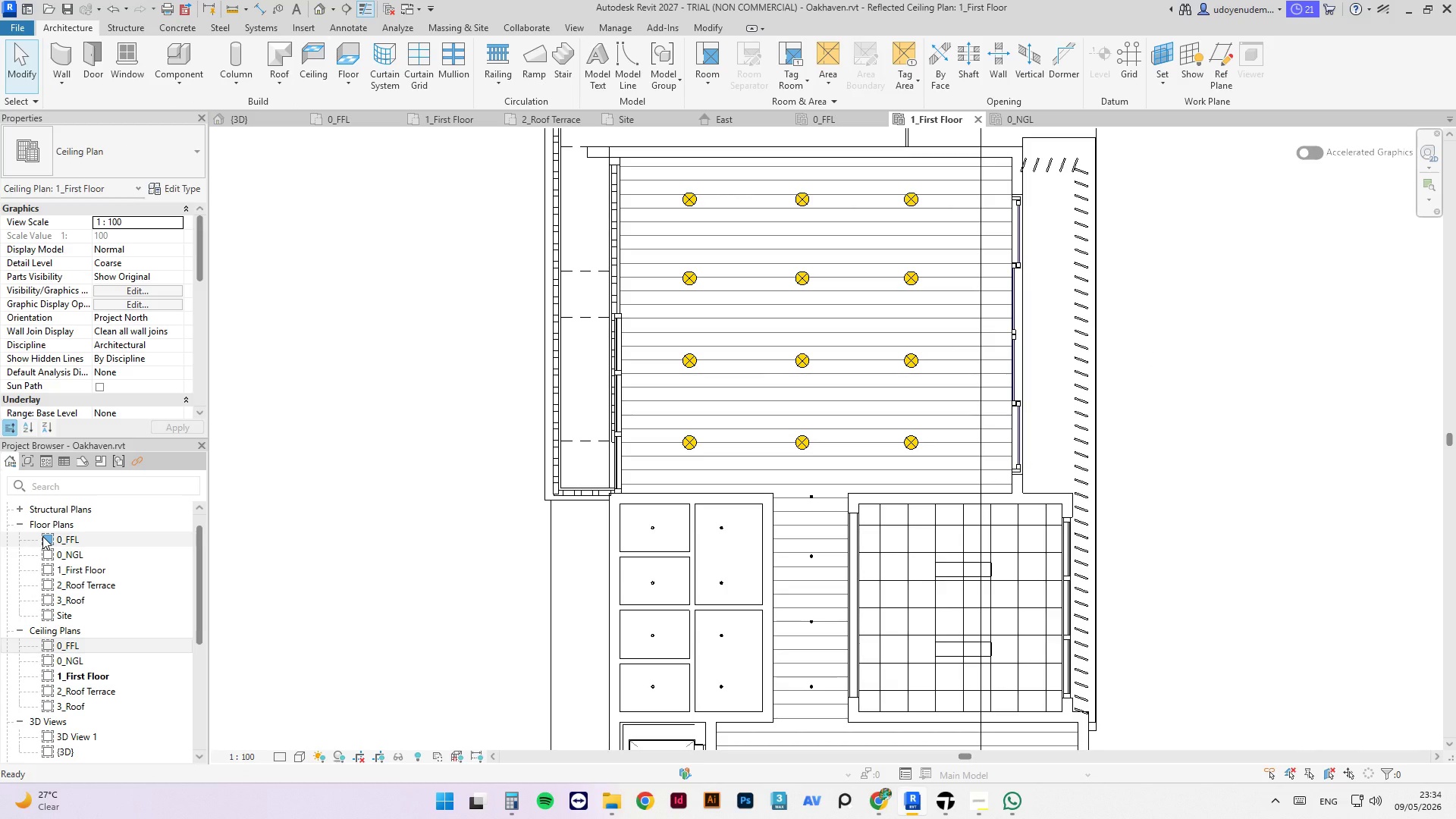 
key(Control+S)
 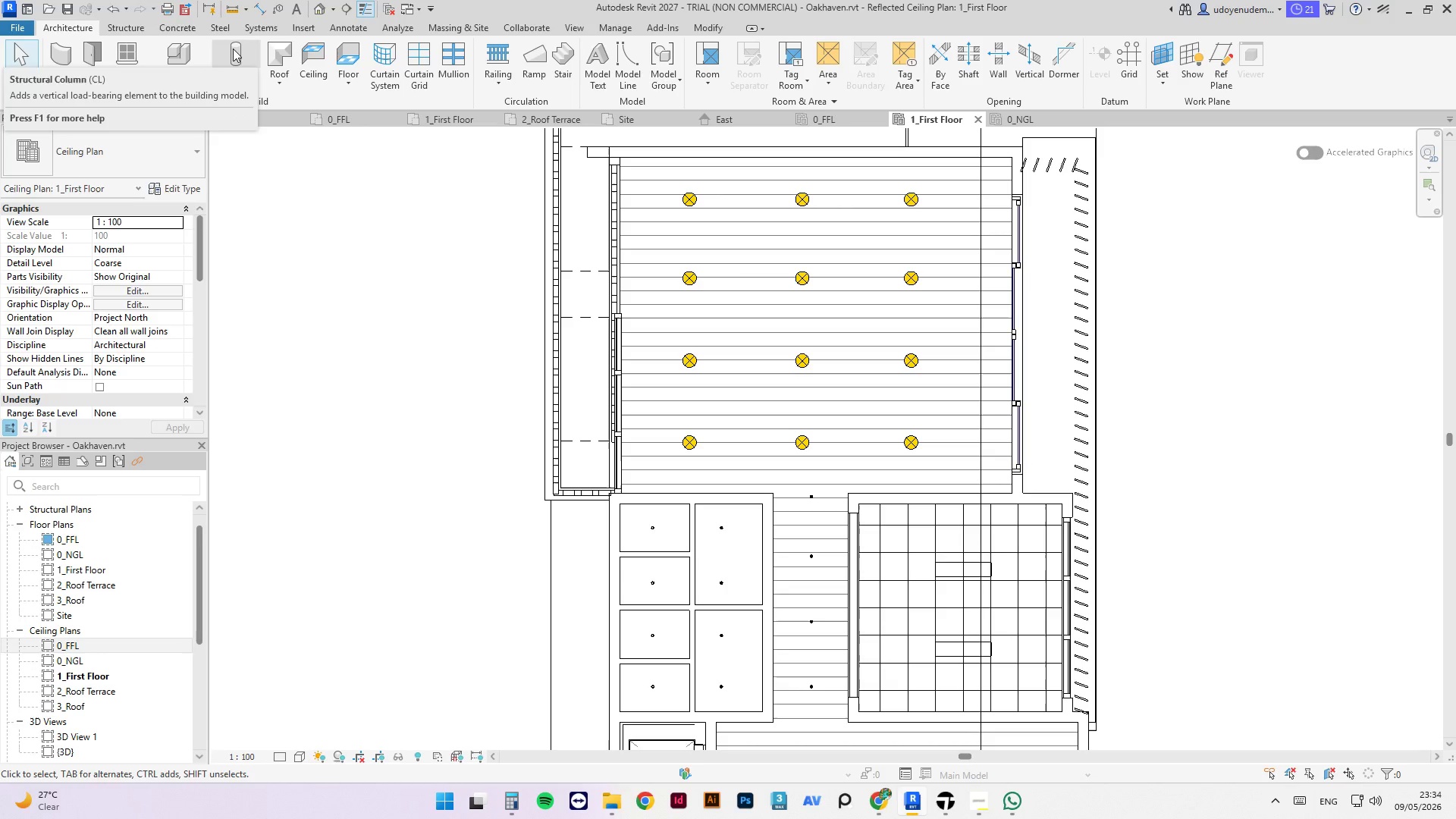 
wait(7.75)
 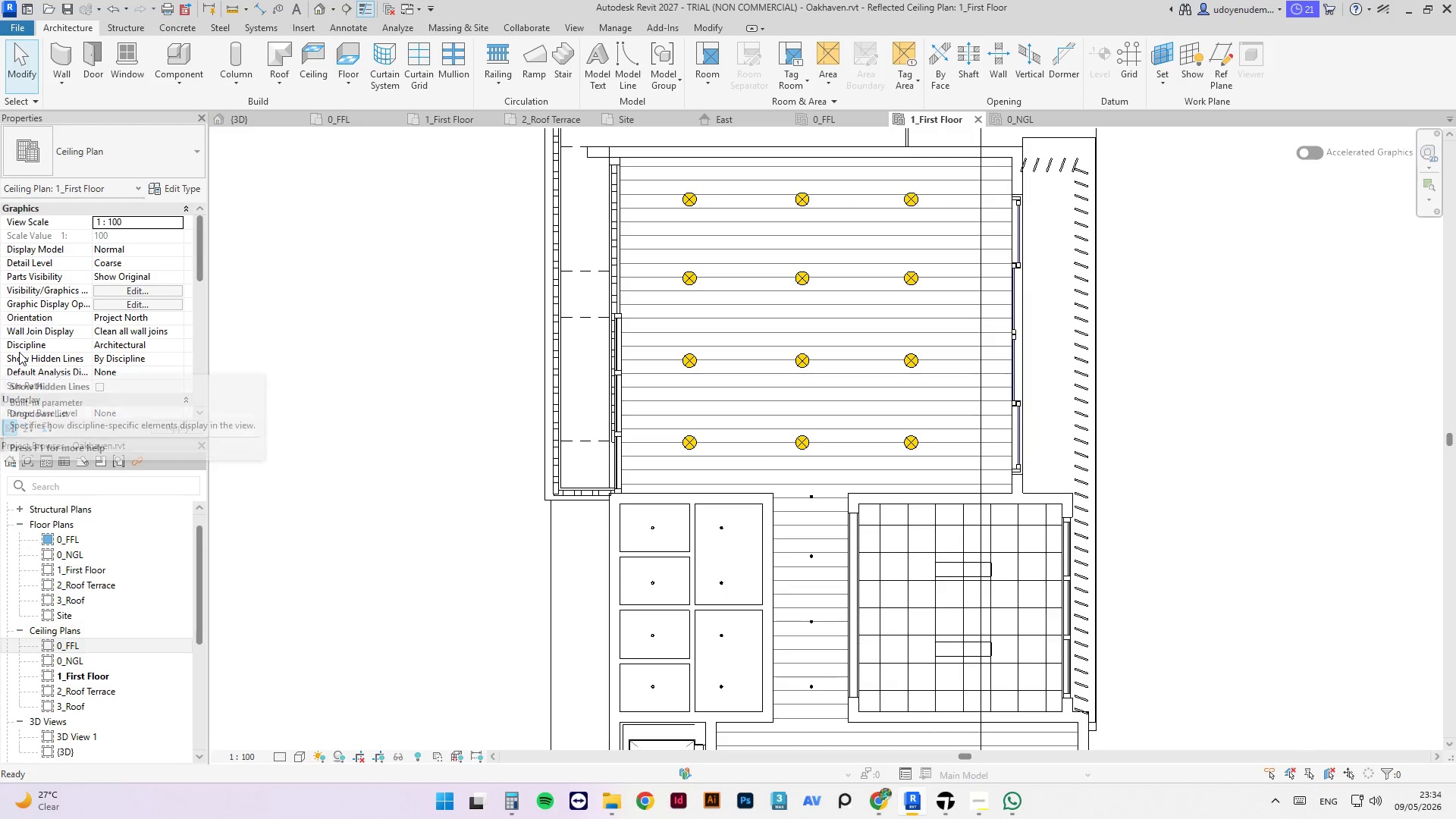 
scroll: coordinate [761, 491], scroll_direction: down, amount: 3.0
 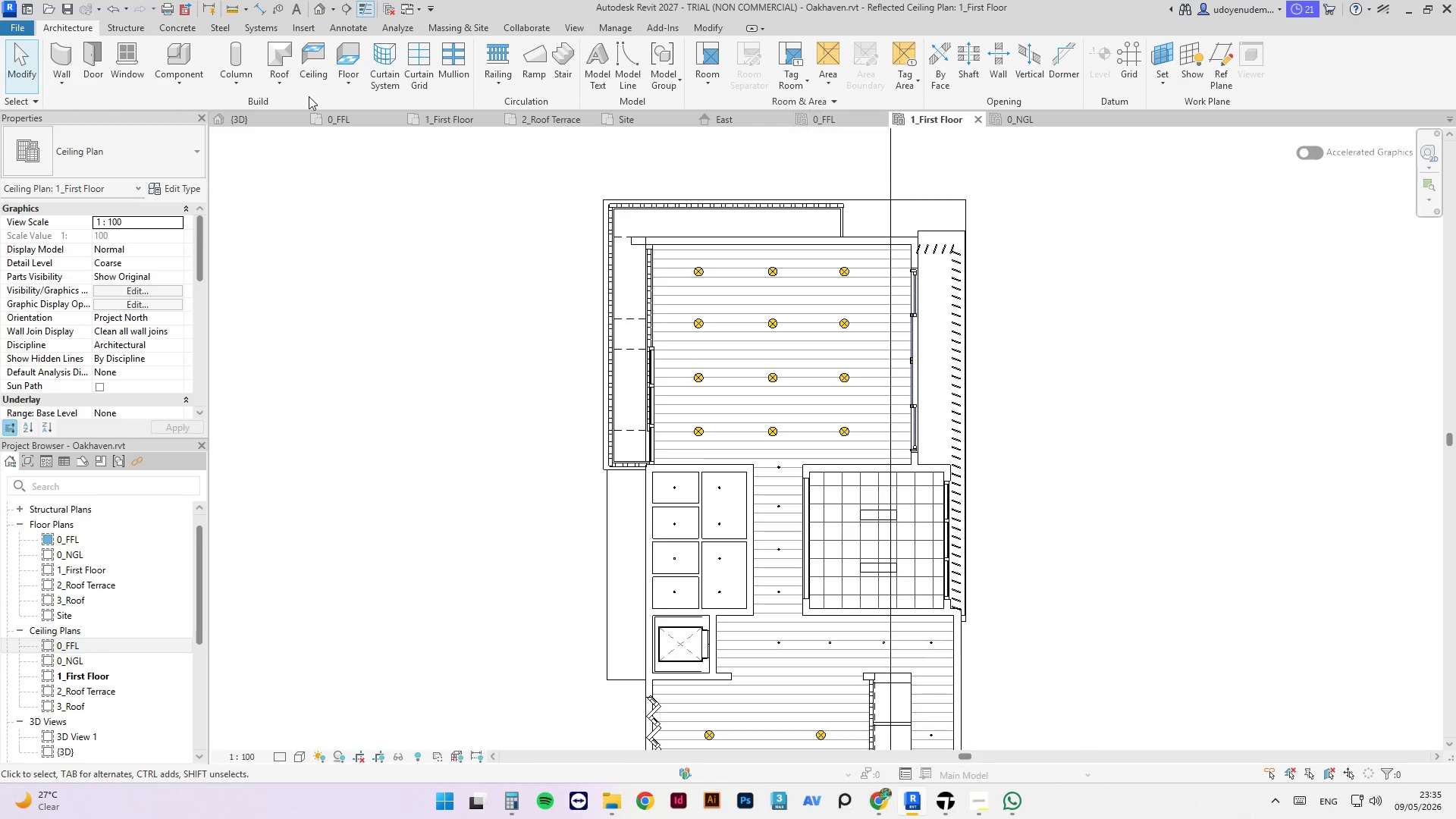 
wait(5.55)
 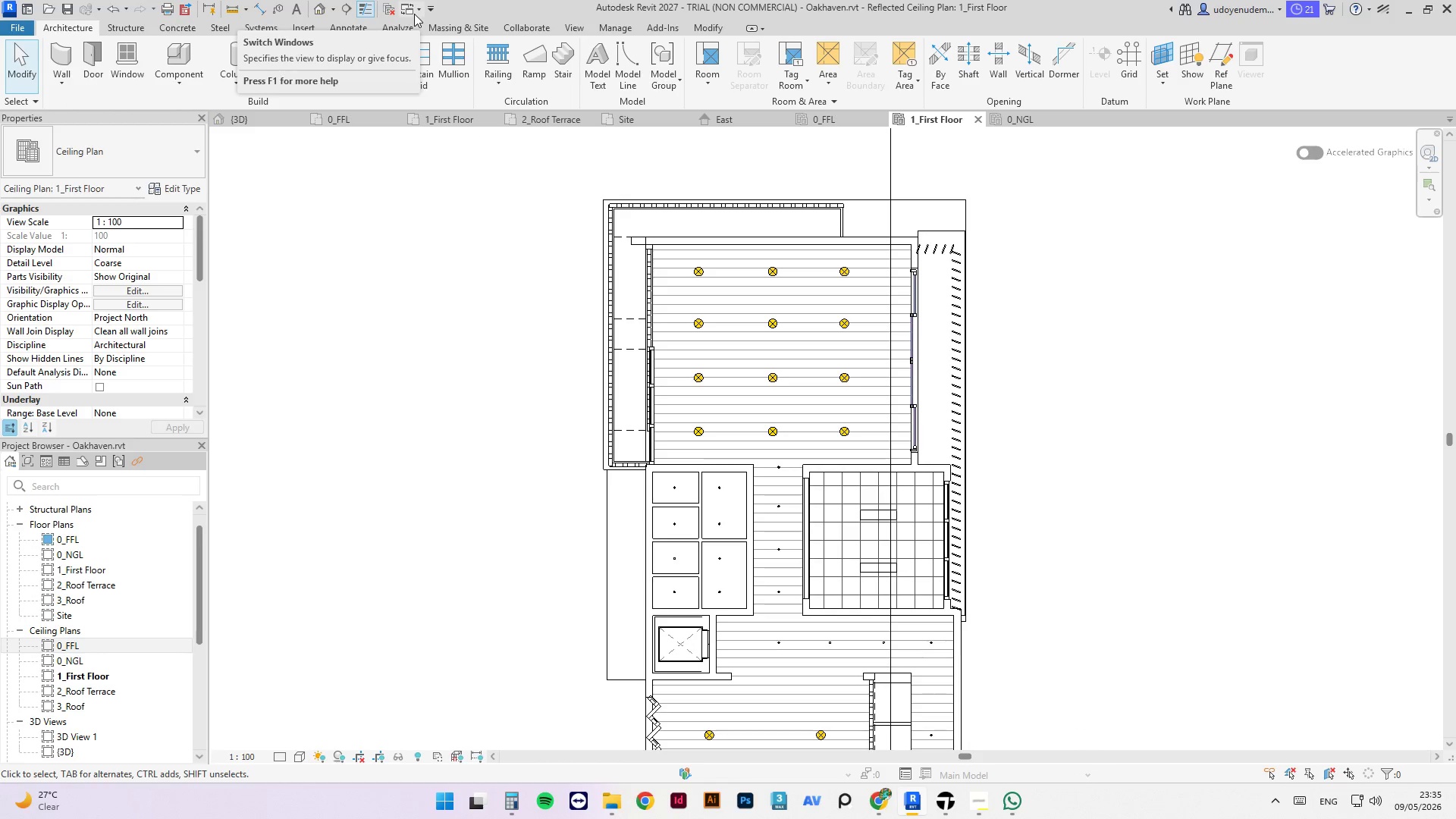 
left_click([879, 116])
 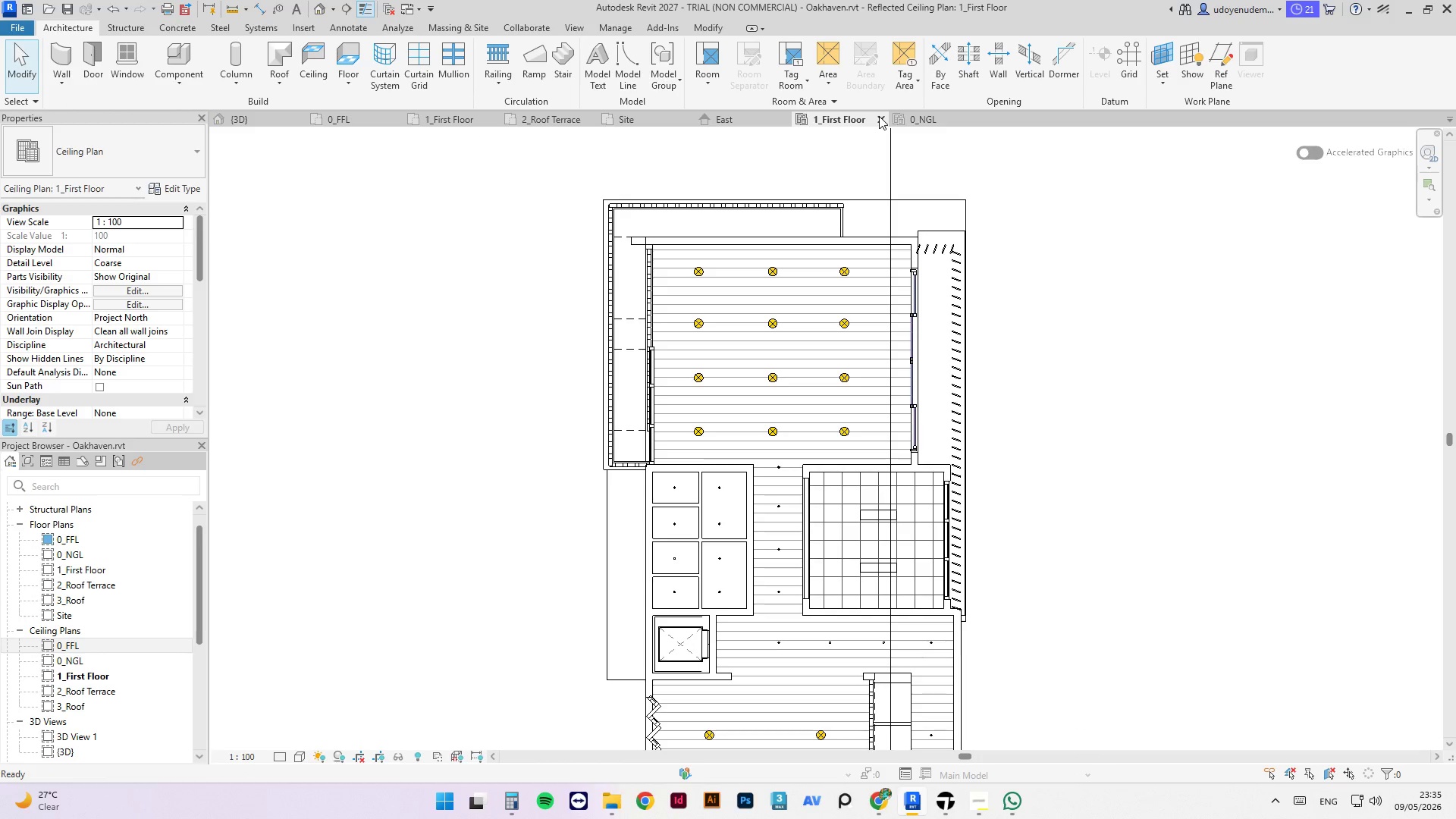 
left_click([879, 116])
 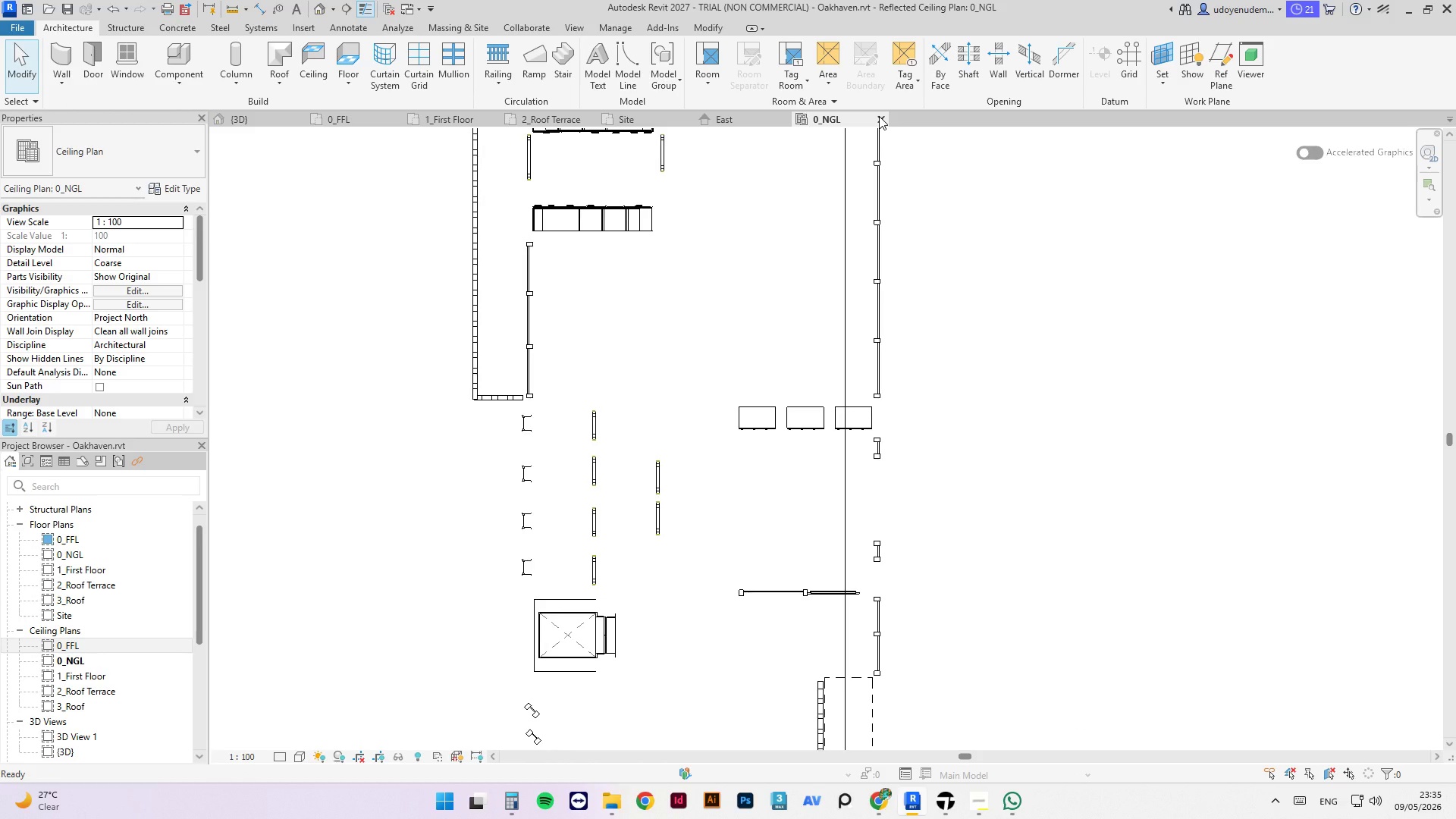 
left_click([879, 116])
 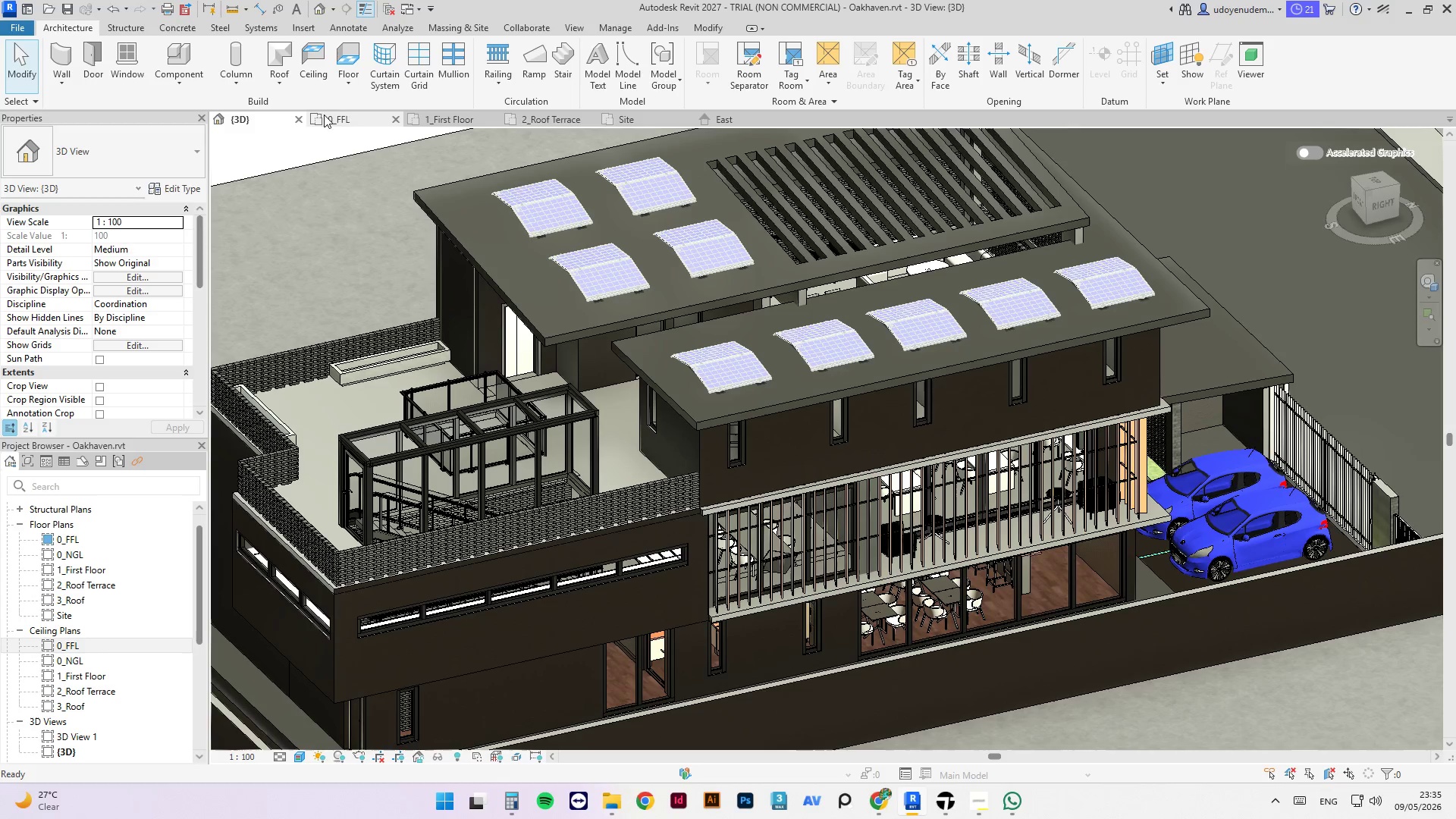 
wait(9.81)
 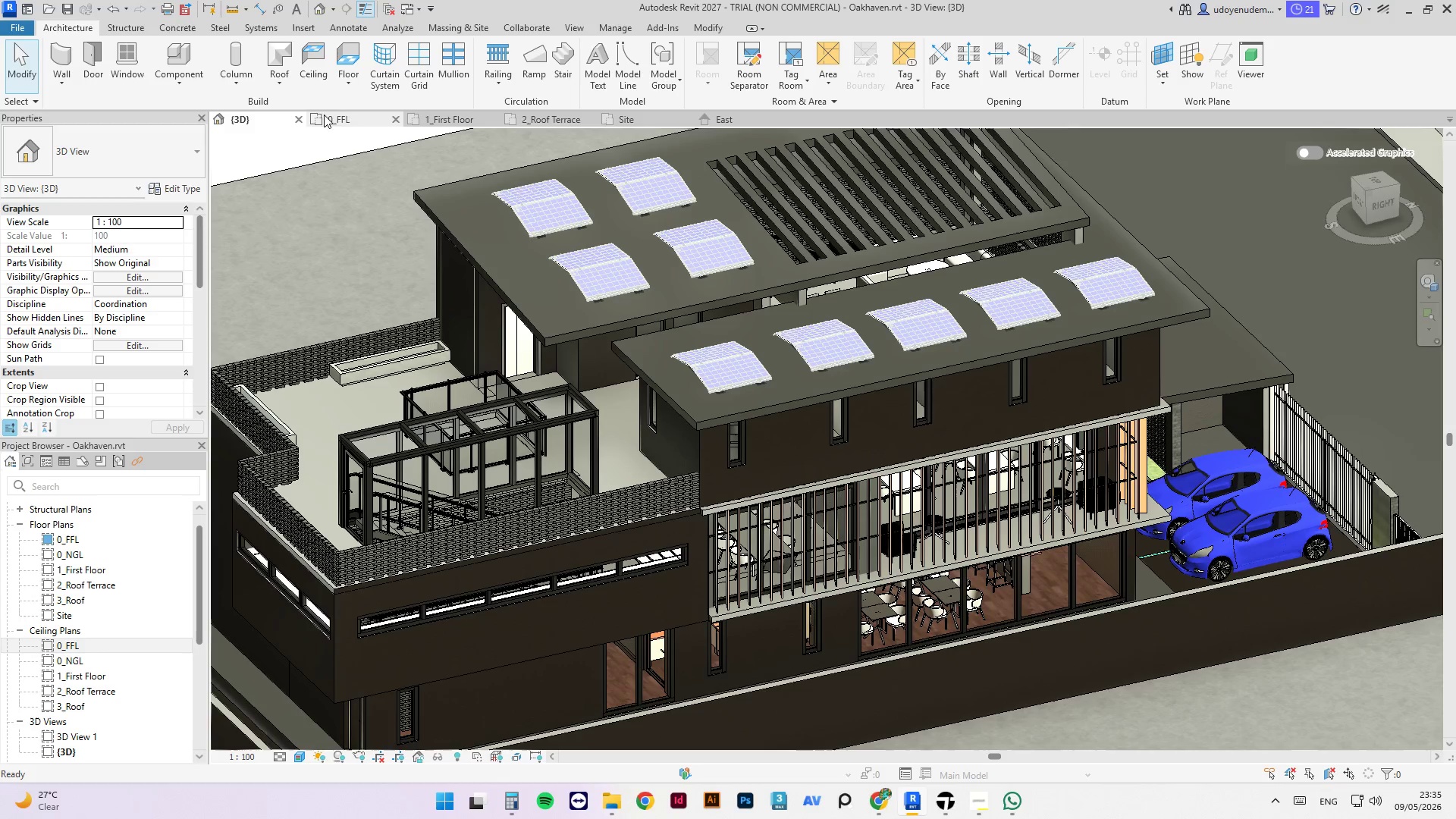 
left_click([586, 29])
 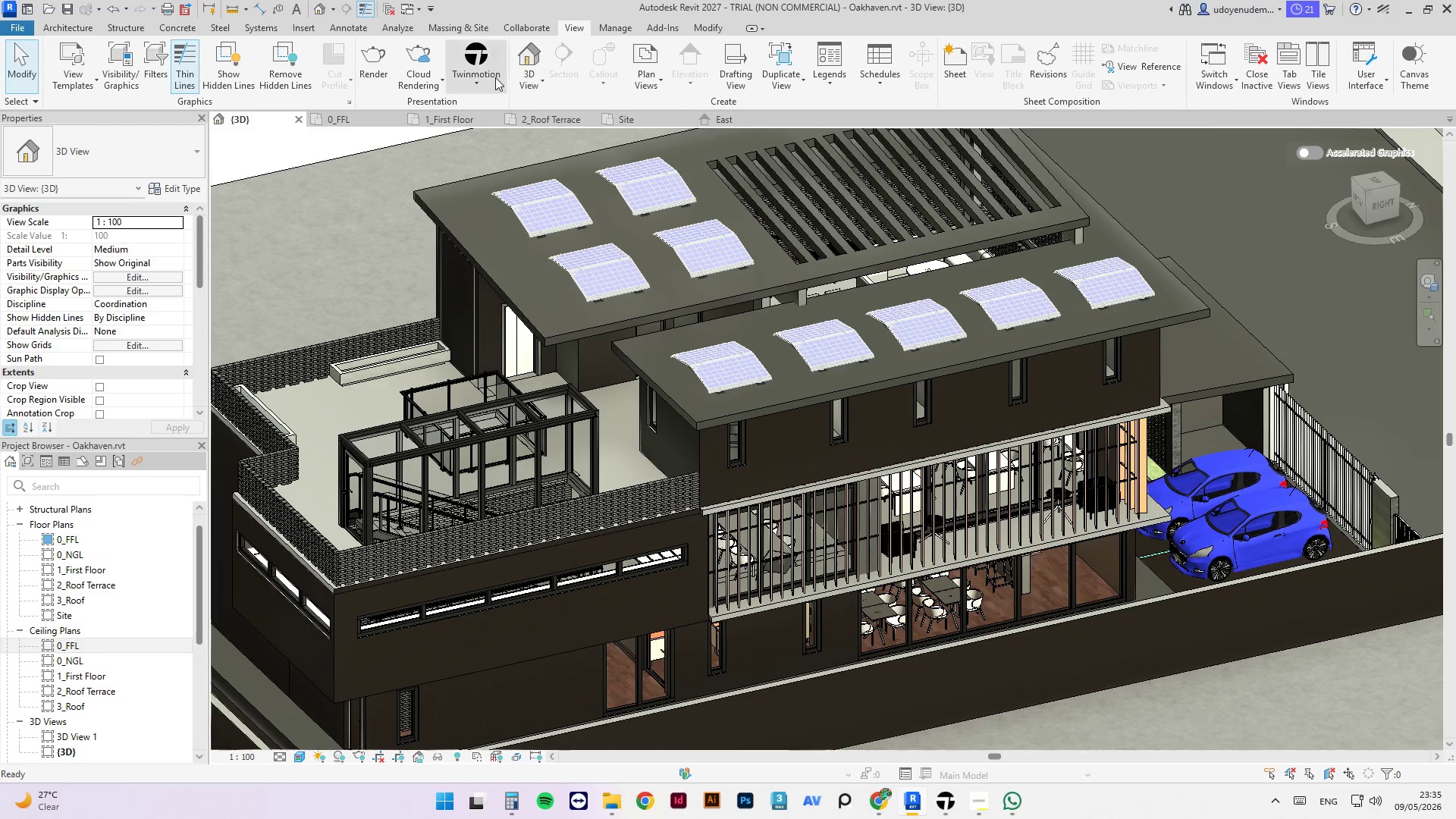 
left_click([489, 79])
 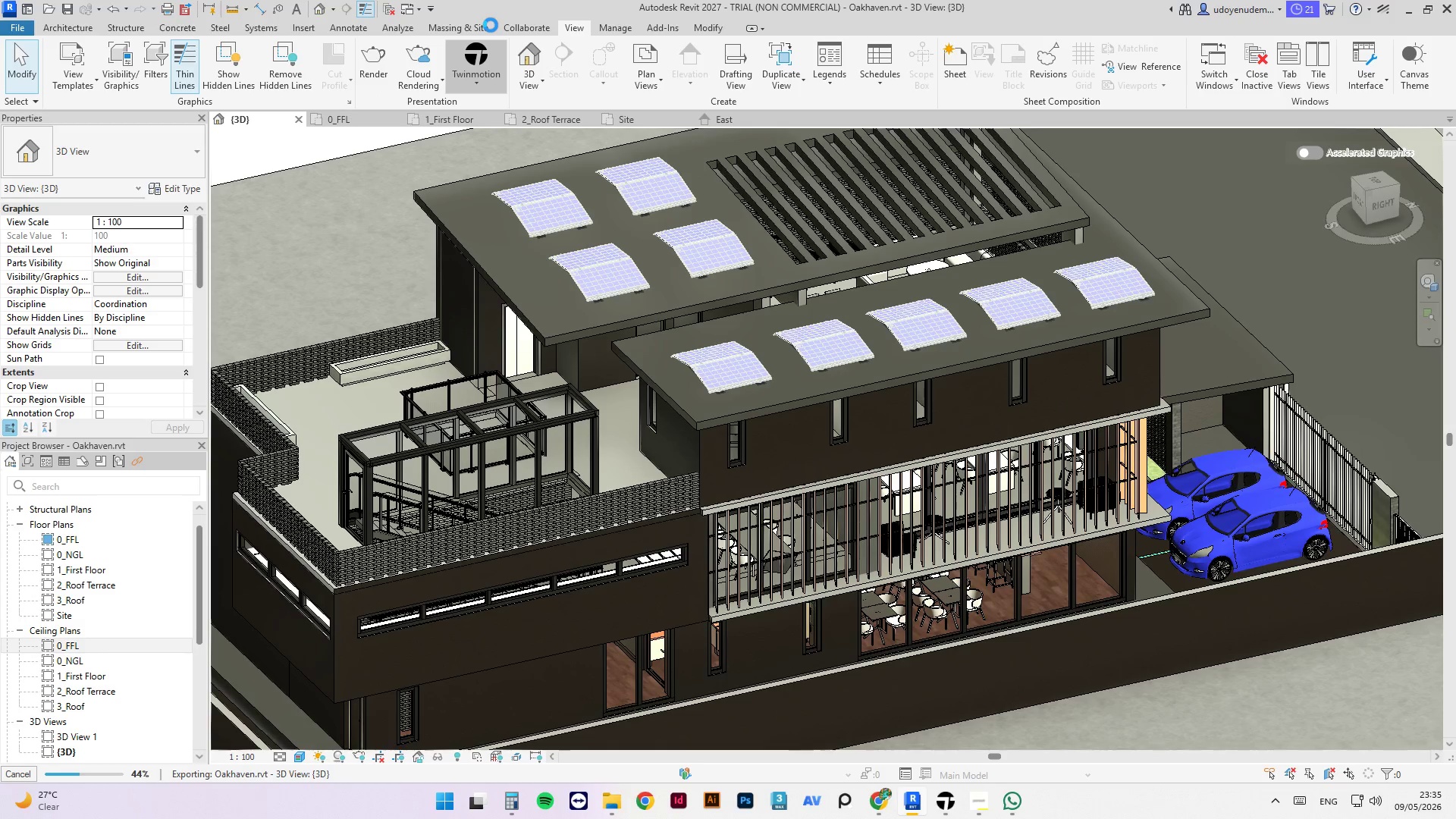 
wait(6.31)
 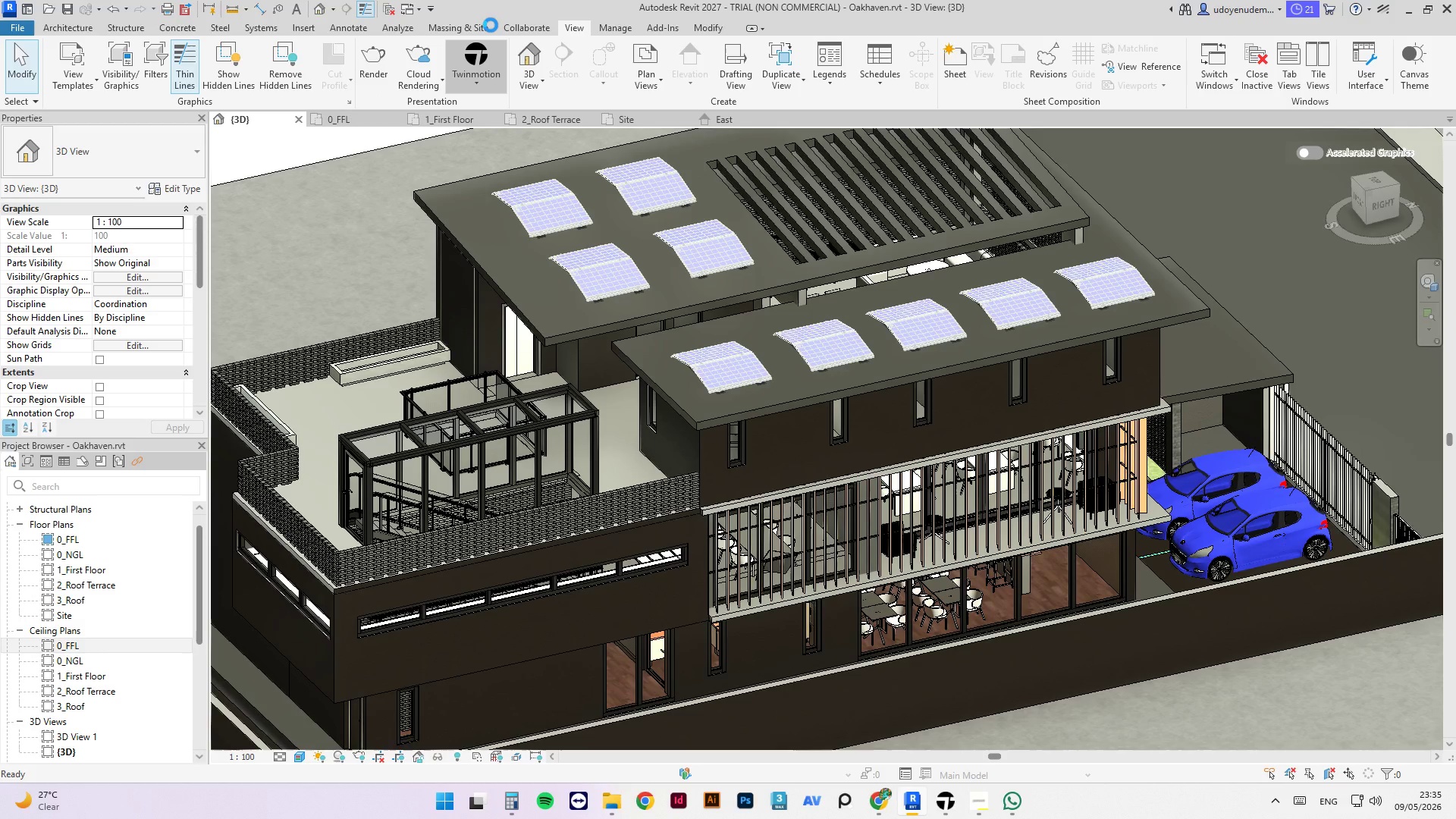 
left_click([956, 800])
 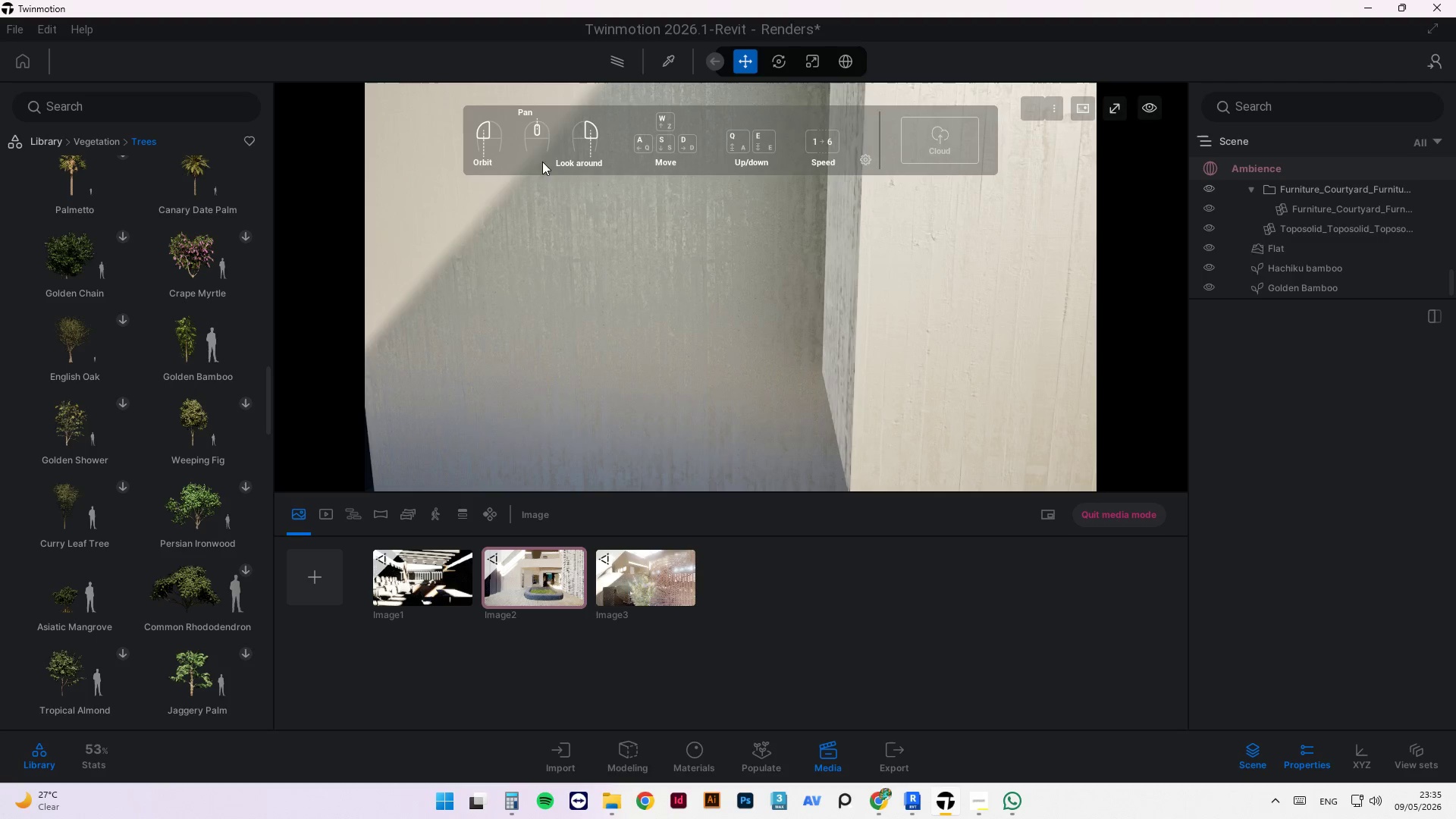 
scroll: coordinate [734, 362], scroll_direction: down, amount: 12.0
 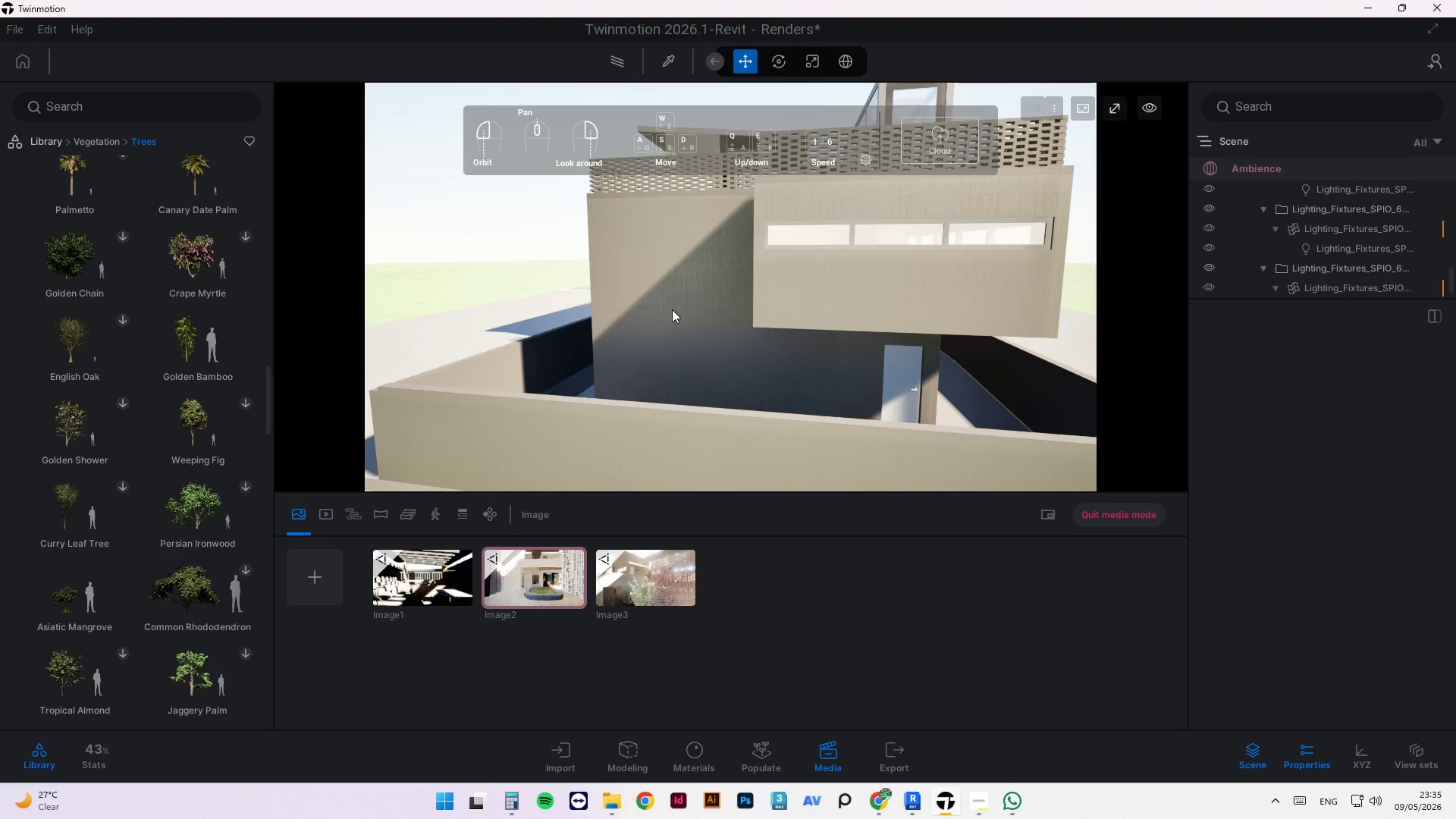 
wait(23.15)
 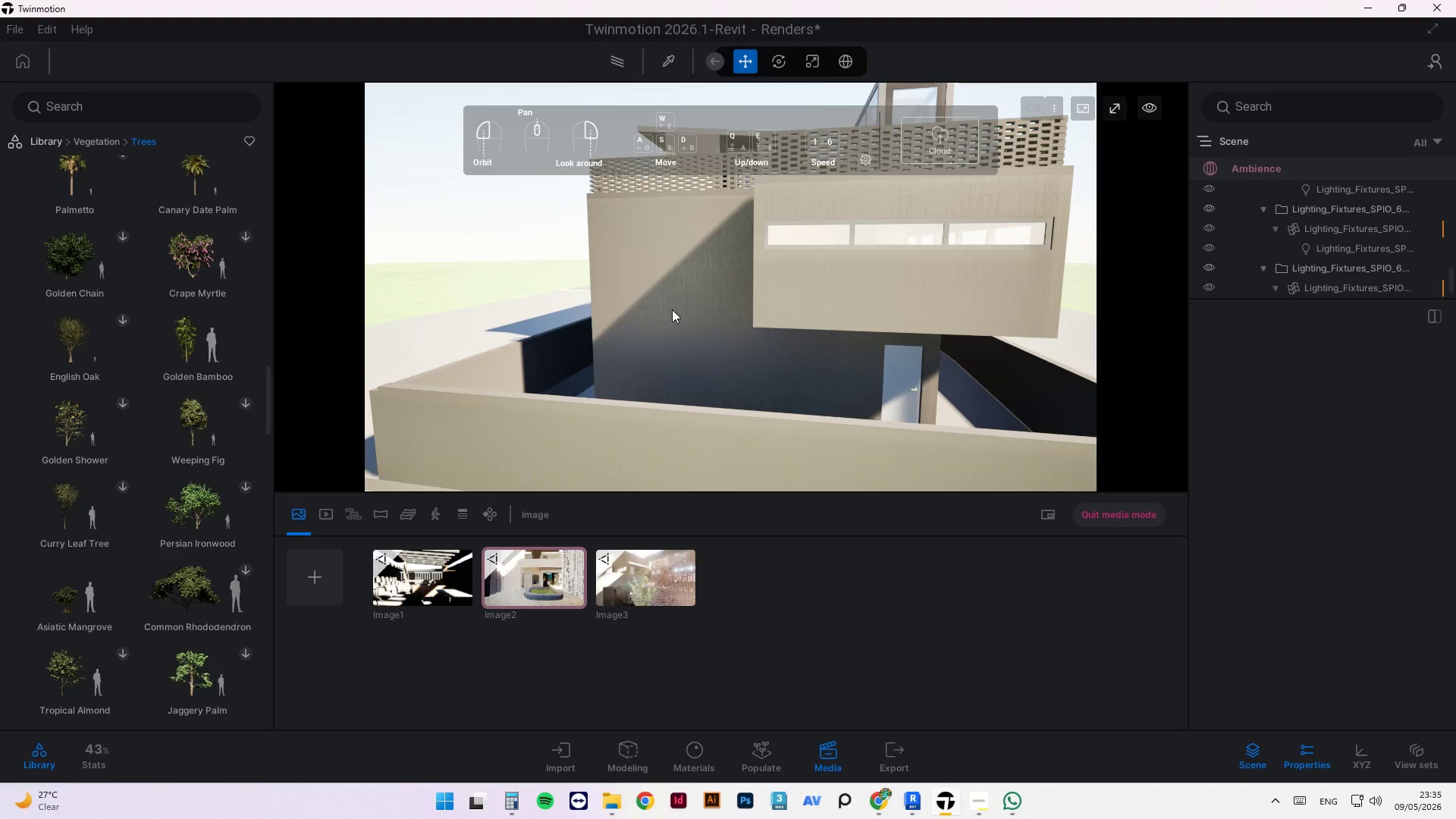 
left_click([1078, 516])
 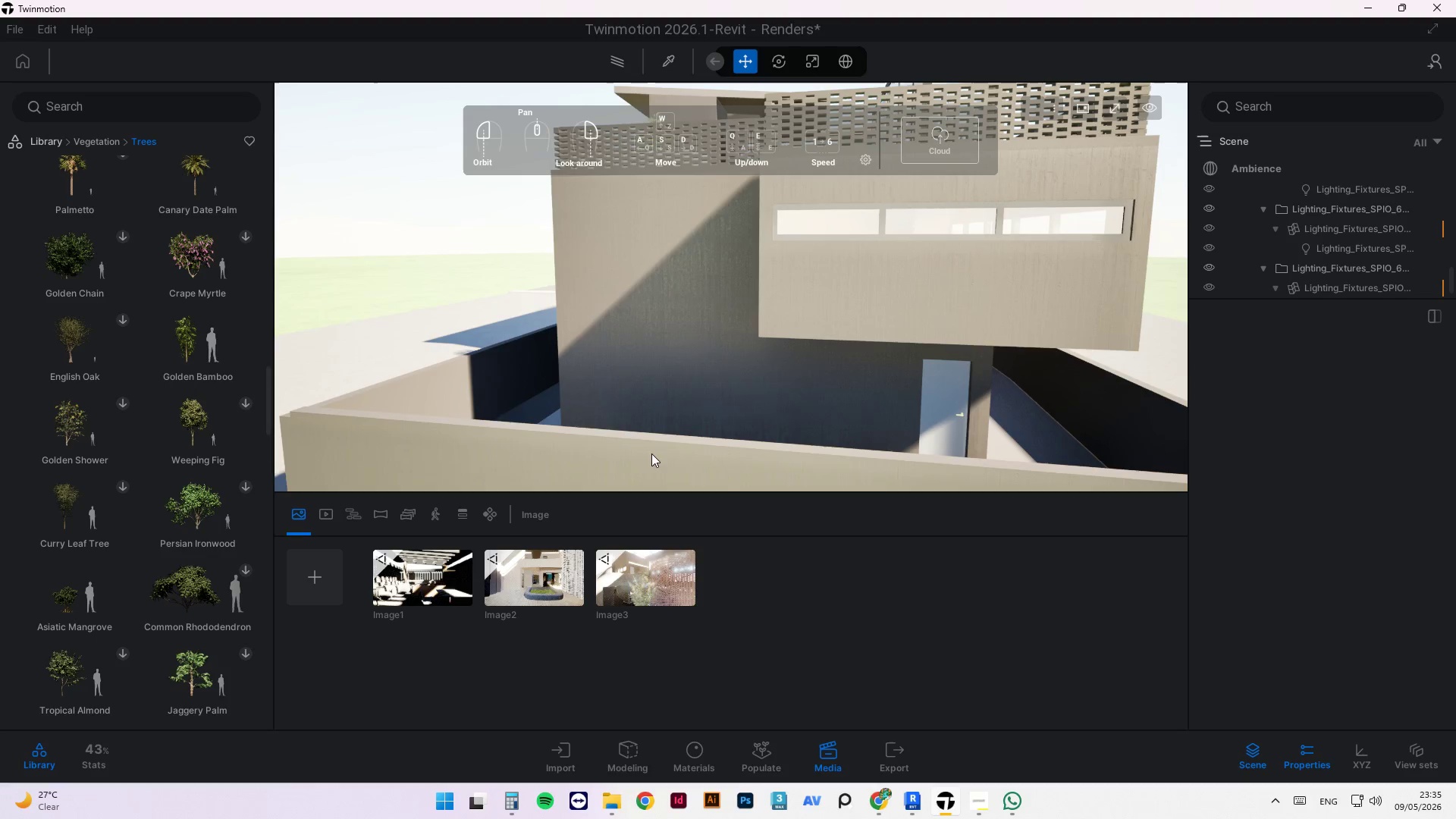 
scroll: coordinate [576, 428], scroll_direction: down, amount: 6.0
 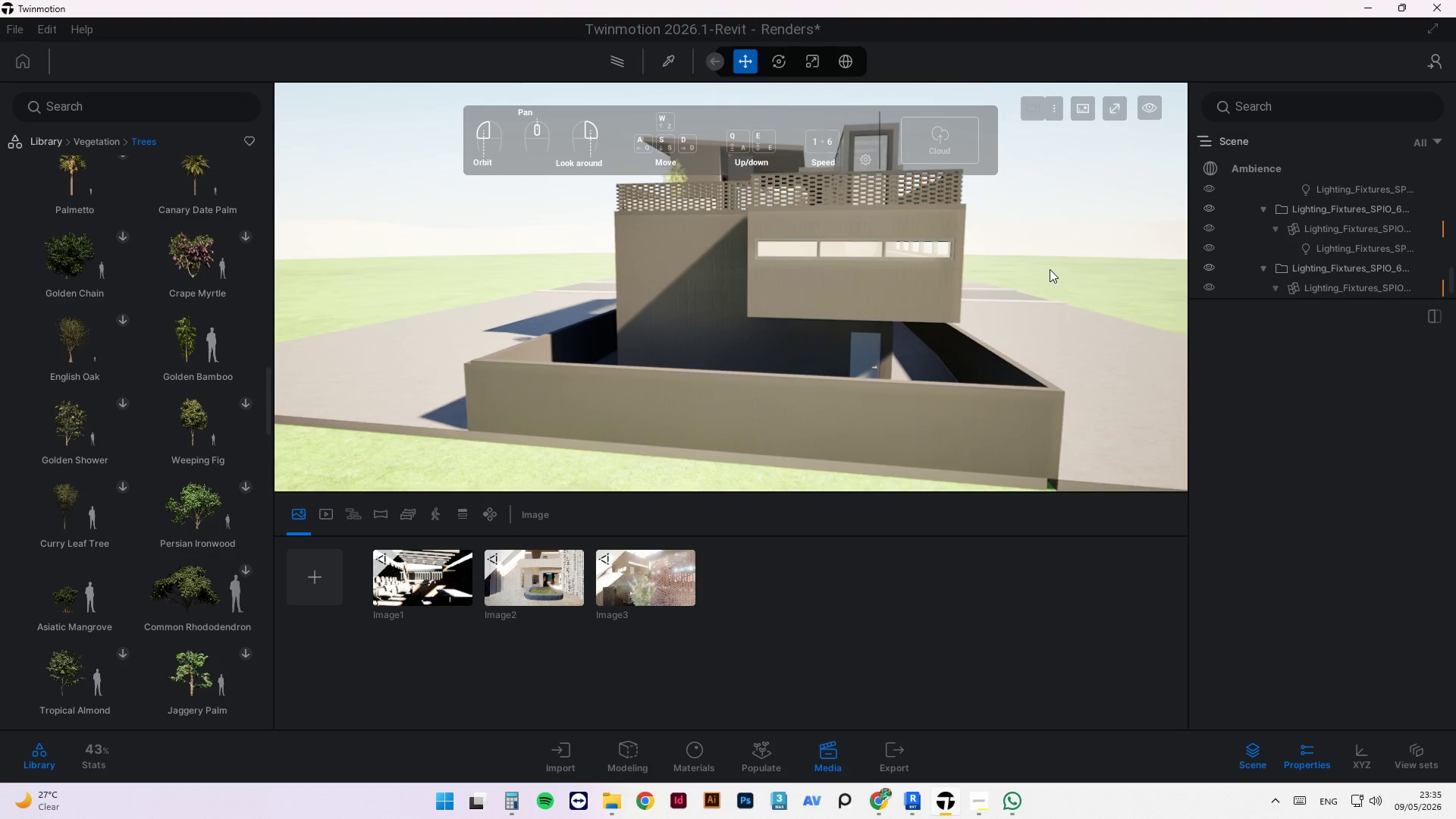 
left_click_drag(start_coordinate=[1054, 259], to_coordinate=[656, 281])
 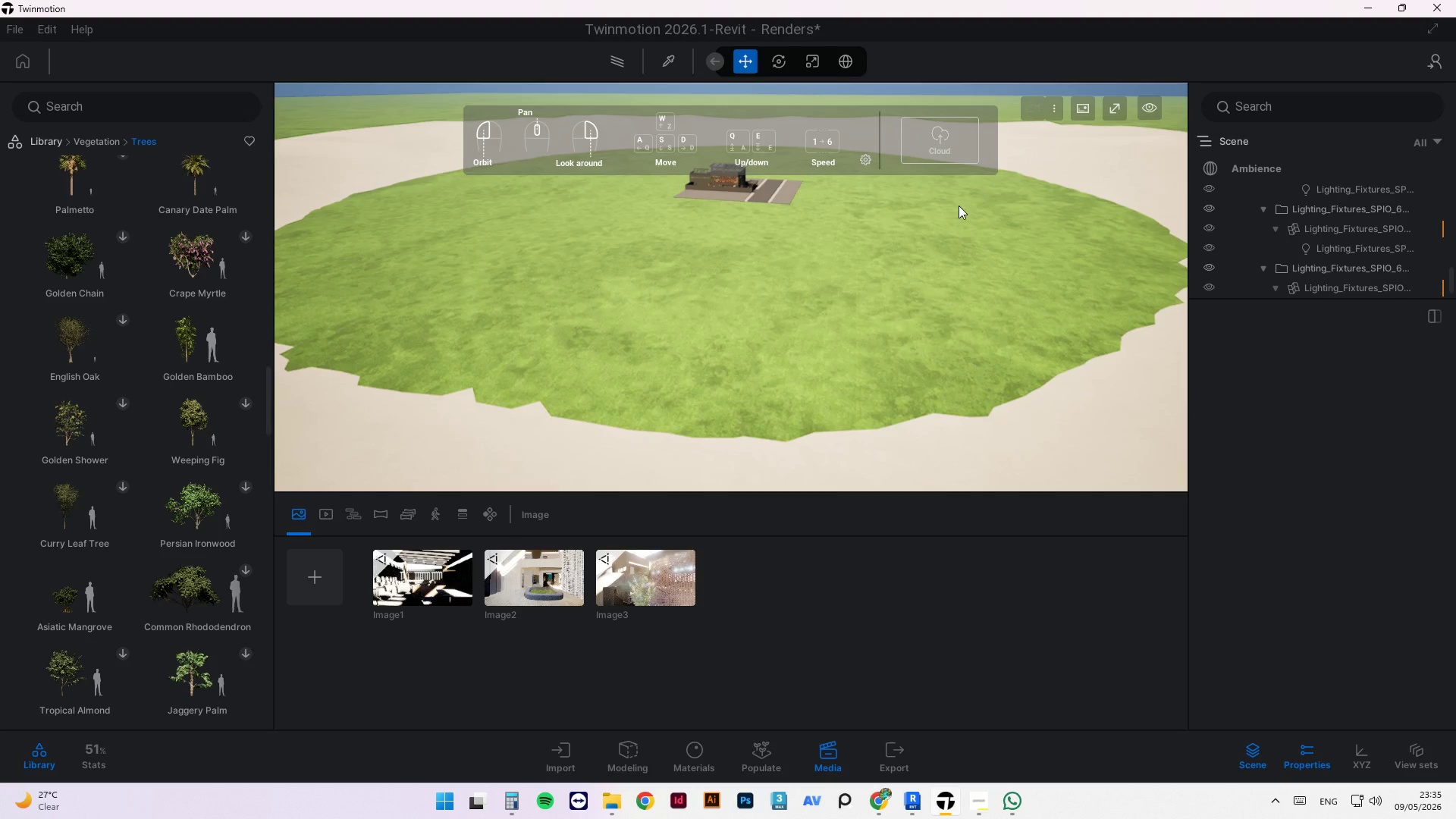 
scroll: coordinate [781, 210], scroll_direction: up, amount: 3.0
 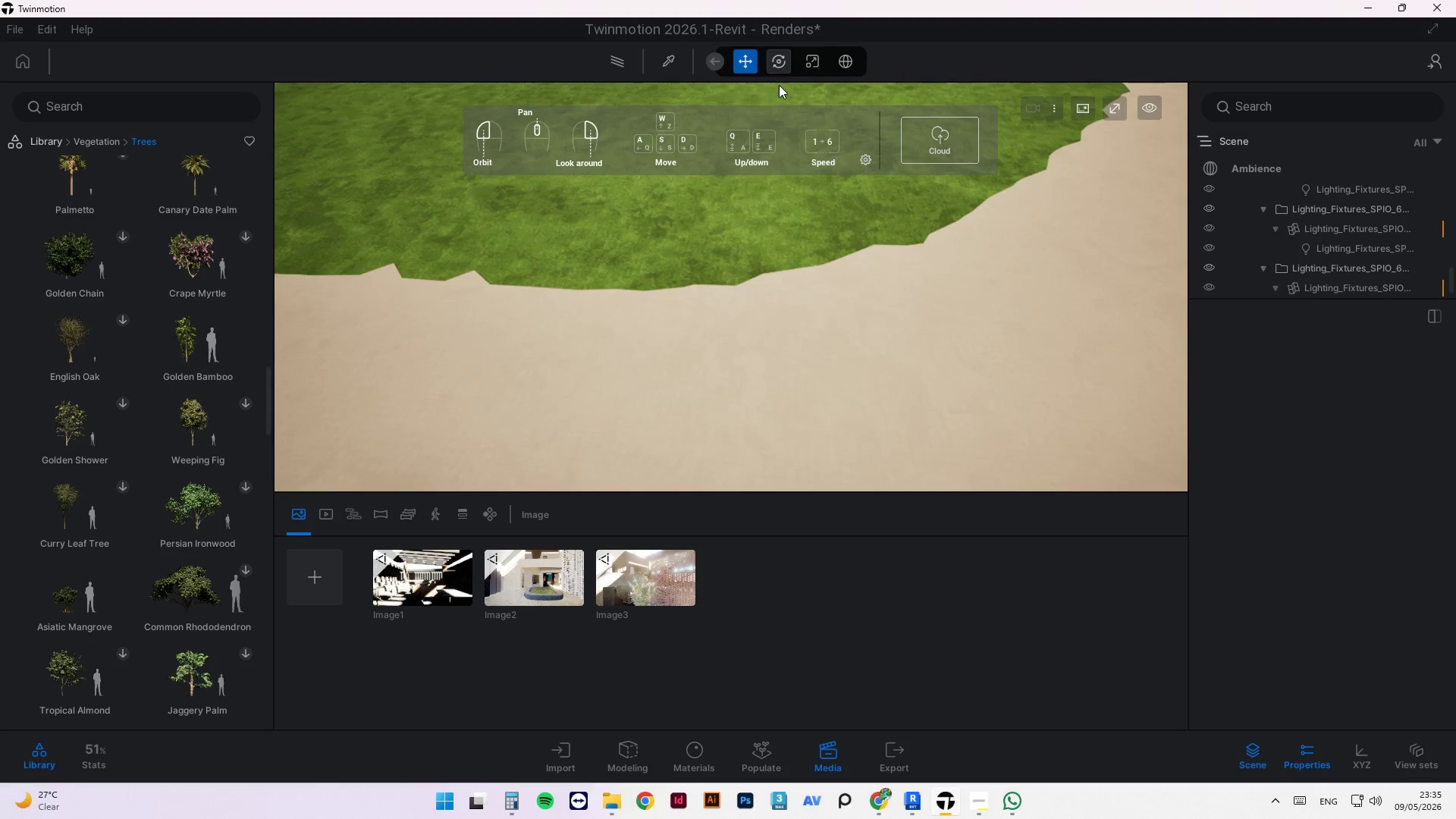 
left_click_drag(start_coordinate=[894, 271], to_coordinate=[810, 221])
 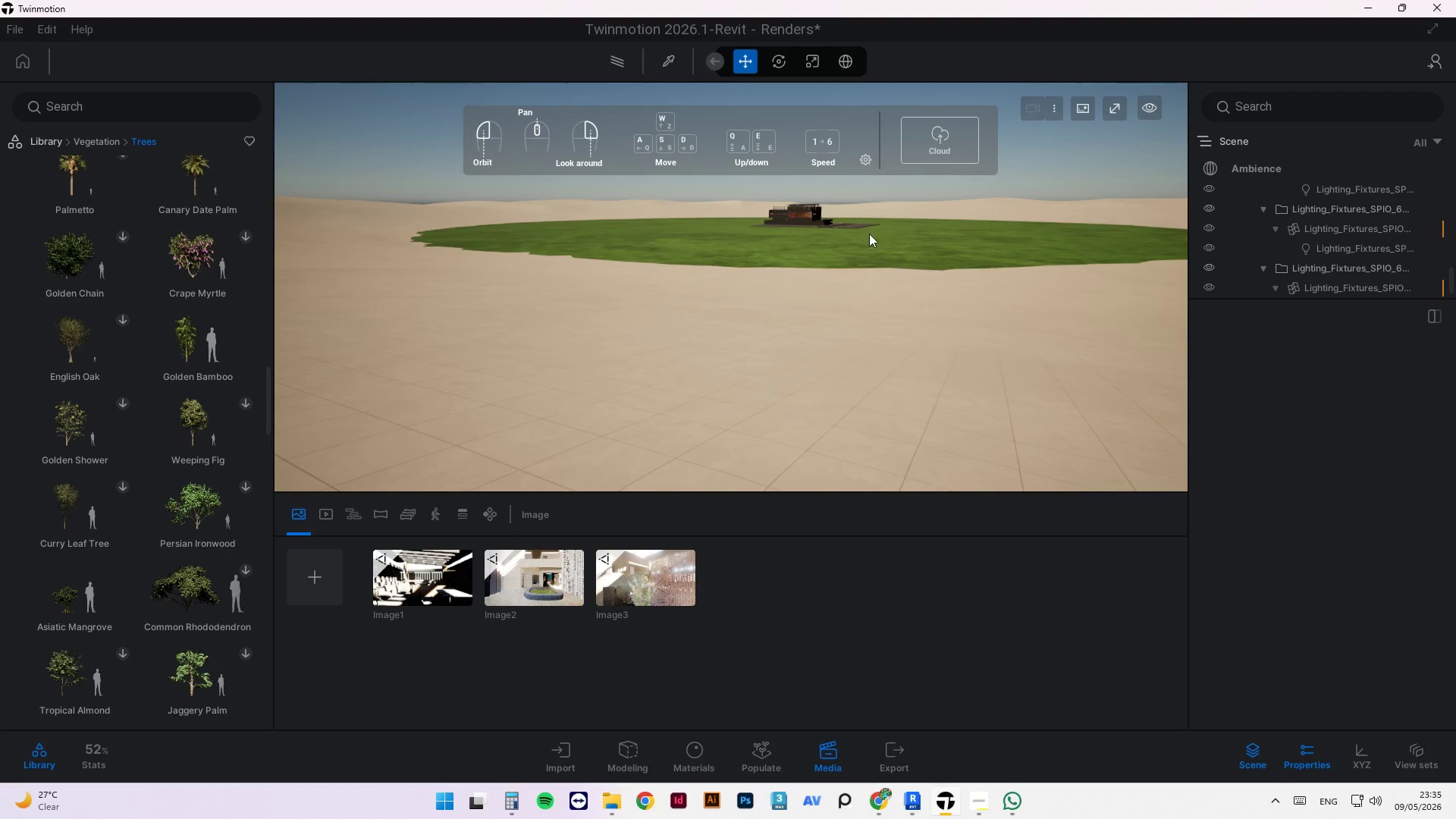 
scroll: coordinate [825, 223], scroll_direction: up, amount: 20.0
 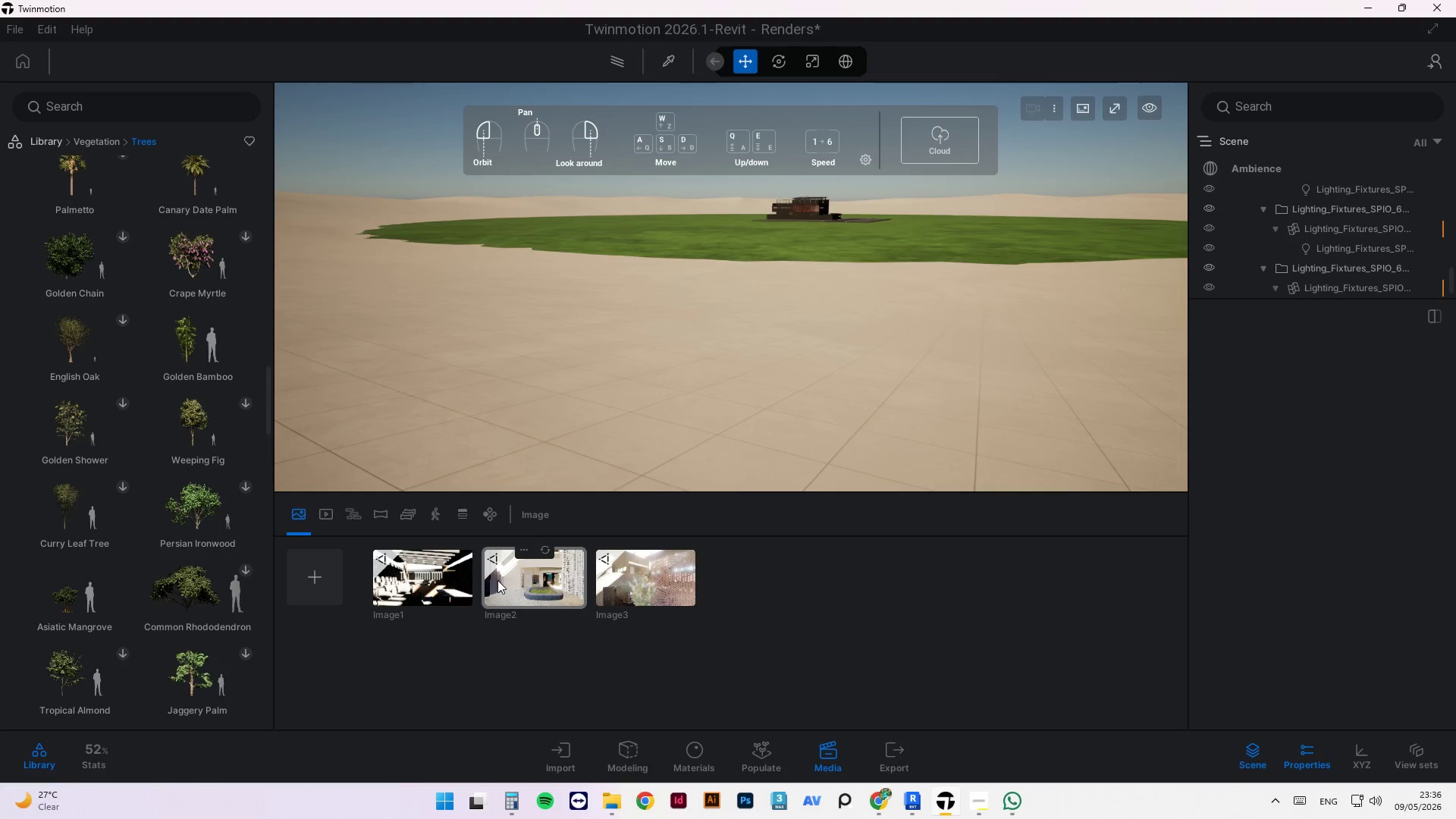 
double_click([497, 580])
 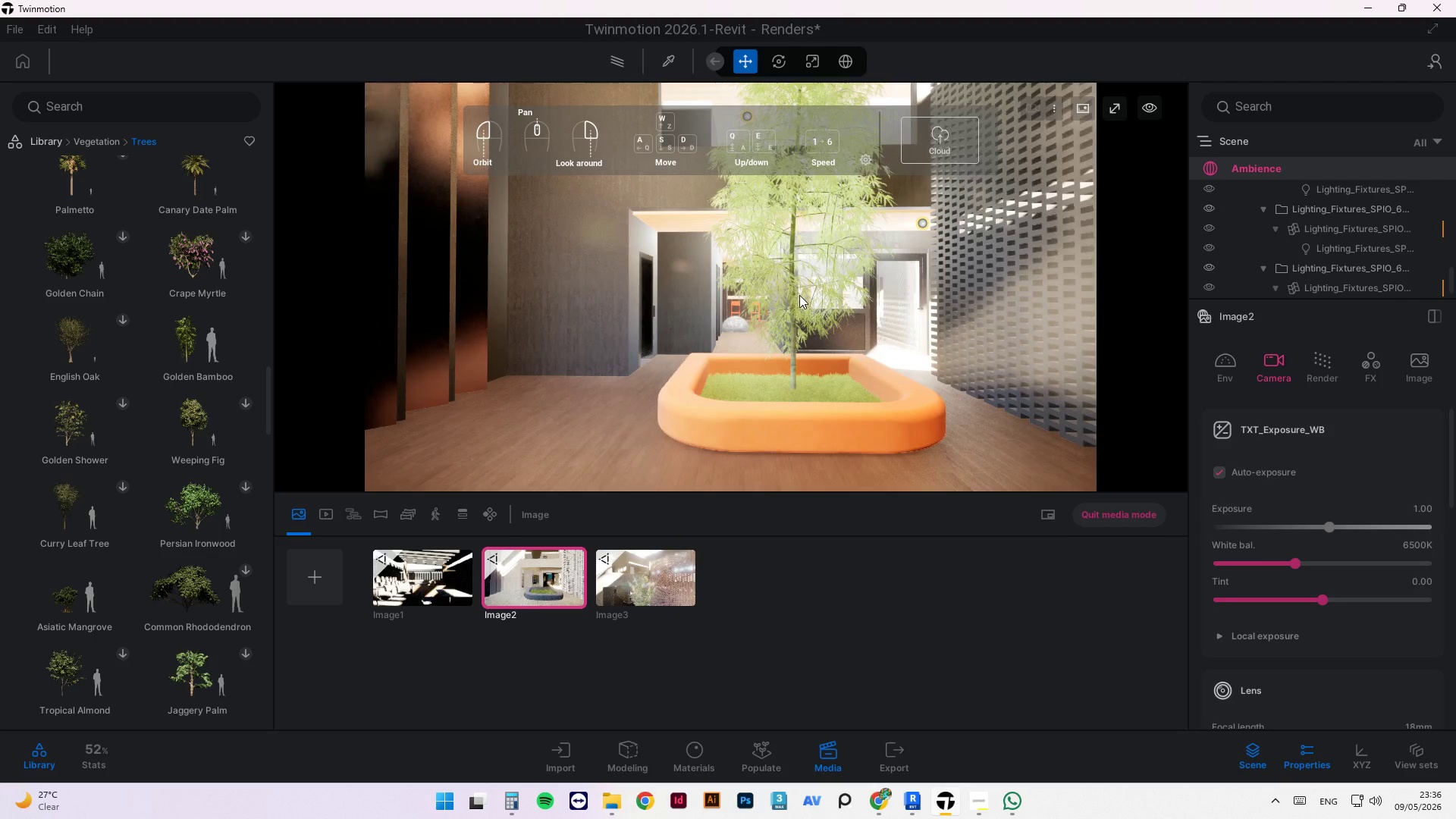 
left_click([1138, 520])
 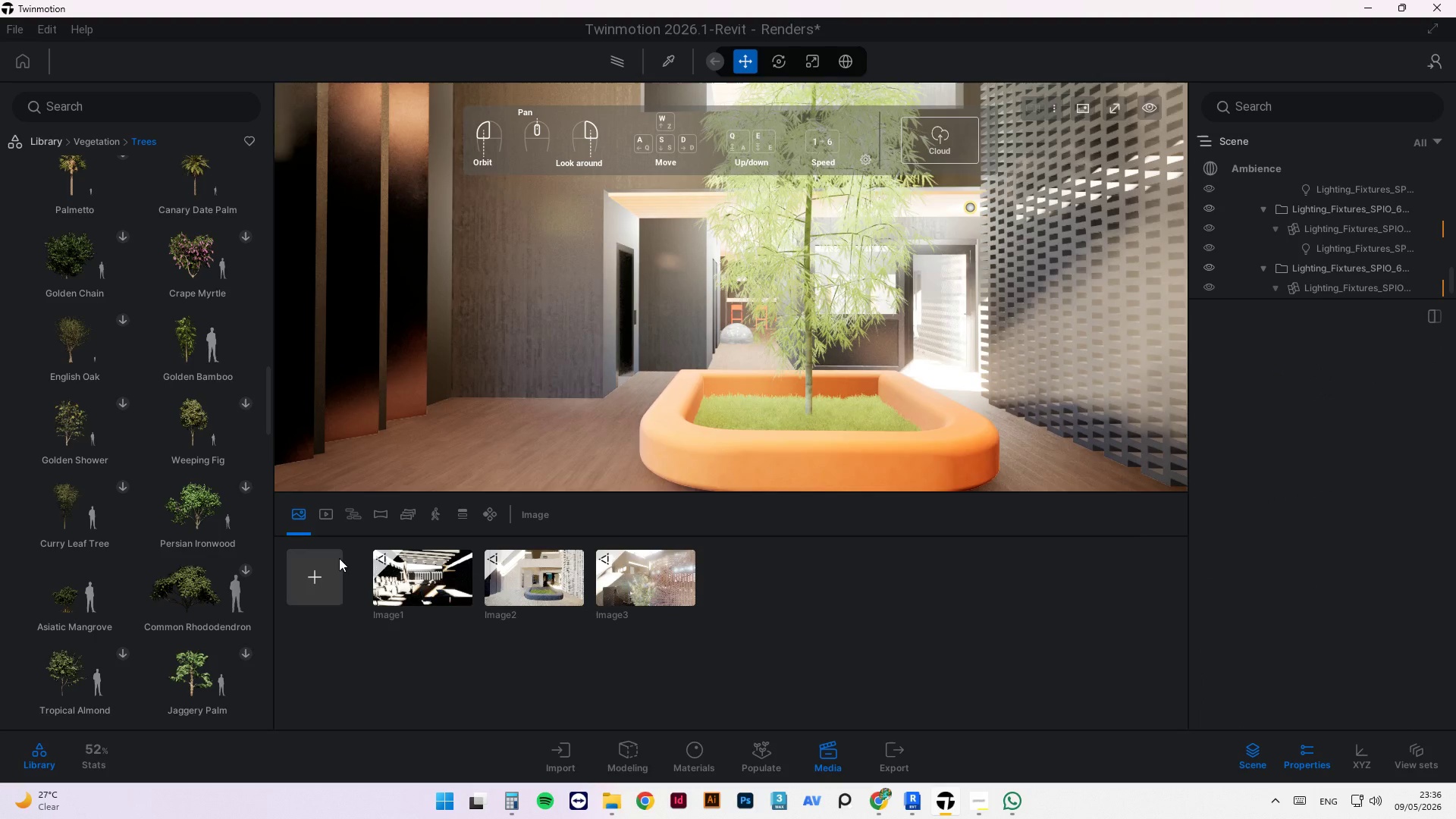 
left_click([620, 742])
 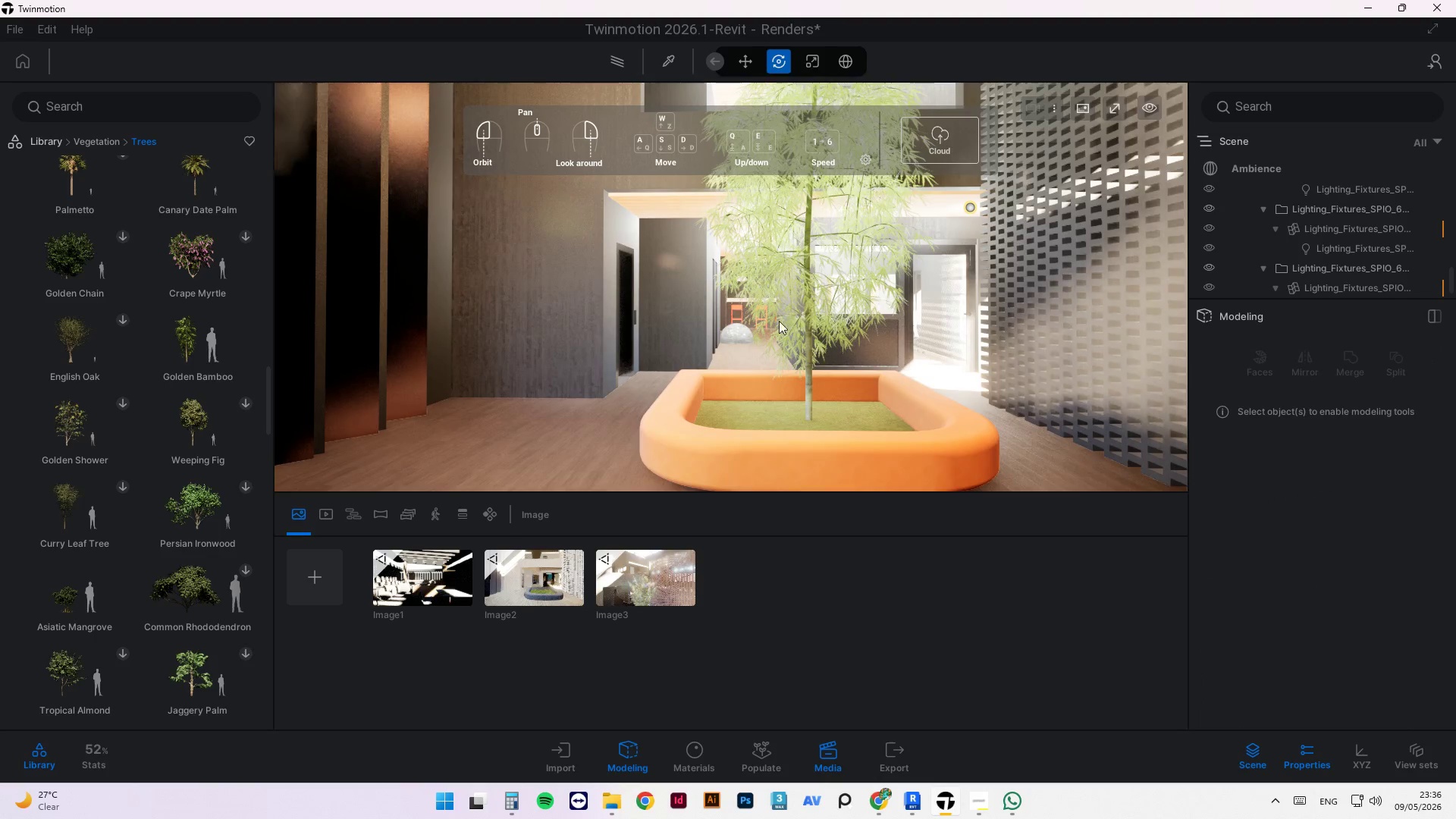 
scroll: coordinate [739, 312], scroll_direction: down, amount: 2.0
 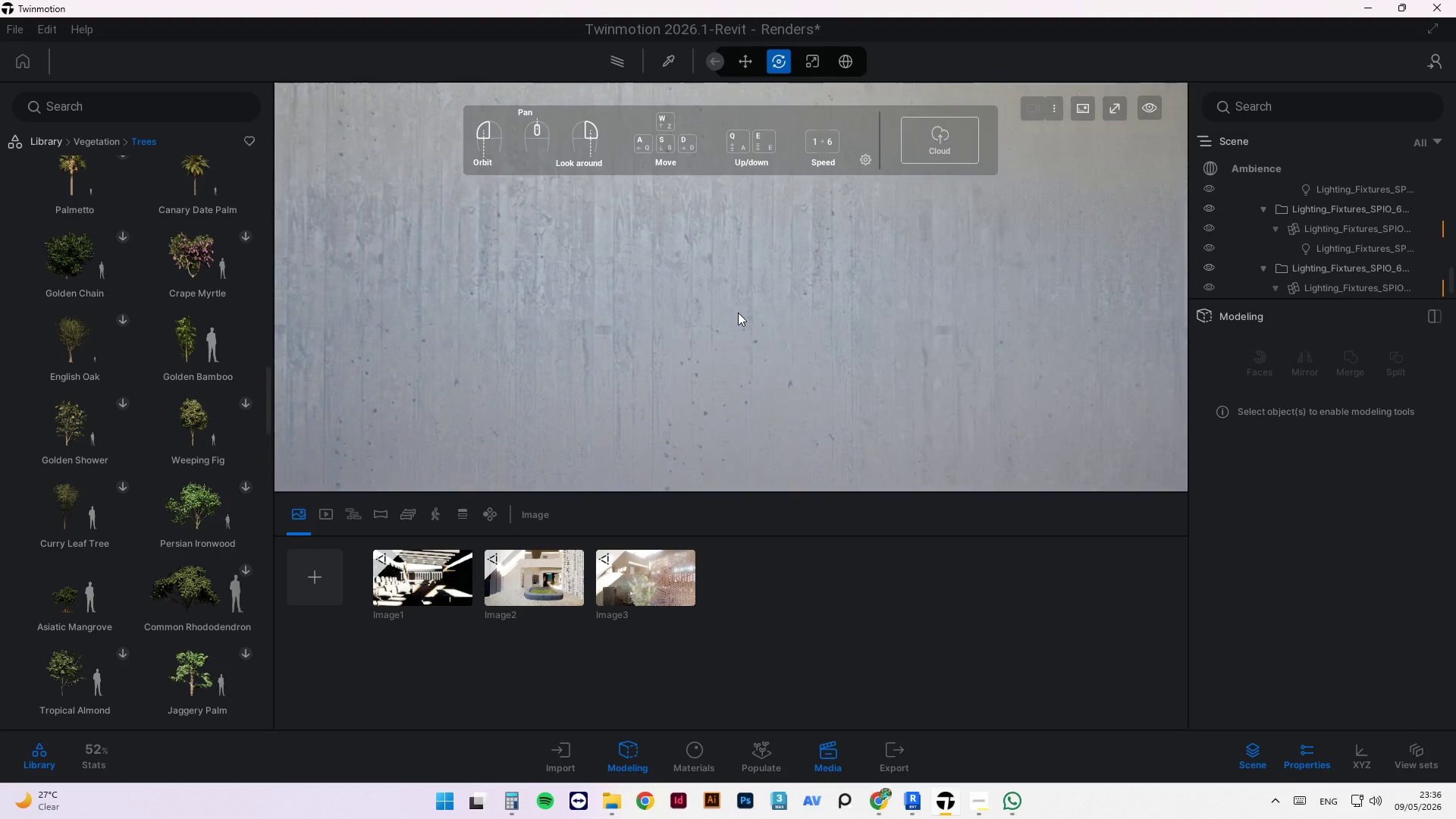 
scroll: coordinate [738, 318], scroll_direction: up, amount: 3.0
 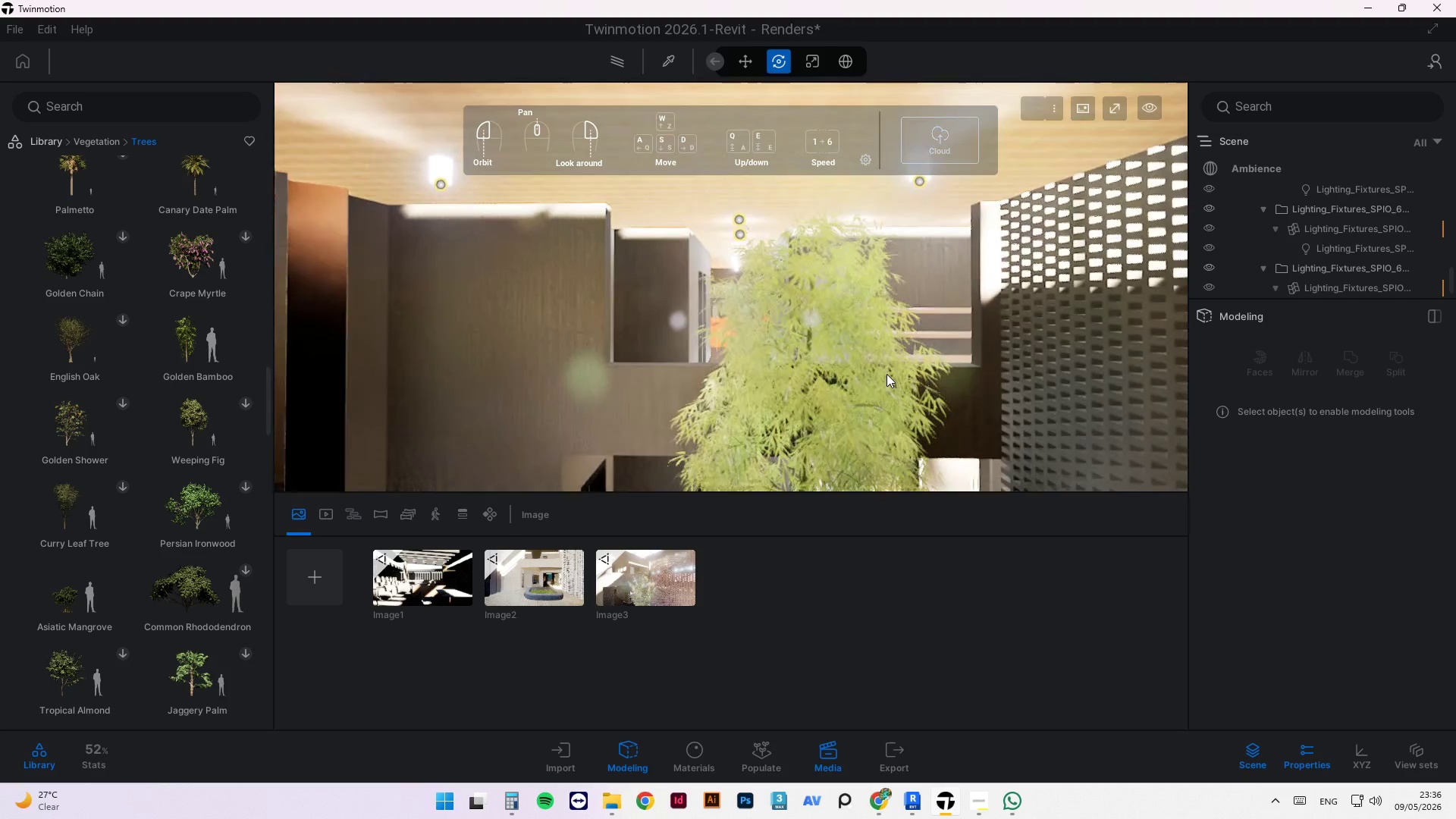 
scroll: coordinate [874, 306], scroll_direction: none, amount: 0.0
 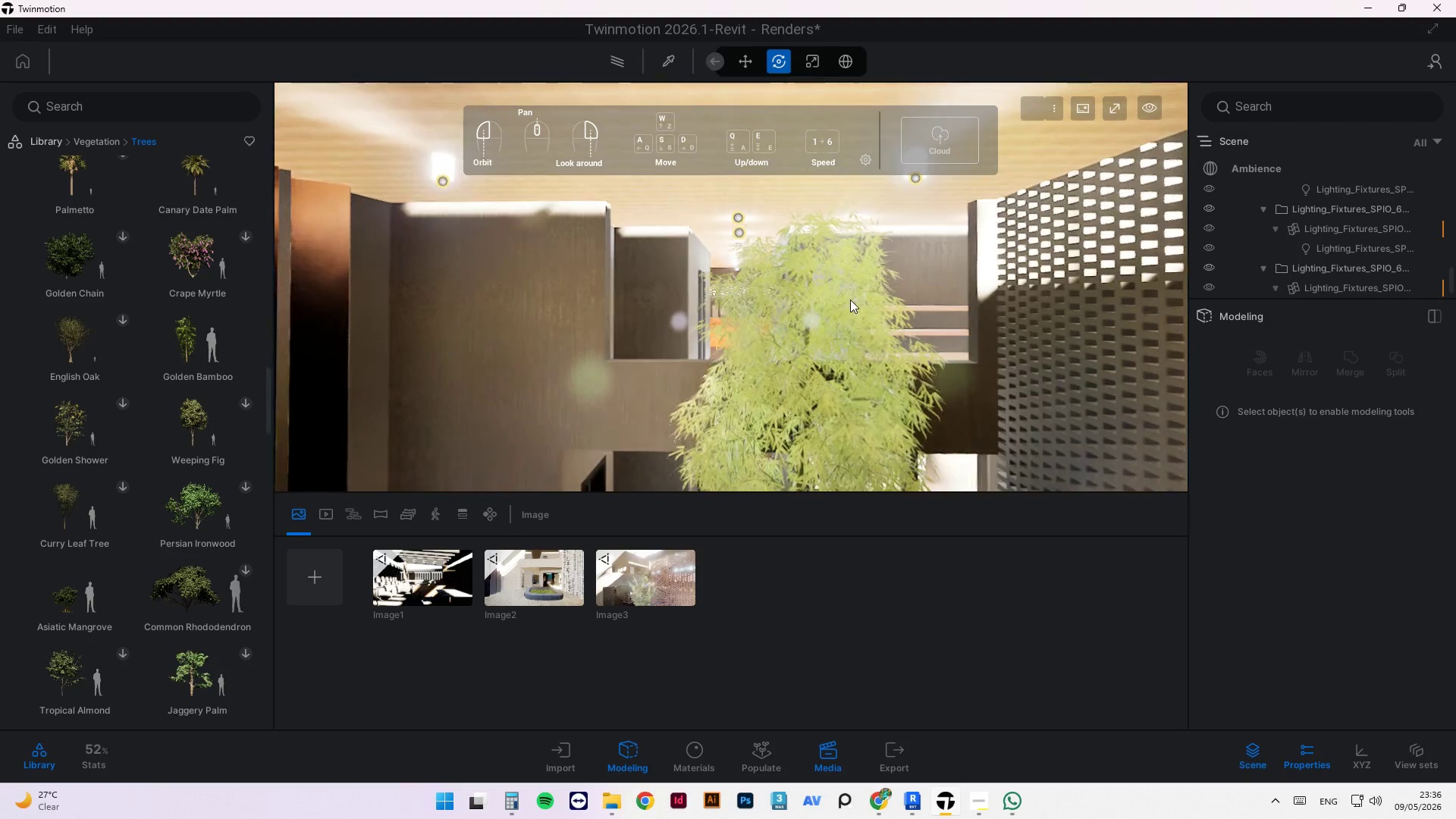 
scroll: coordinate [738, 349], scroll_direction: up, amount: 14.0
 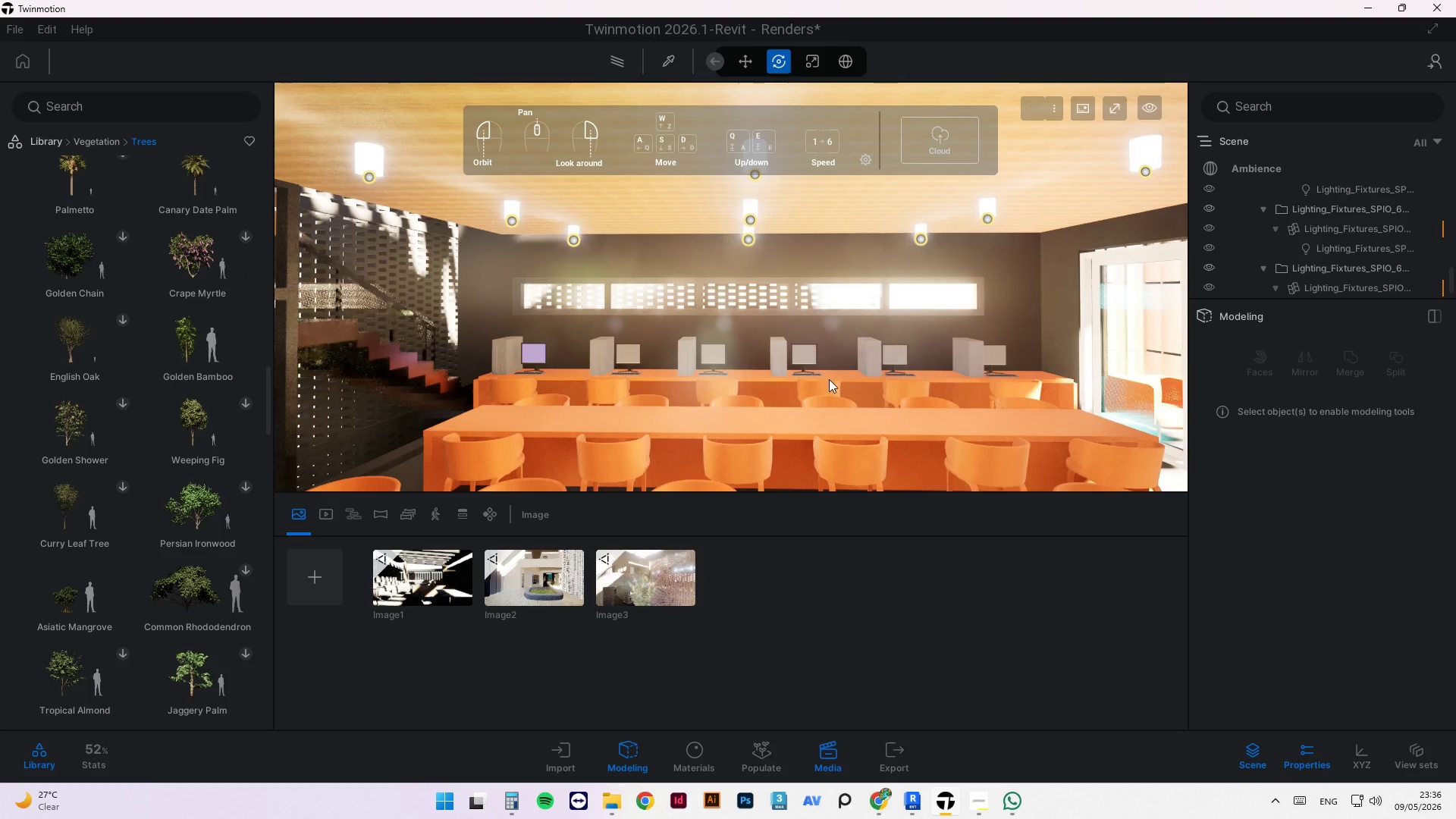 
left_click([802, 319])
 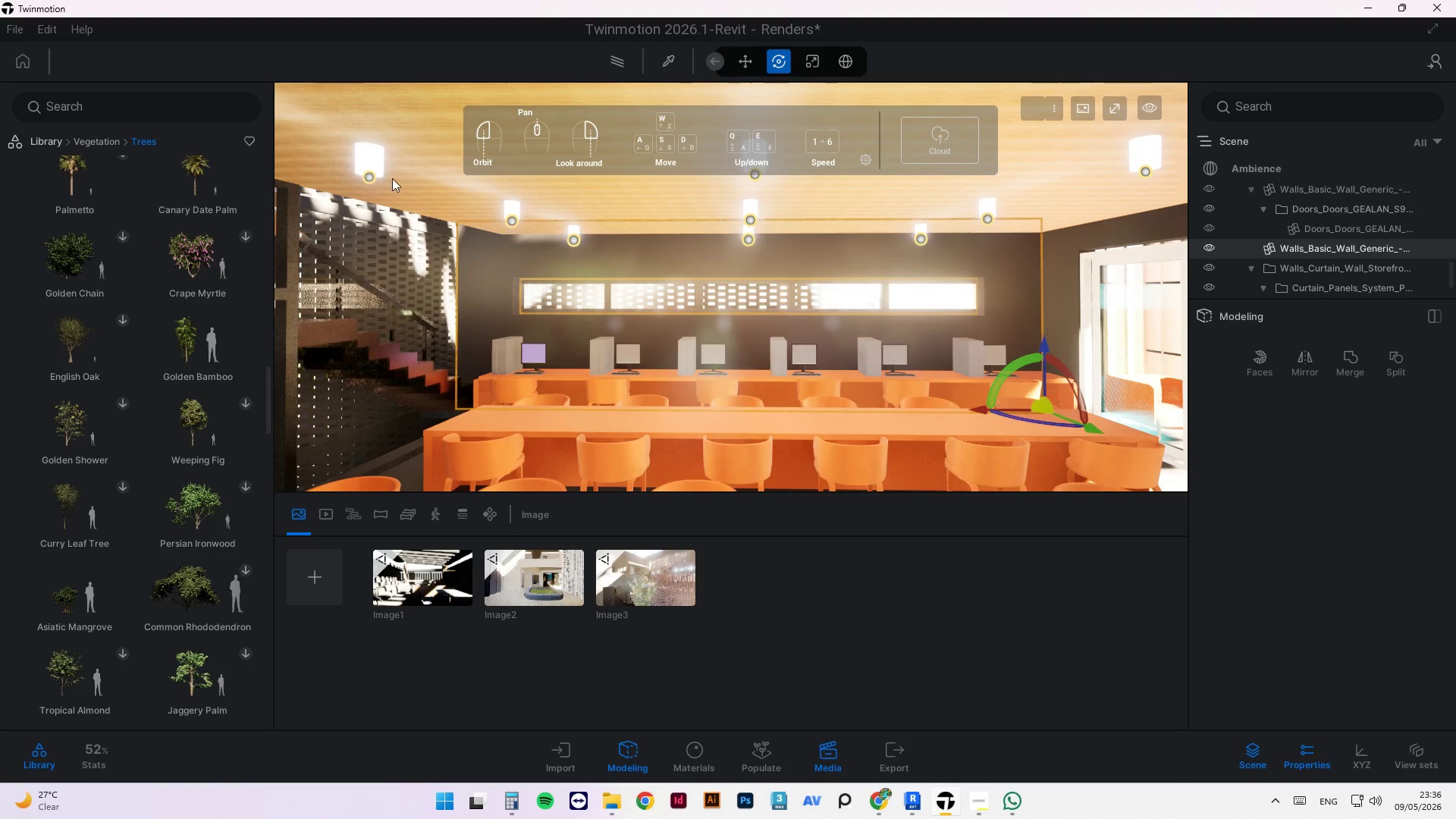 
left_click([366, 152])
 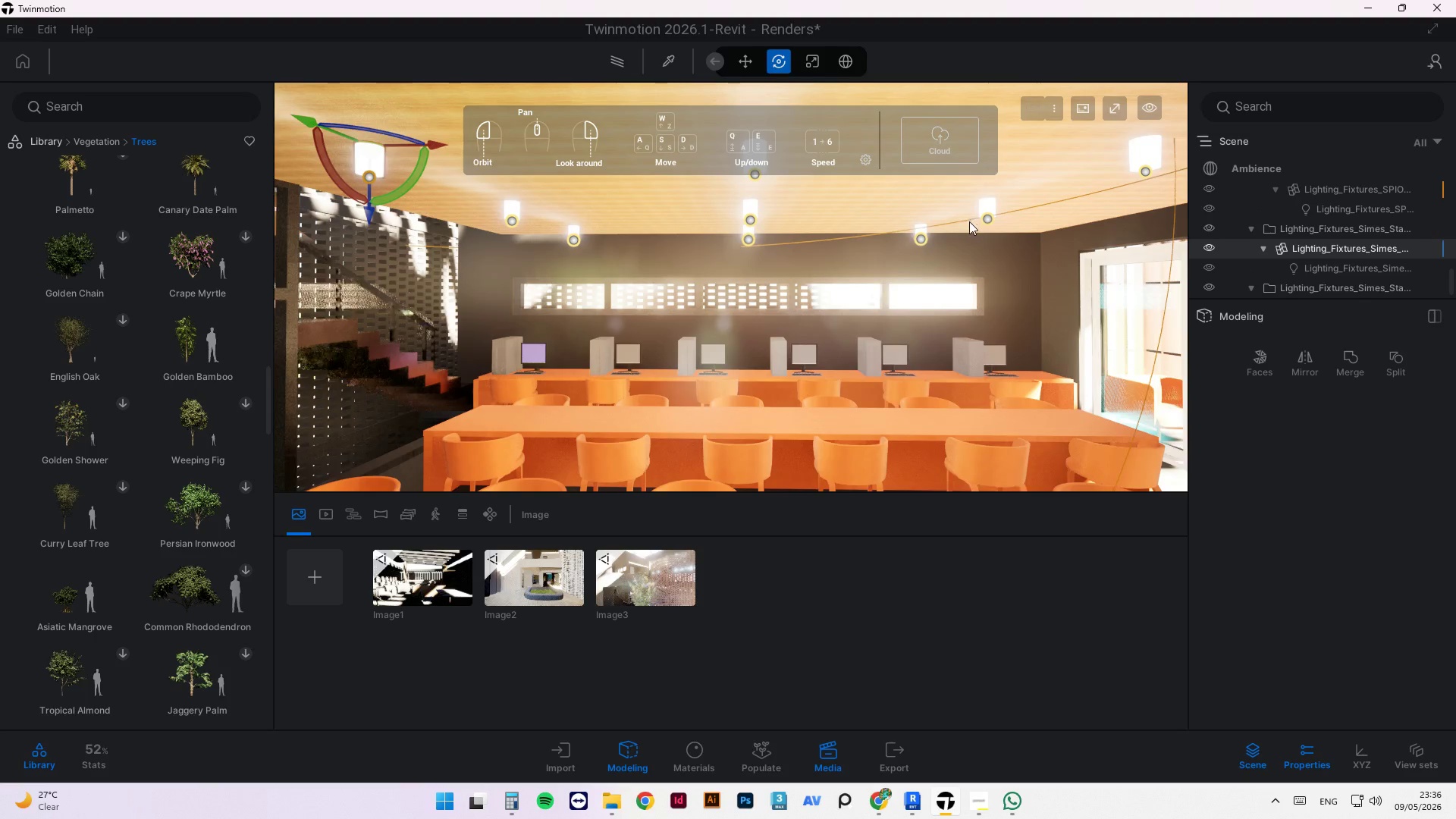 
scroll: coordinate [758, 203], scroll_direction: up, amount: 5.0
 